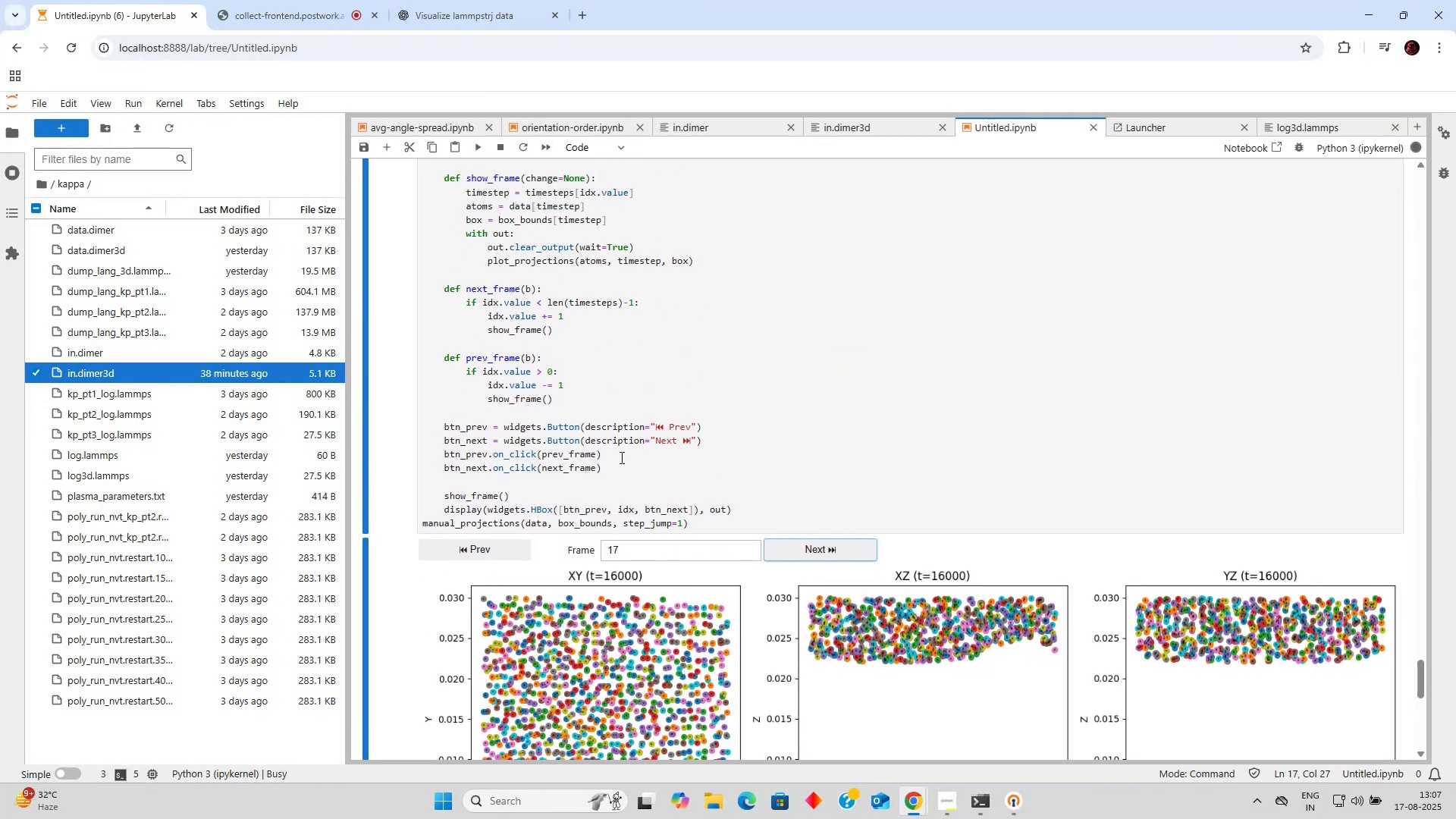 
left_click([456, 0])
 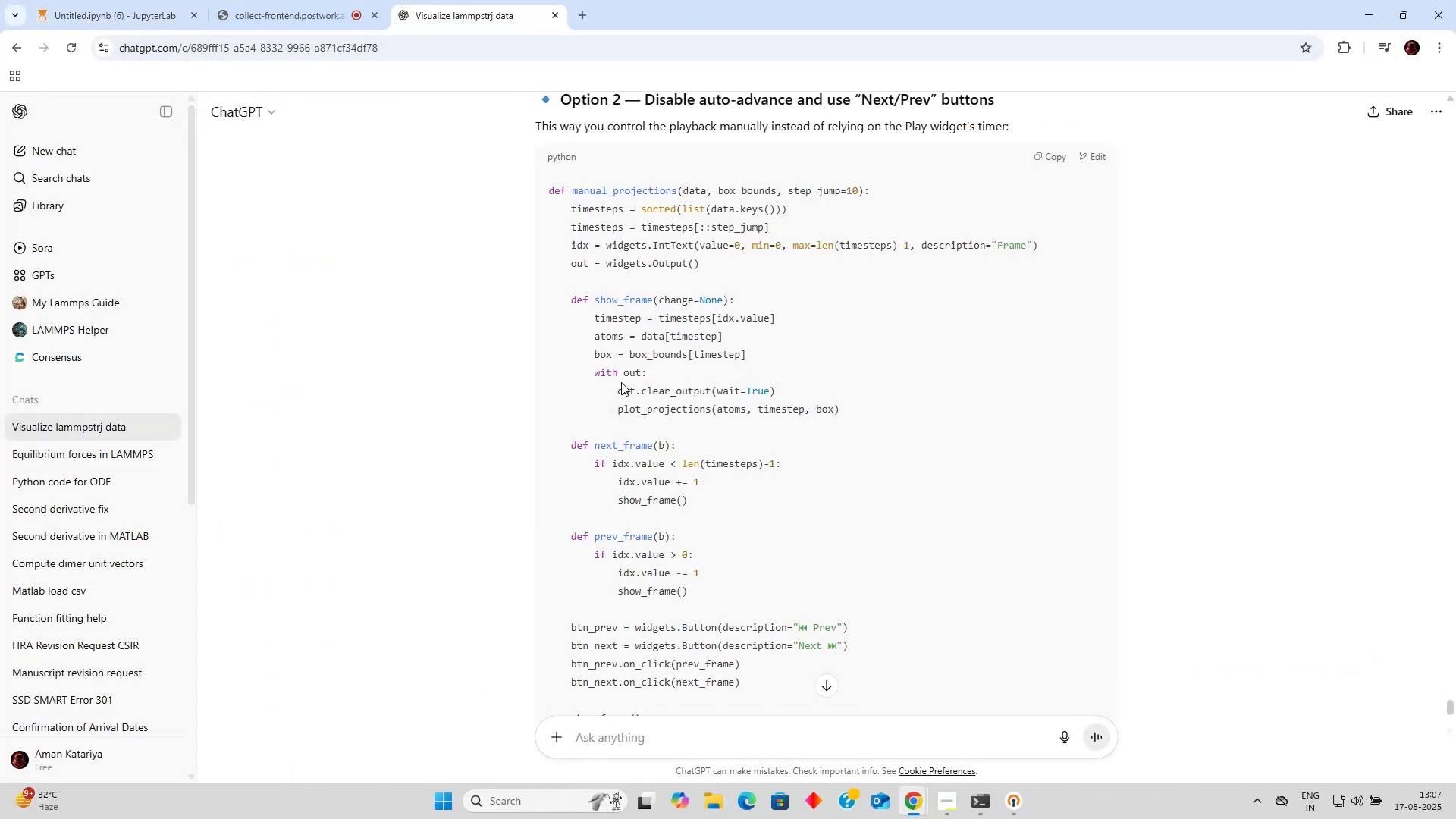 
scroll: coordinate [621, 377], scroll_direction: down, amount: 4.0
 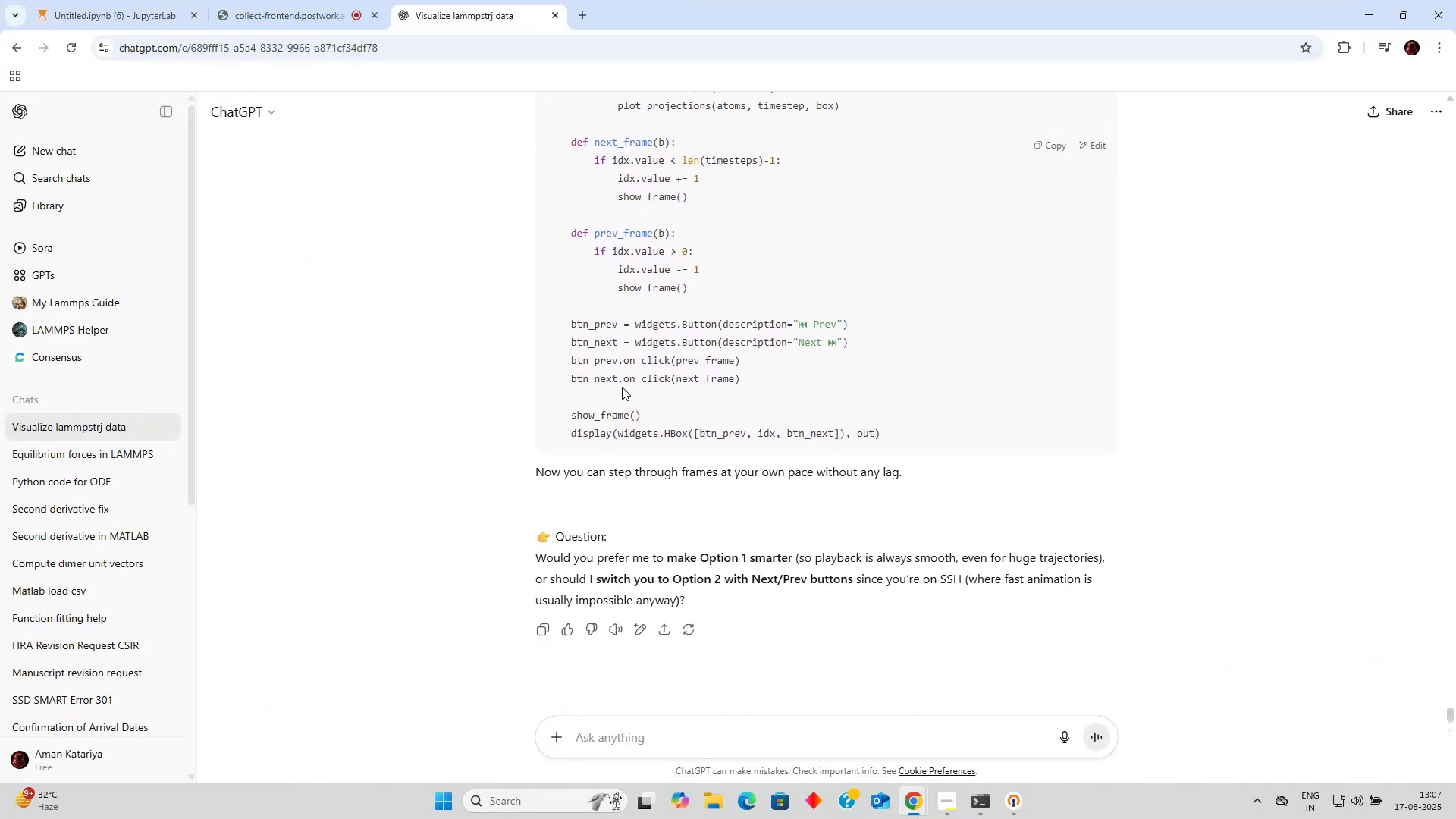 
scroll: coordinate [626, 388], scroll_direction: up, amount: 8.0
 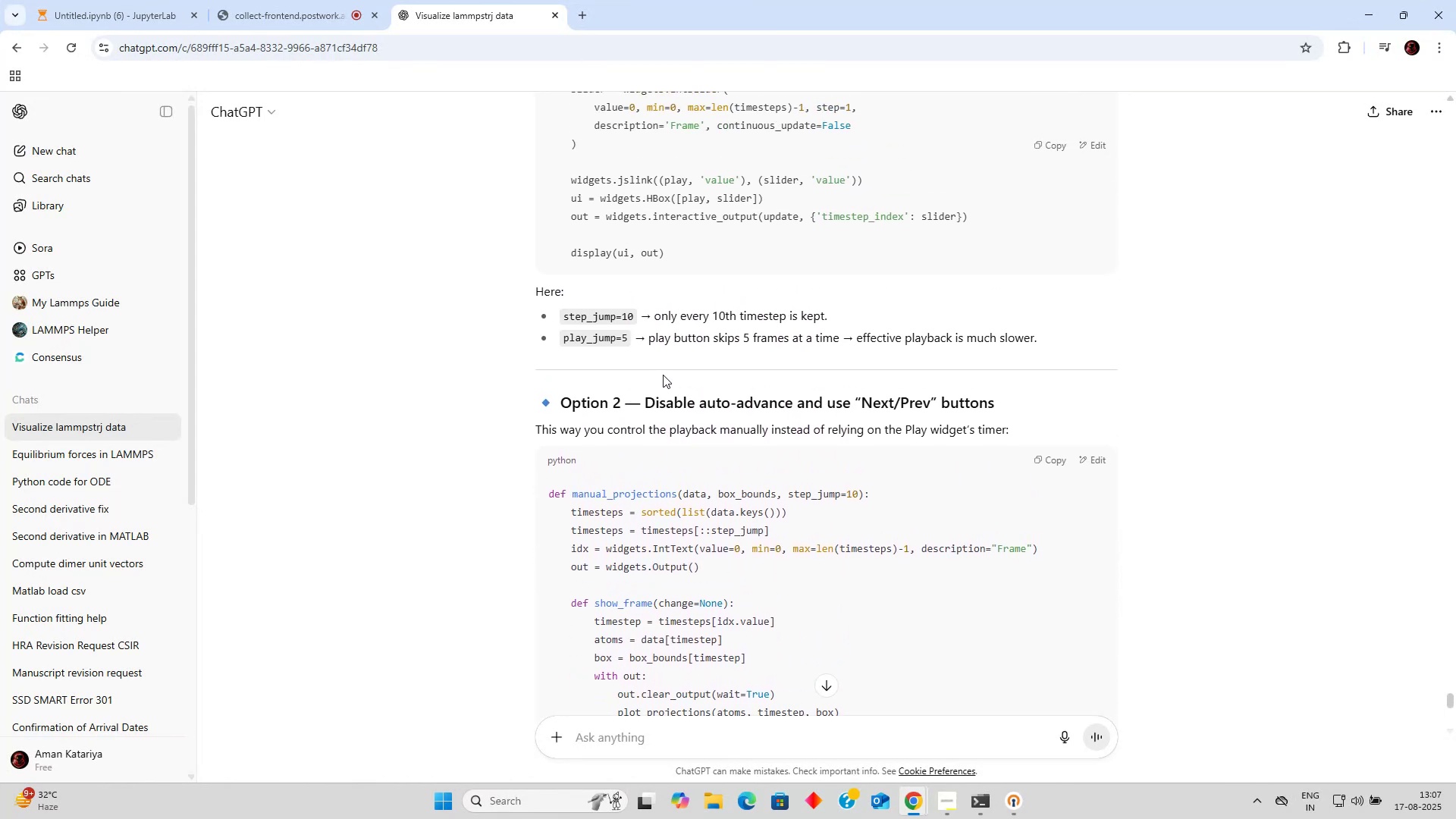 
scroll: coordinate [666, 378], scroll_direction: down, amount: 11.0
 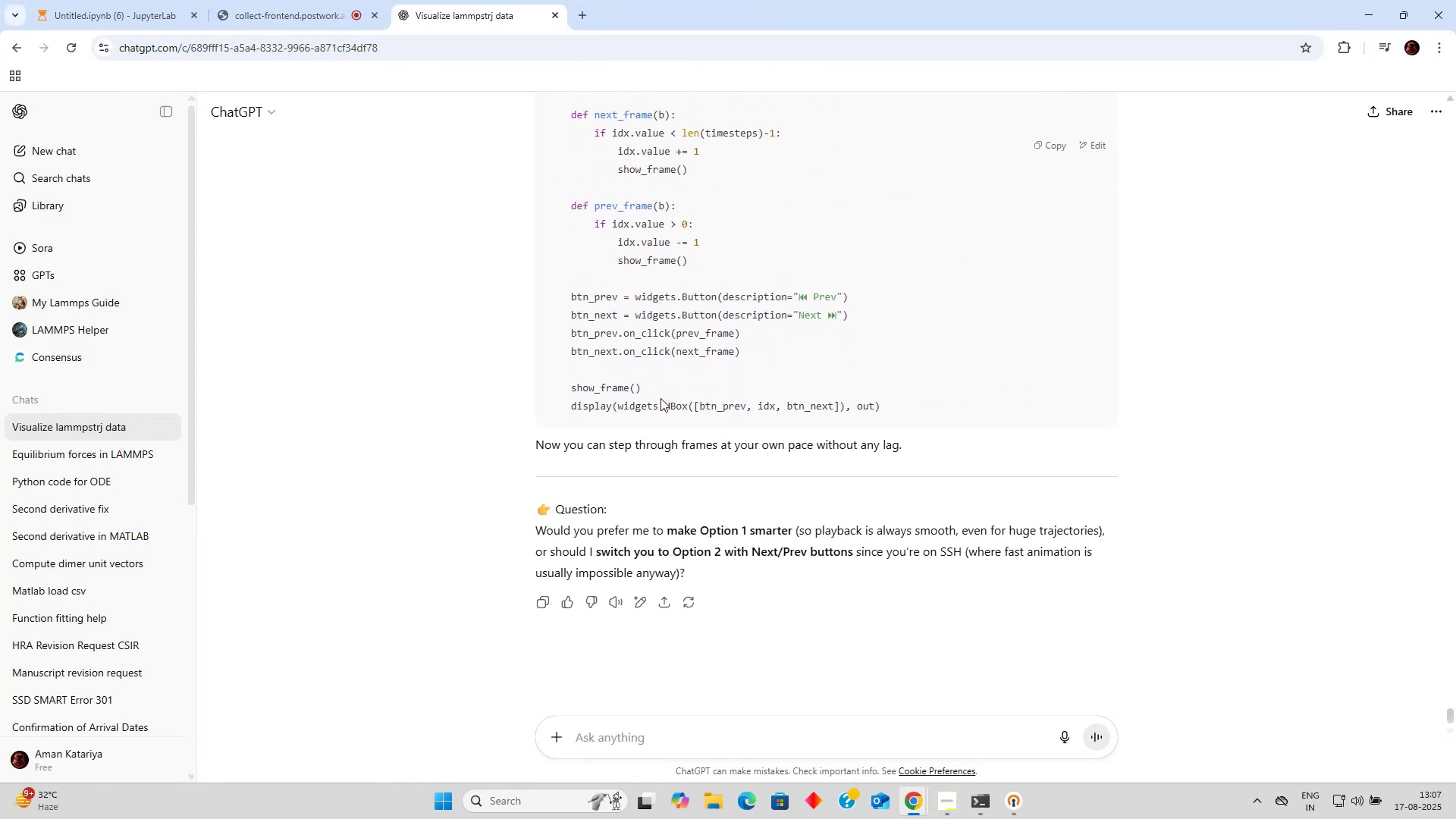 
wait(5.48)
 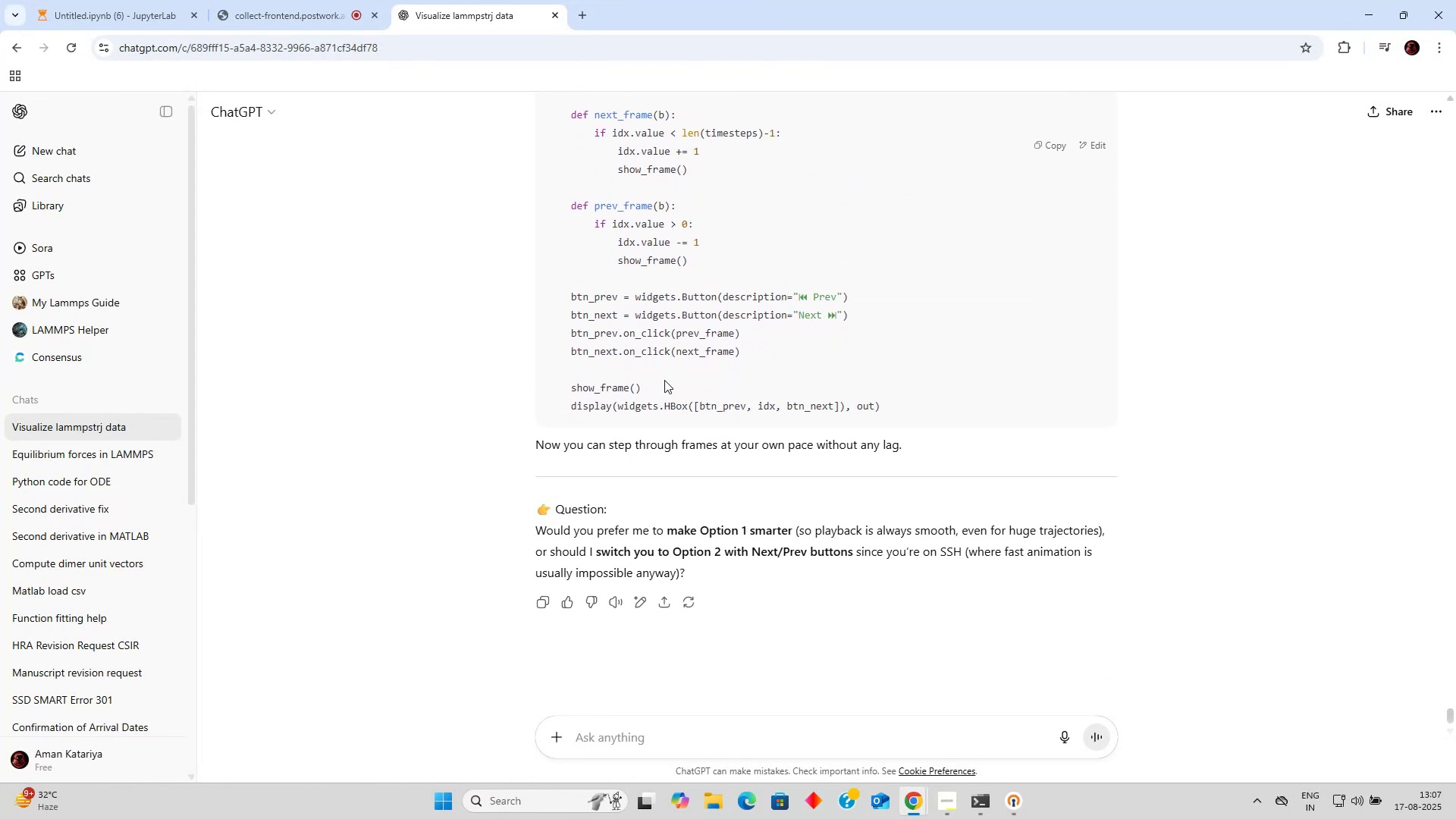 
left_click([613, 734])
 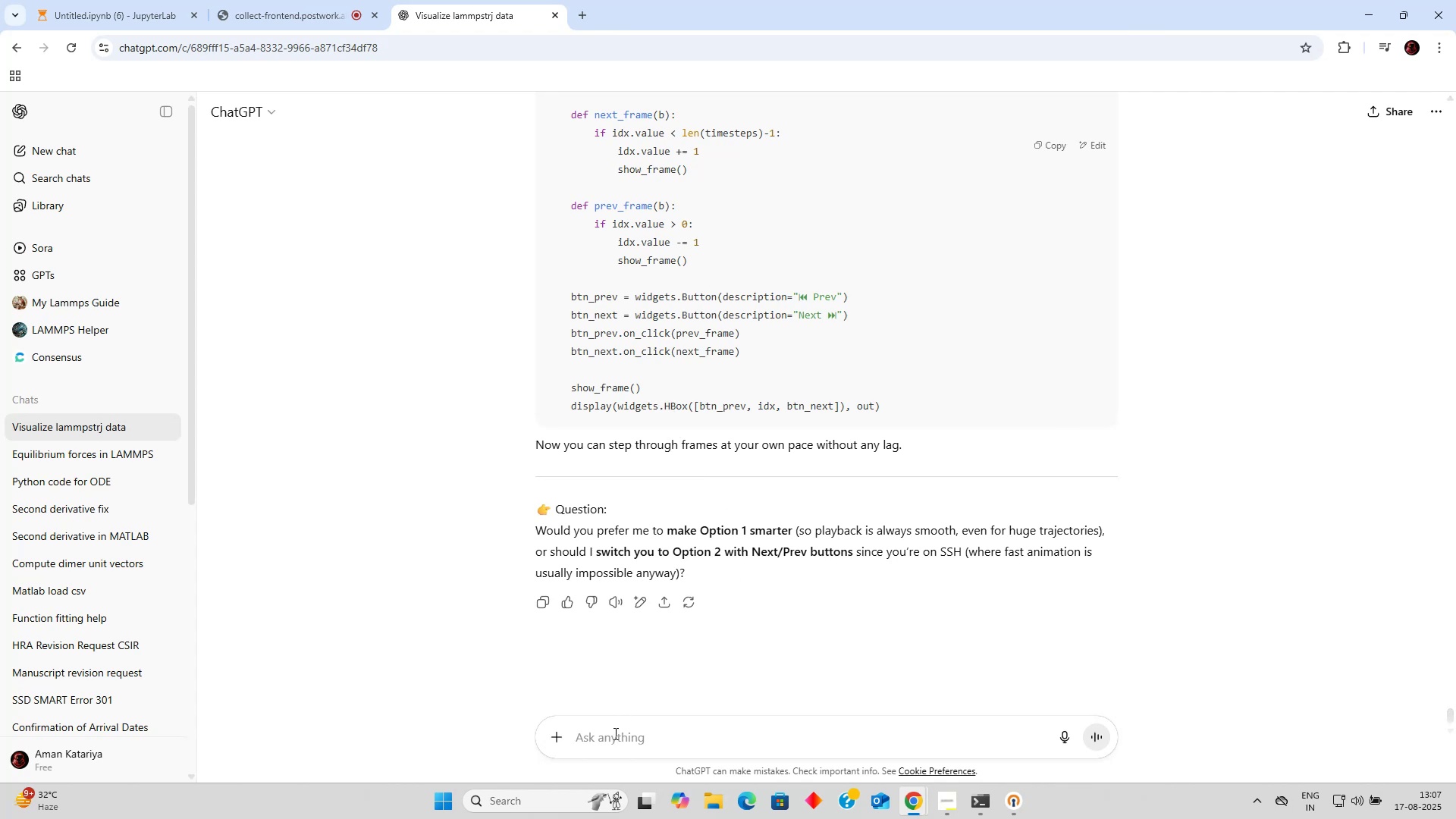 
type(instead of this next/prev buttons make it so that the slider gets locked until the figure io)
key(Backspace)
type(s updated)
 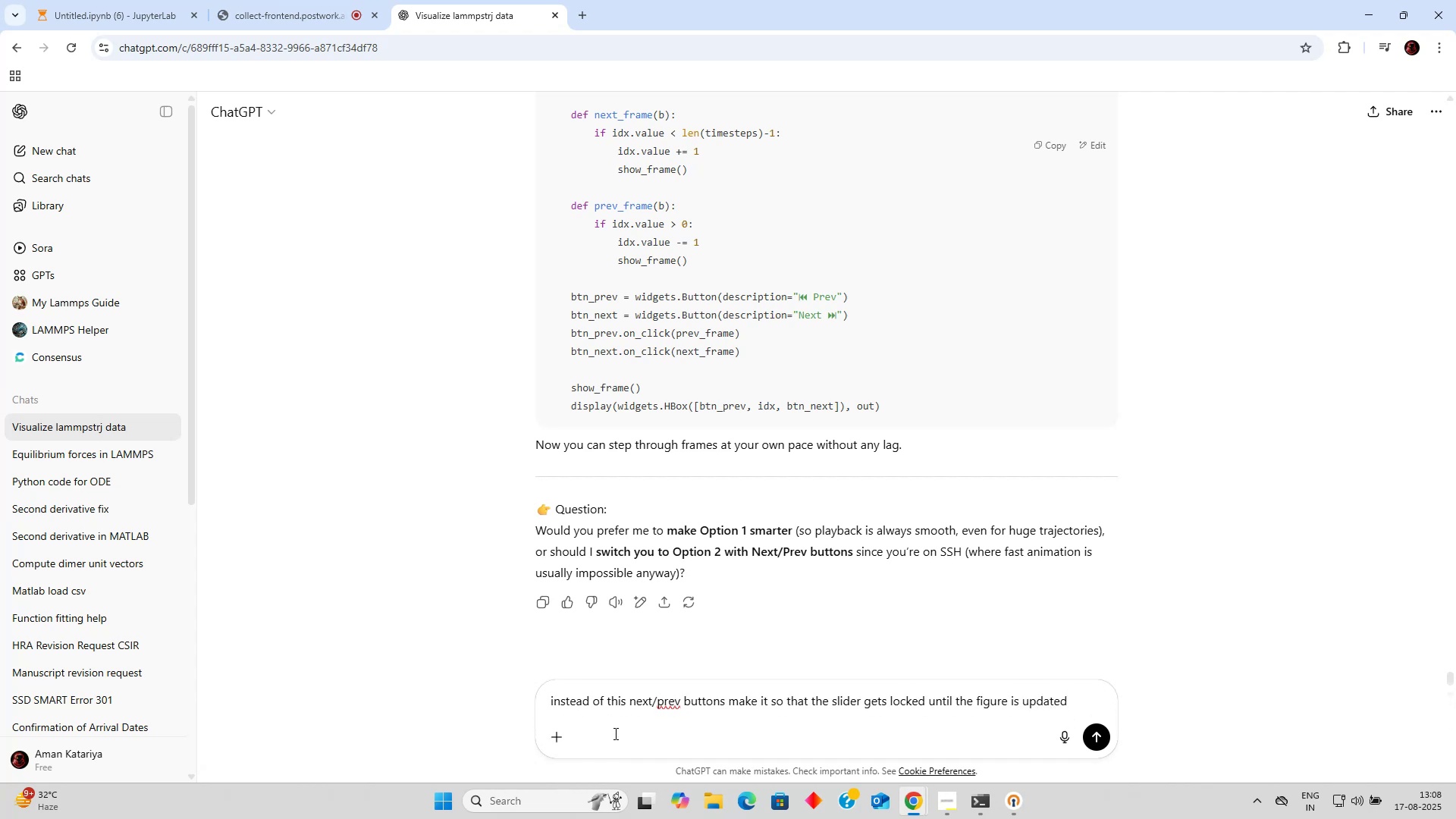 
key(Enter)
 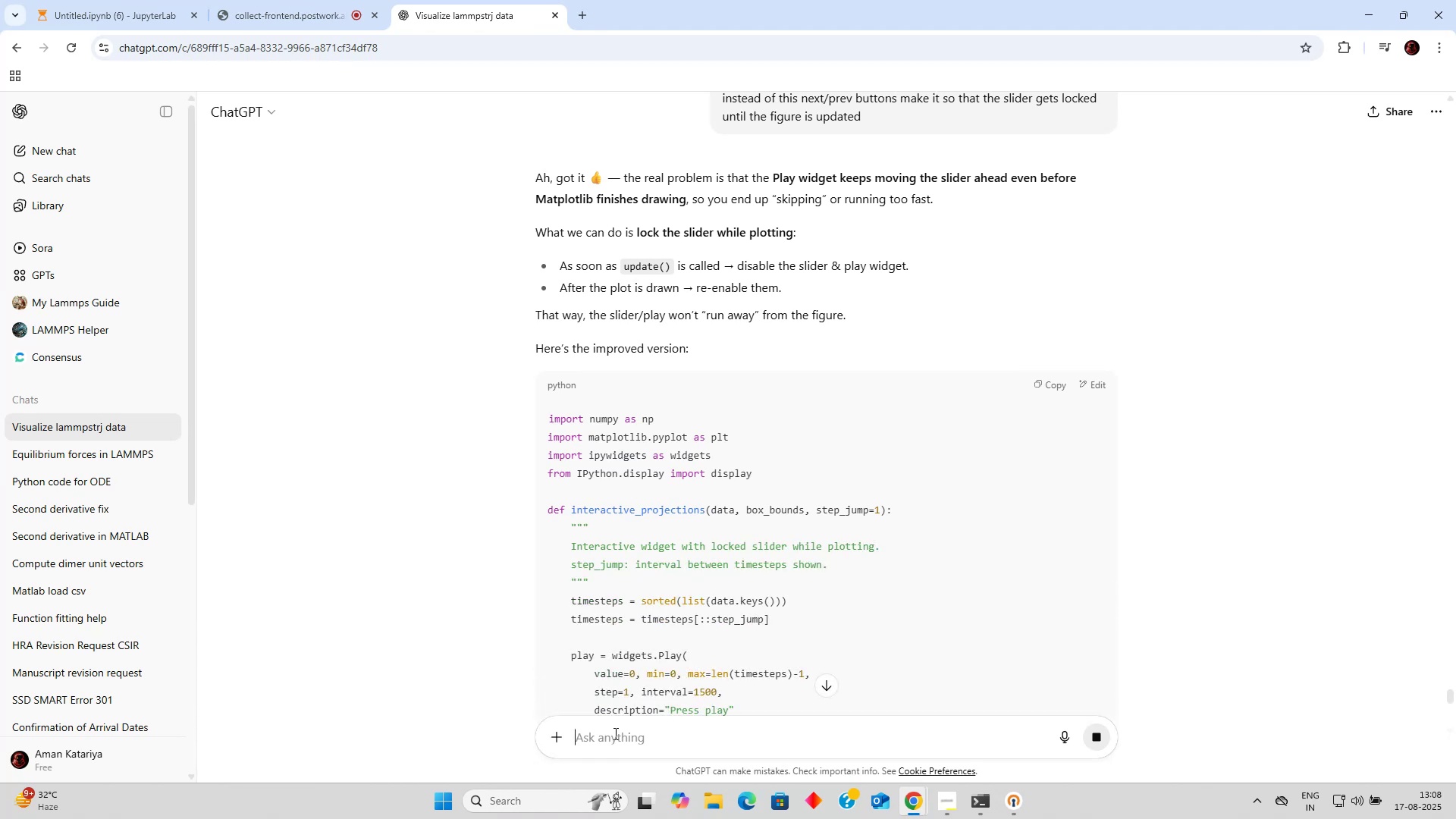 
wait(12.89)
 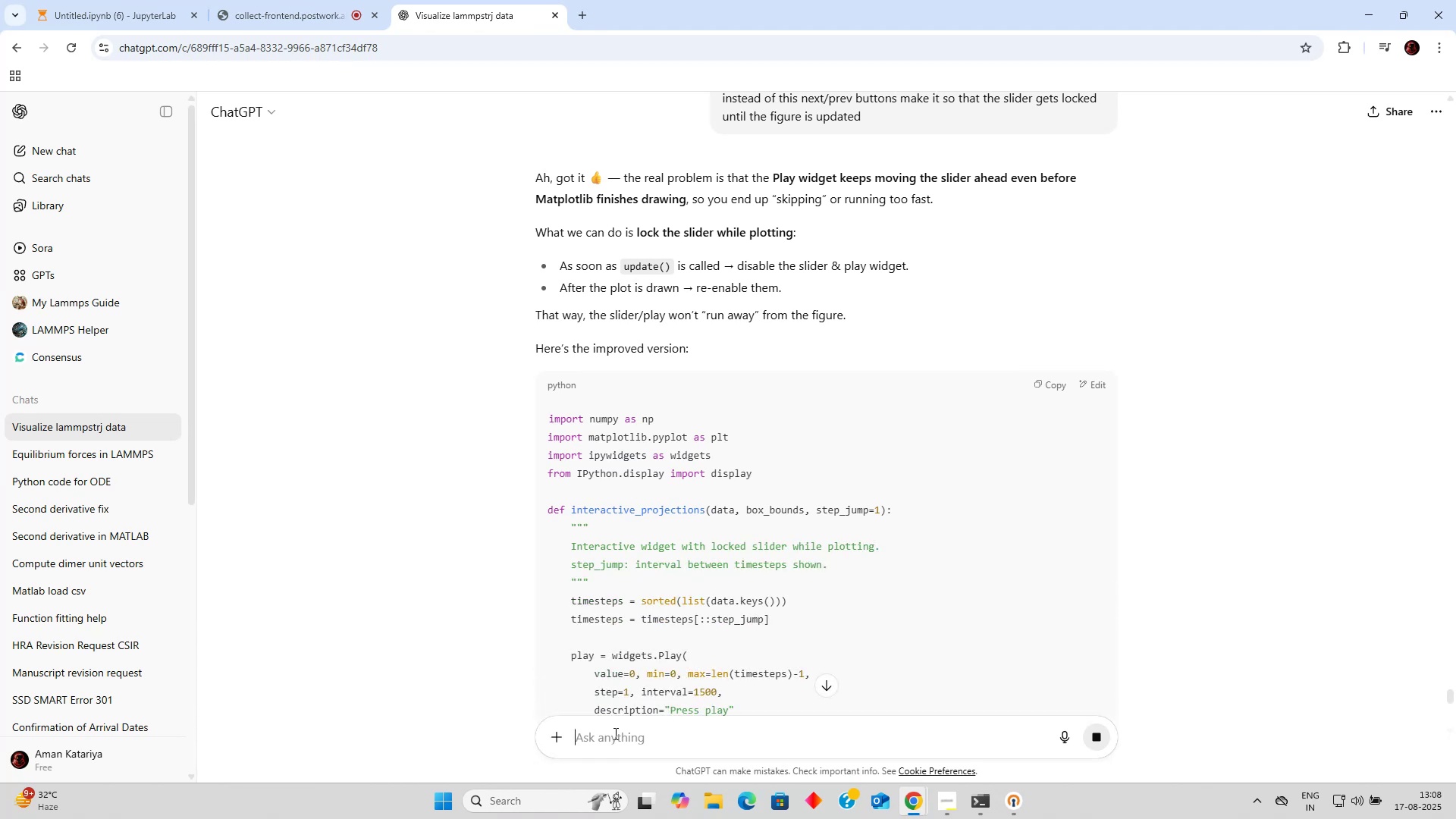 
scroll: coordinate [746, 292], scroll_direction: down, amount: 11.0
 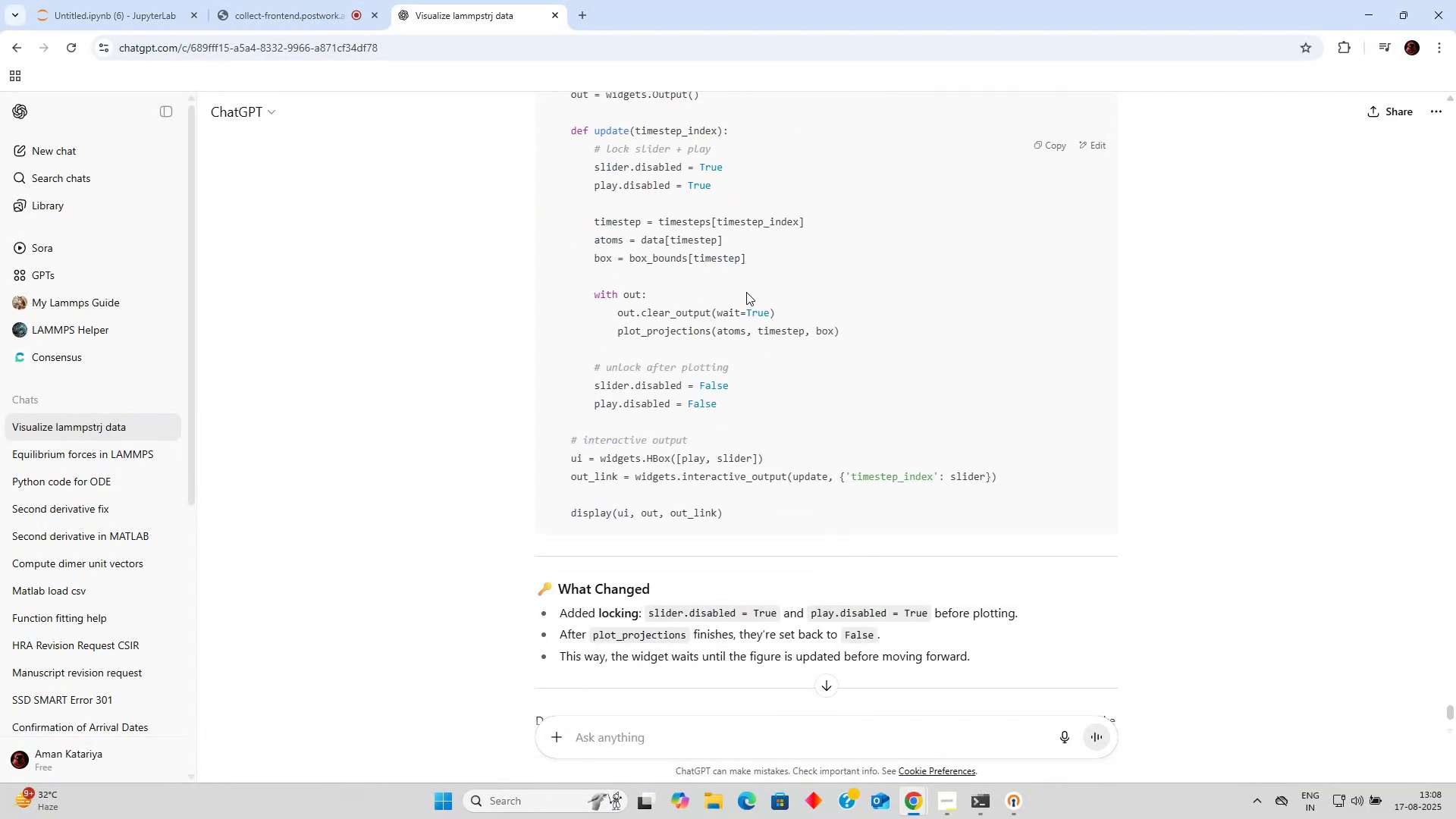 
scroll: coordinate [617, 252], scroll_direction: up, amount: 7.0
 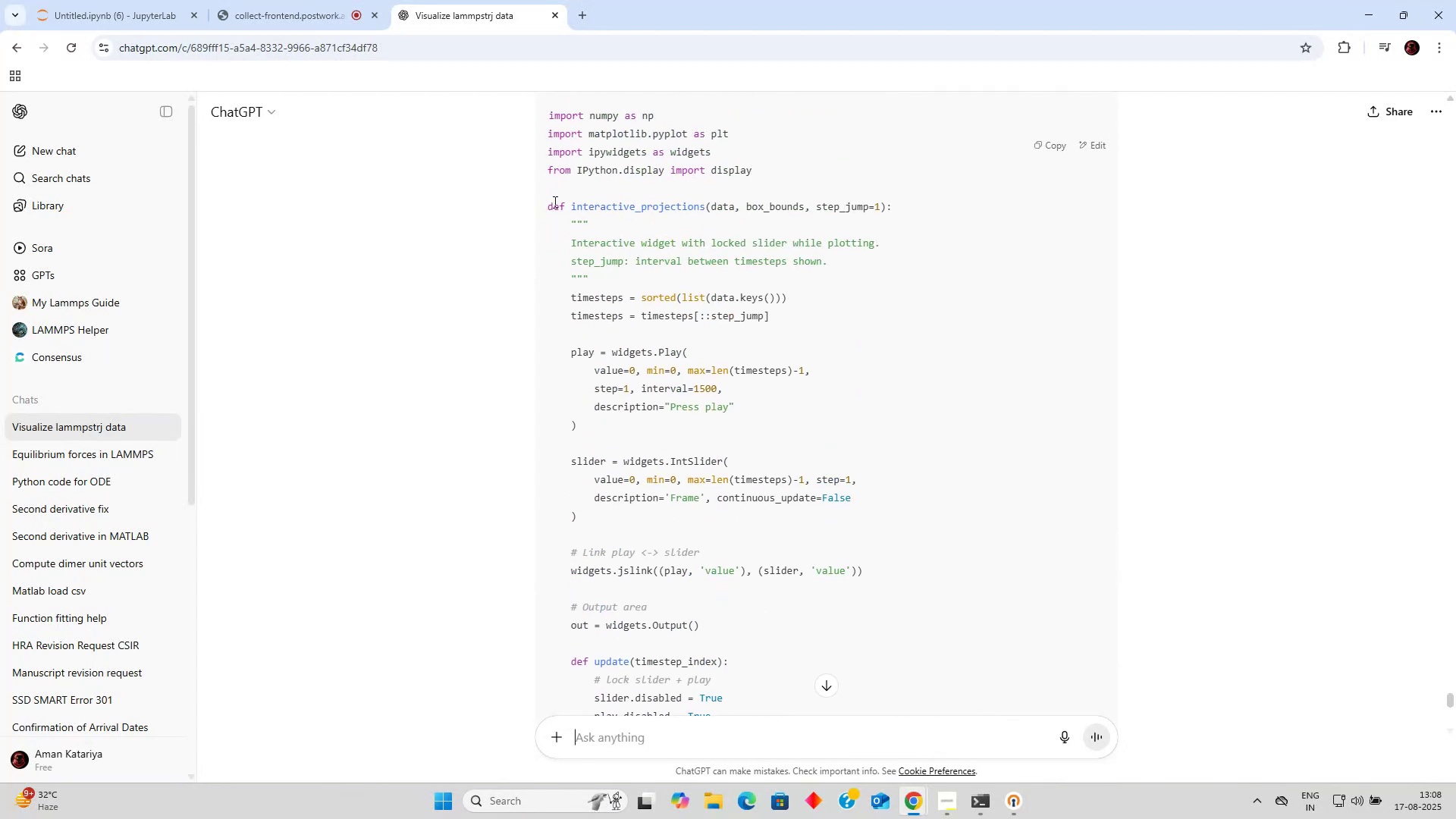 
left_click_drag(start_coordinate=[544, 205], to_coordinate=[554, 205])
 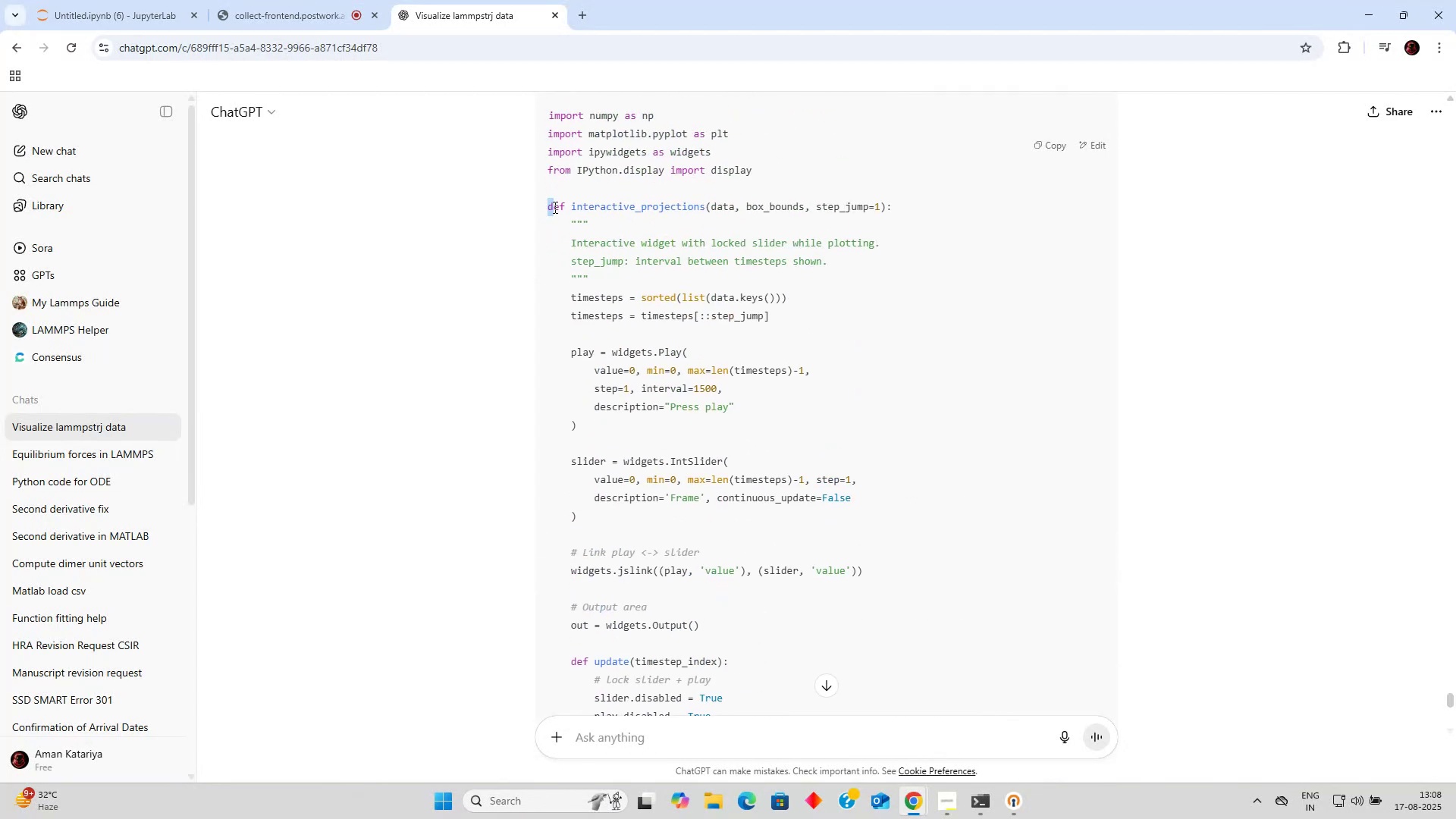 
left_click([551, 207])
 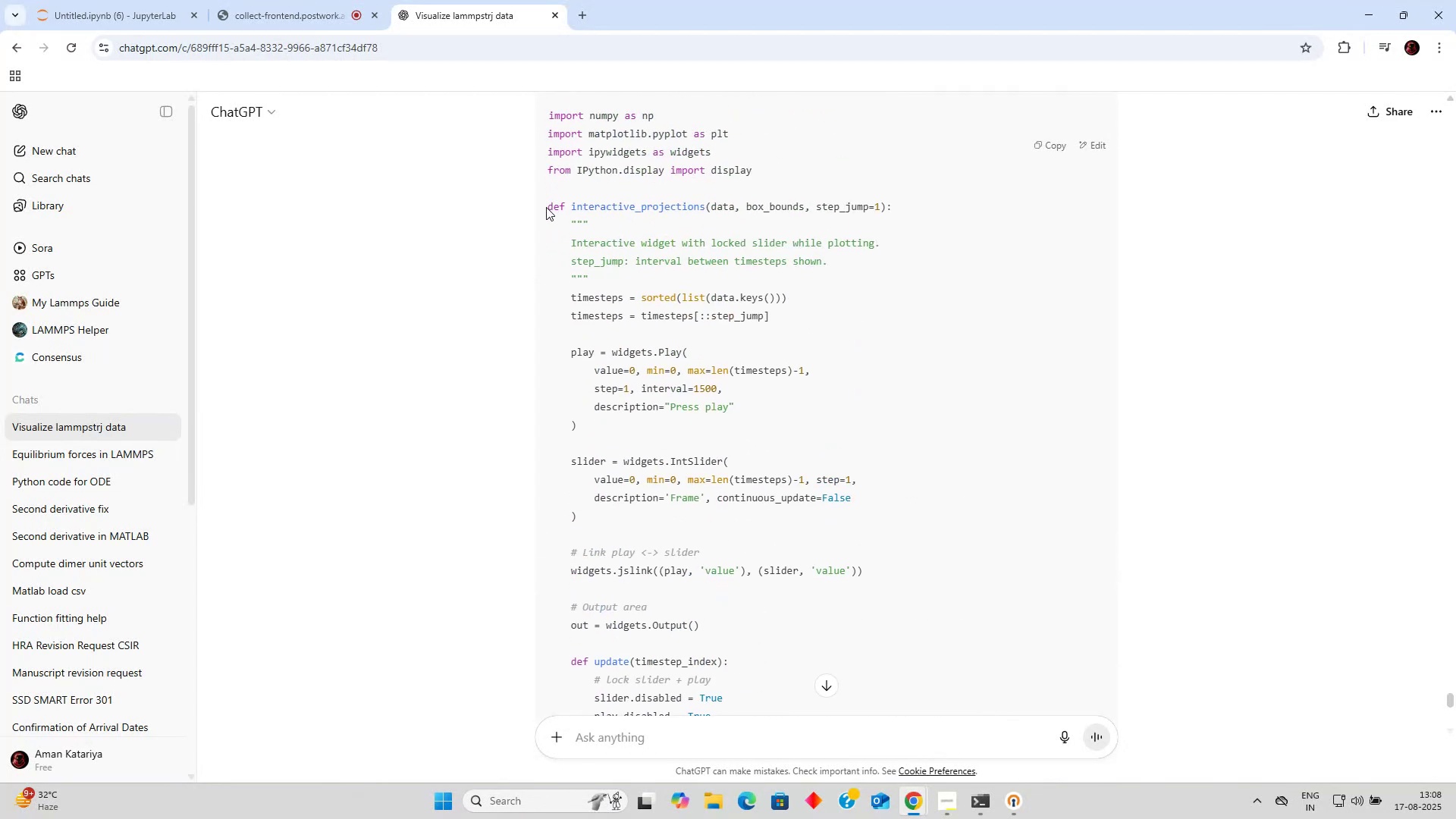 
left_click_drag(start_coordinate=[548, 207], to_coordinate=[752, 366])
 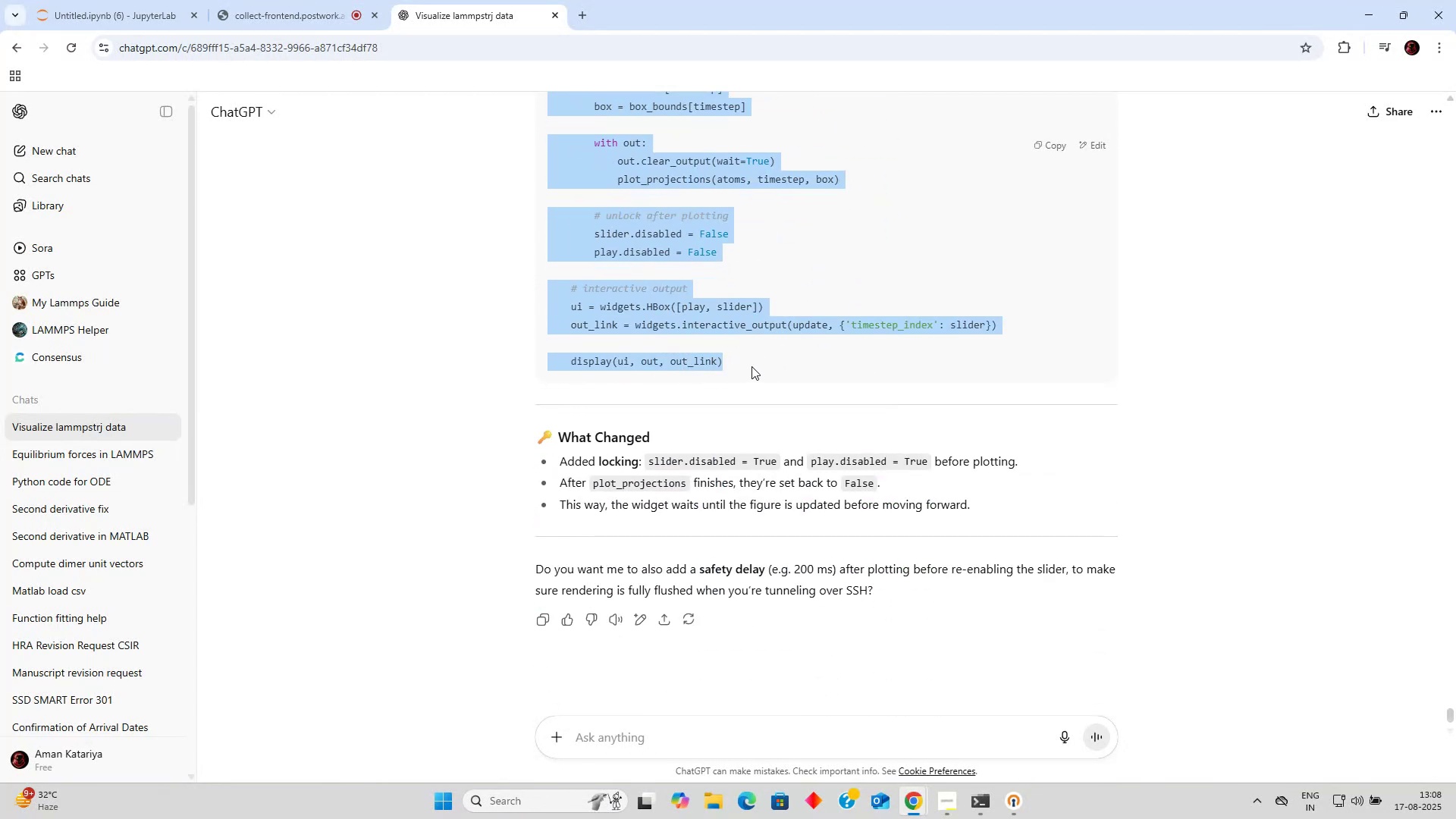 
scroll: coordinate [683, 370], scroll_direction: down, amount: 9.0
 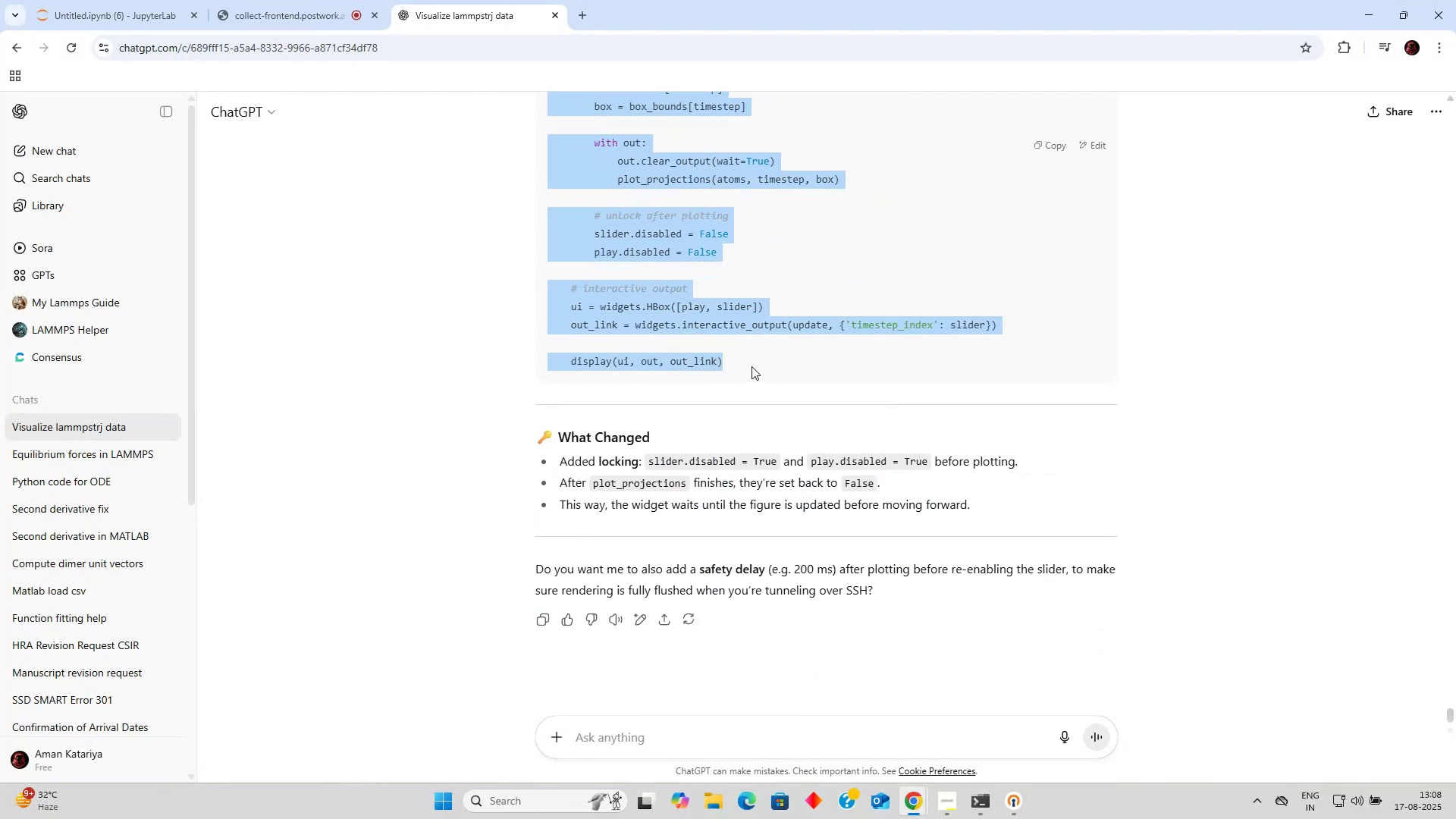 
key(Control+C)
 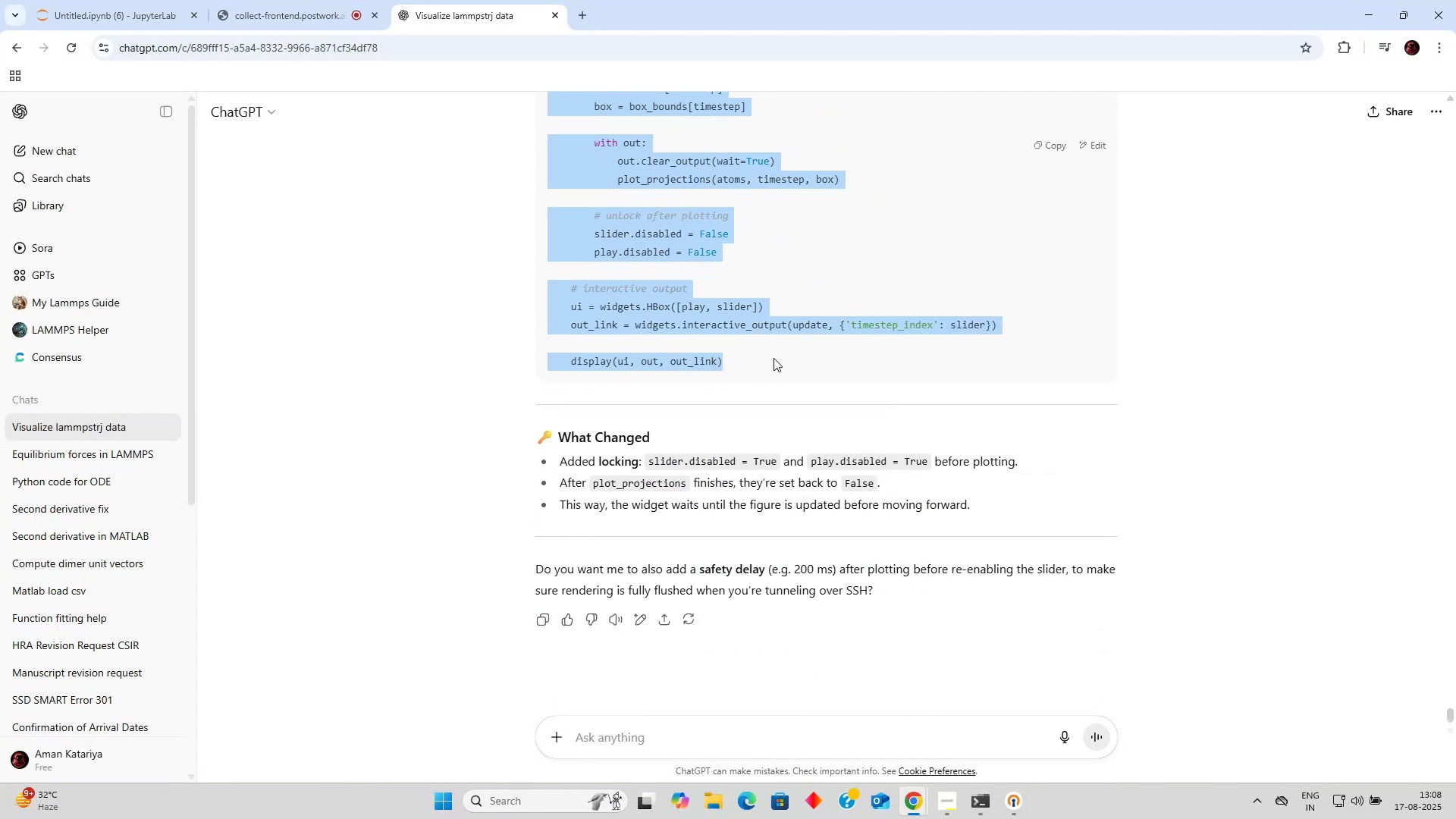 
left_click([774, 358])
 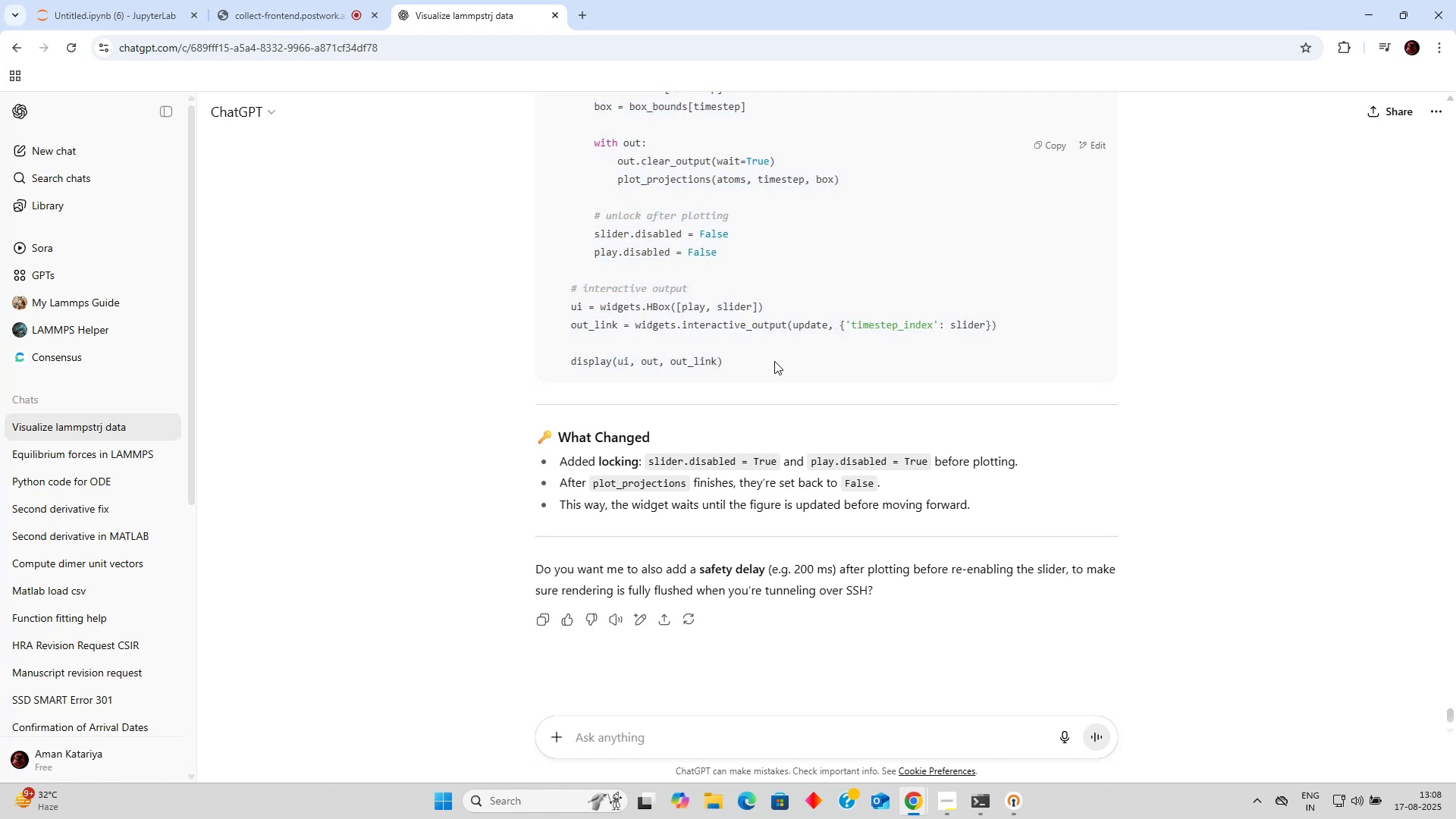 
scroll: coordinate [754, 375], scroll_direction: up, amount: 5.0
 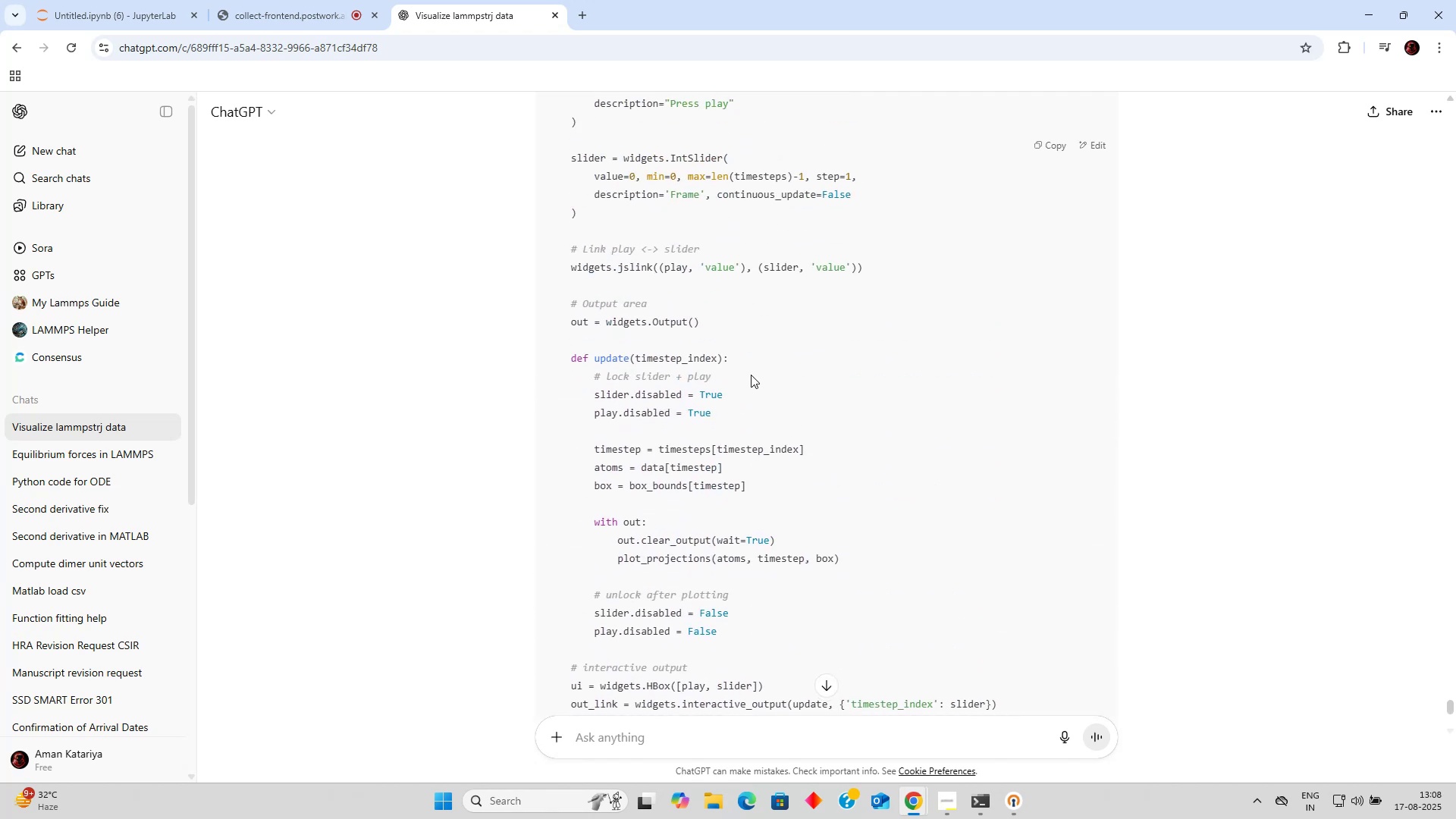 
scroll: coordinate [748, 375], scroll_direction: down, amount: 3.0
 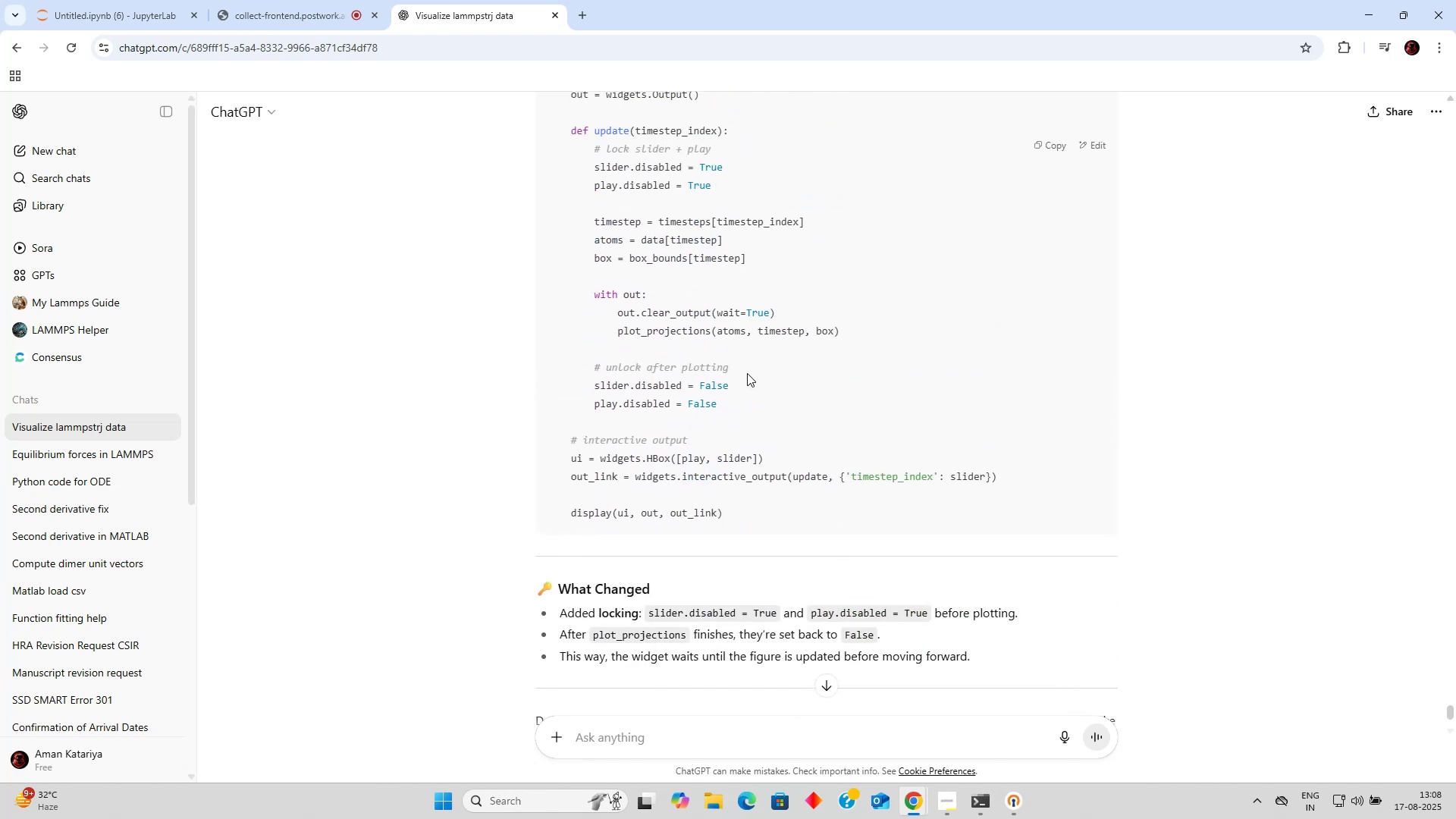 
scroll: coordinate [747, 373], scroll_direction: up, amount: 4.0
 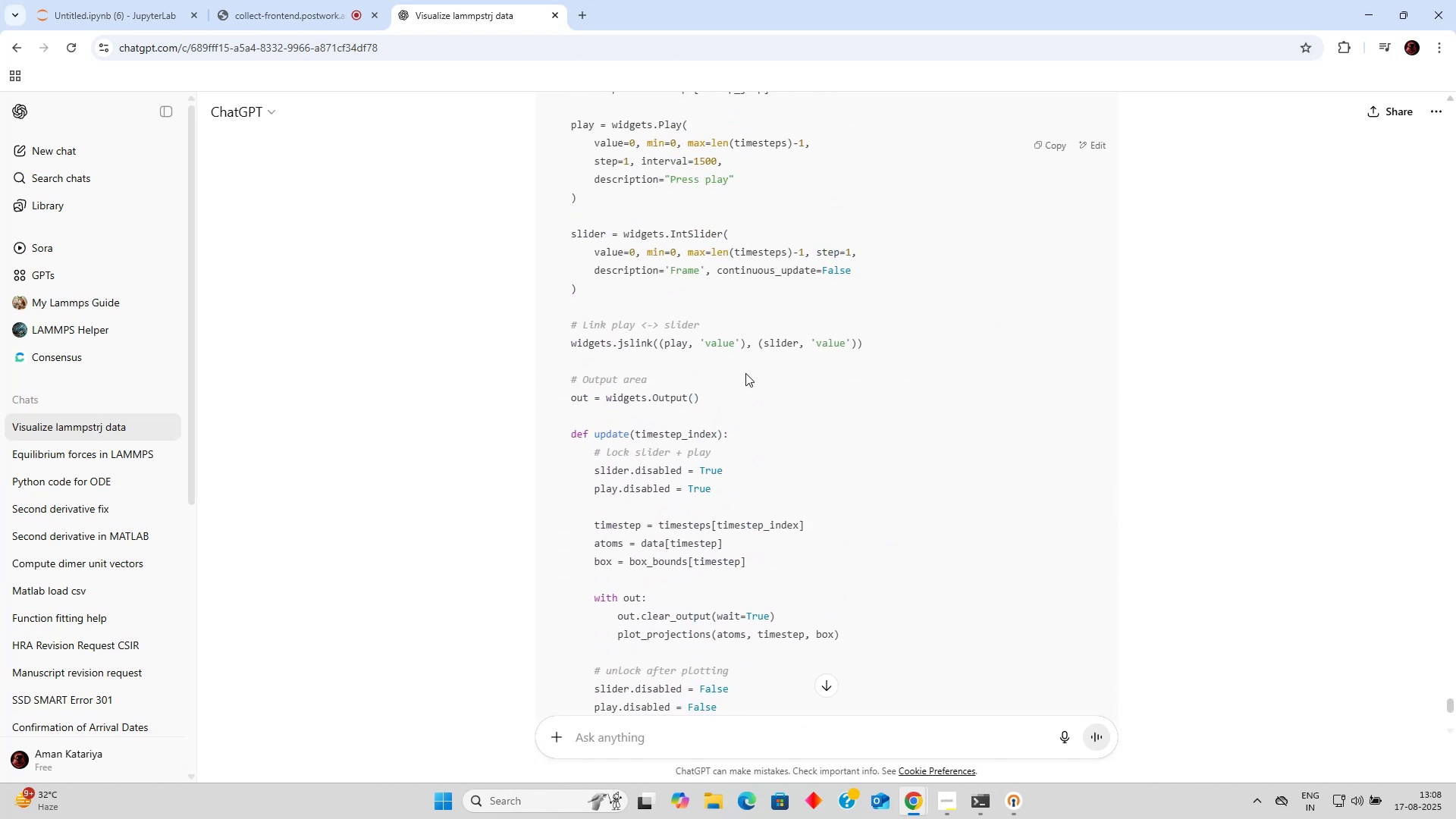 
scroll: coordinate [745, 373], scroll_direction: down, amount: 2.0
 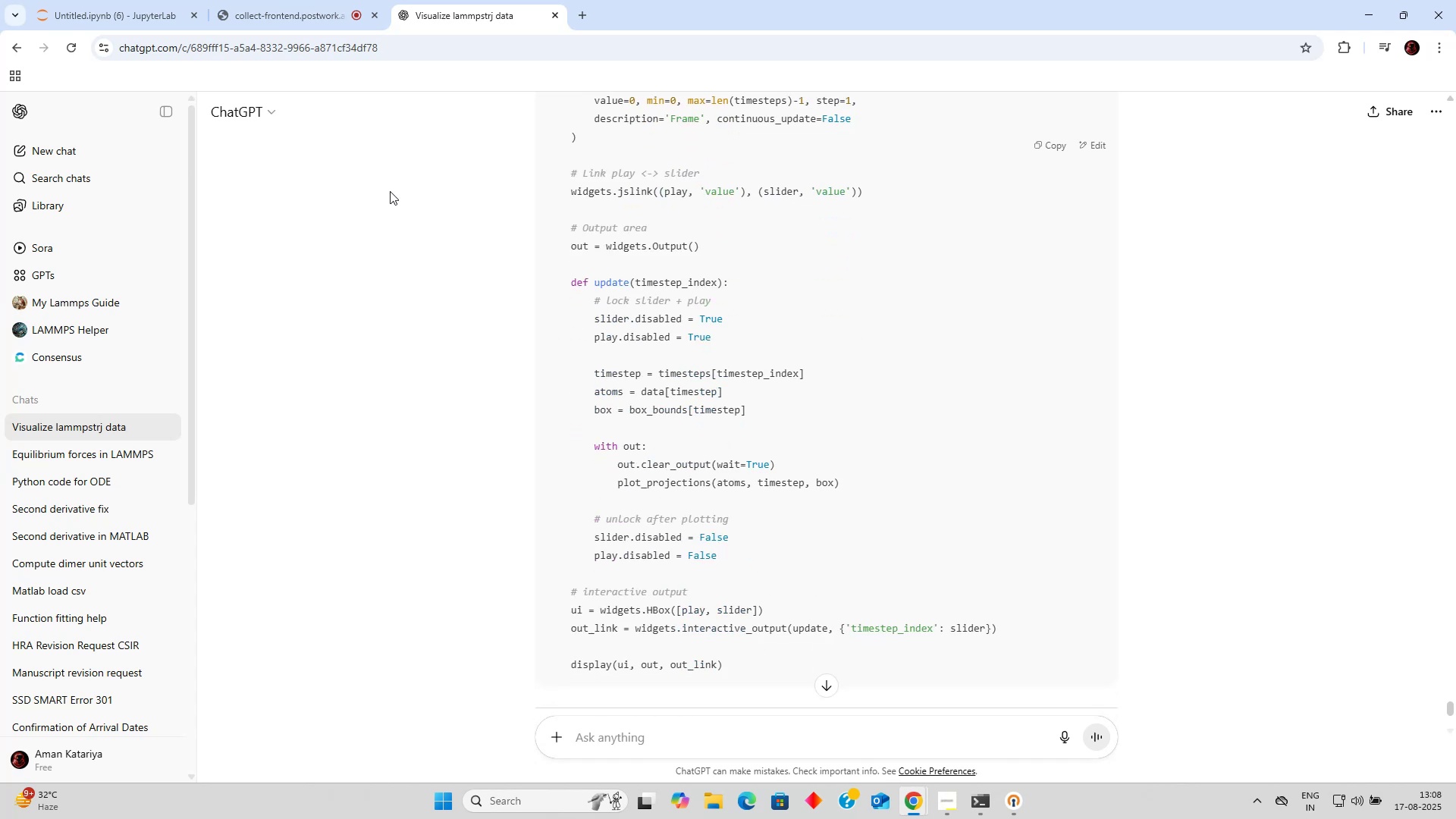 
left_click([126, 0])
 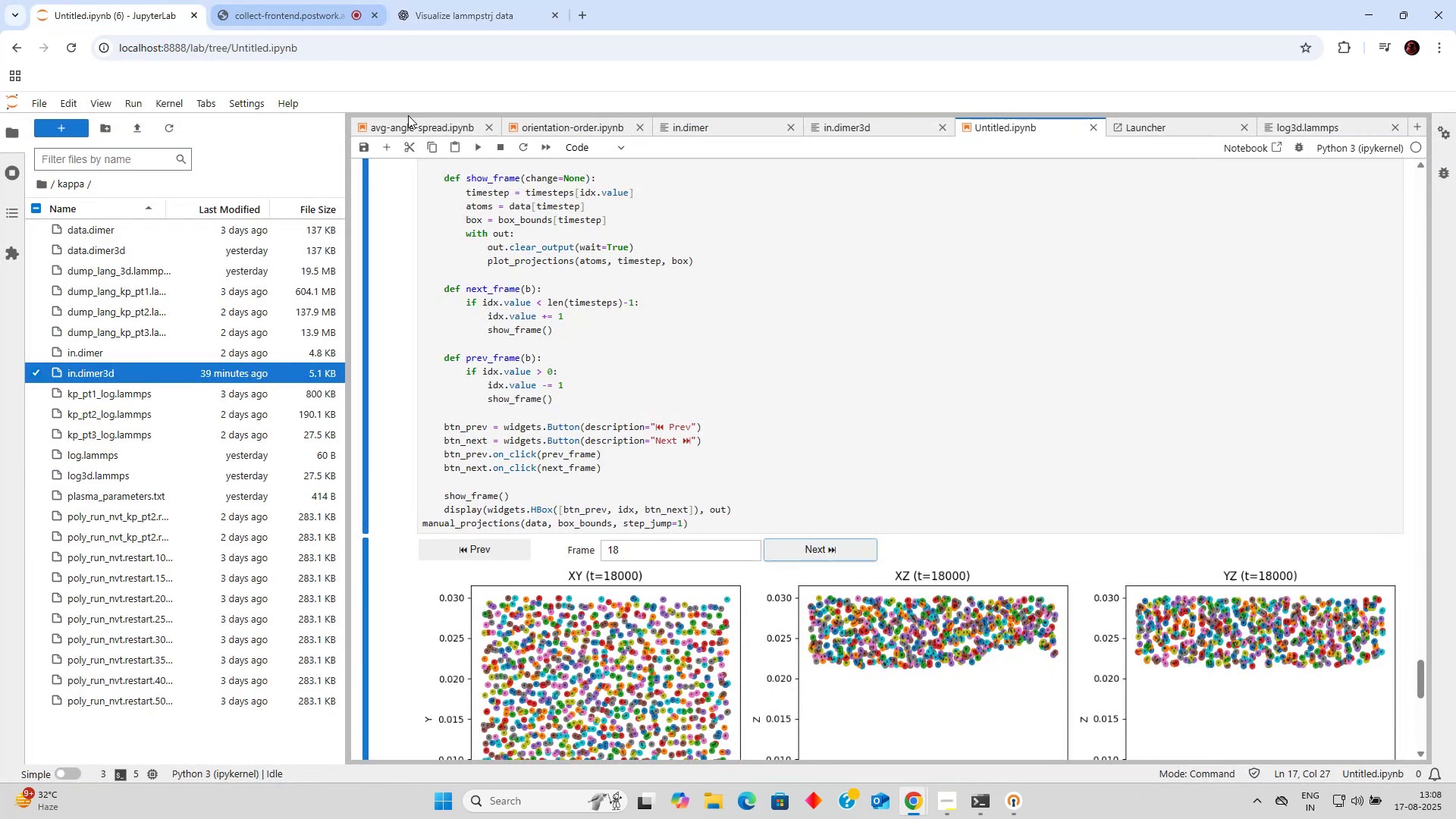 
scroll: coordinate [585, 265], scroll_direction: up, amount: 28.0
 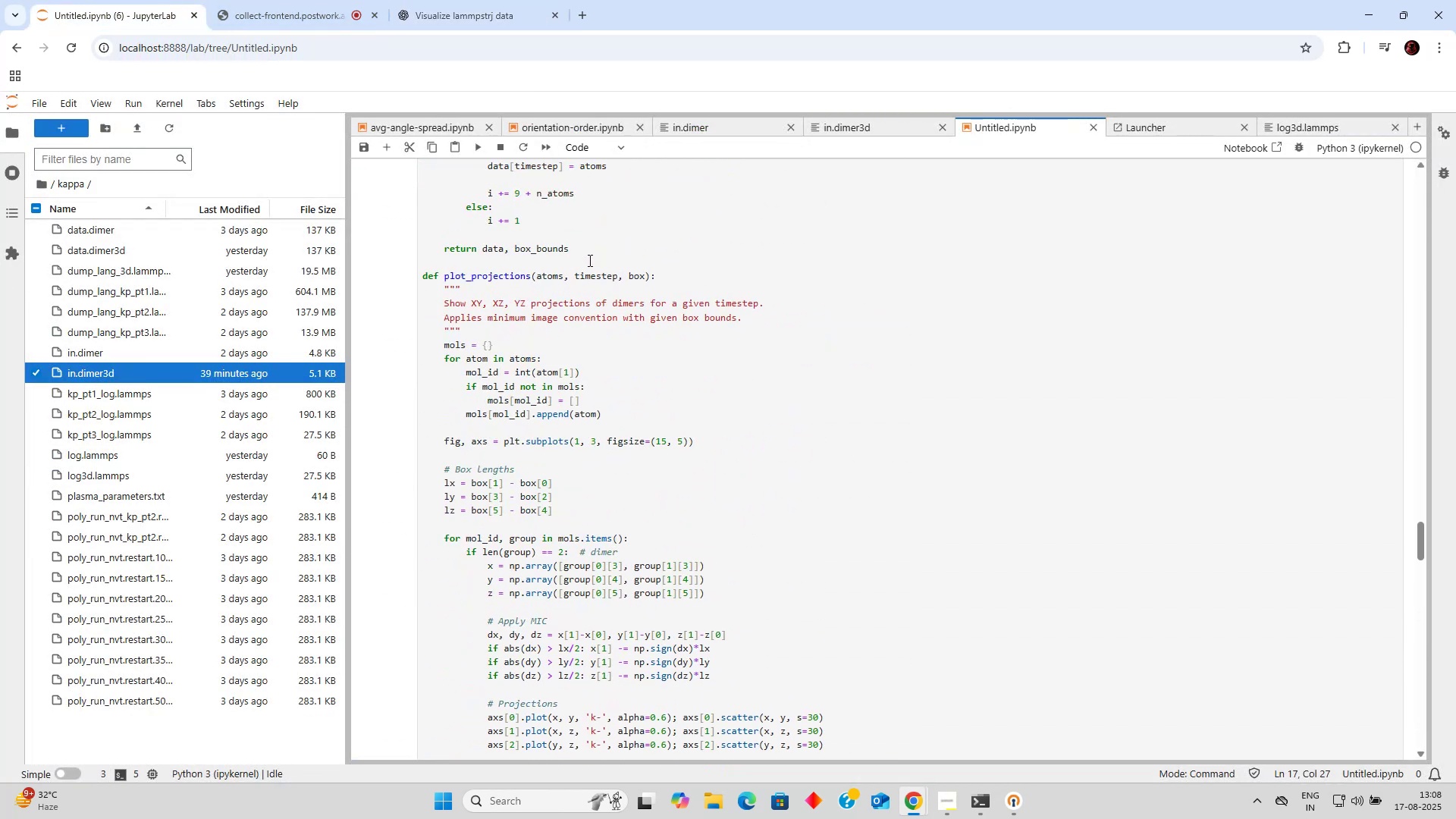 
scroll: coordinate [588, 258], scroll_direction: down, amount: 22.0
 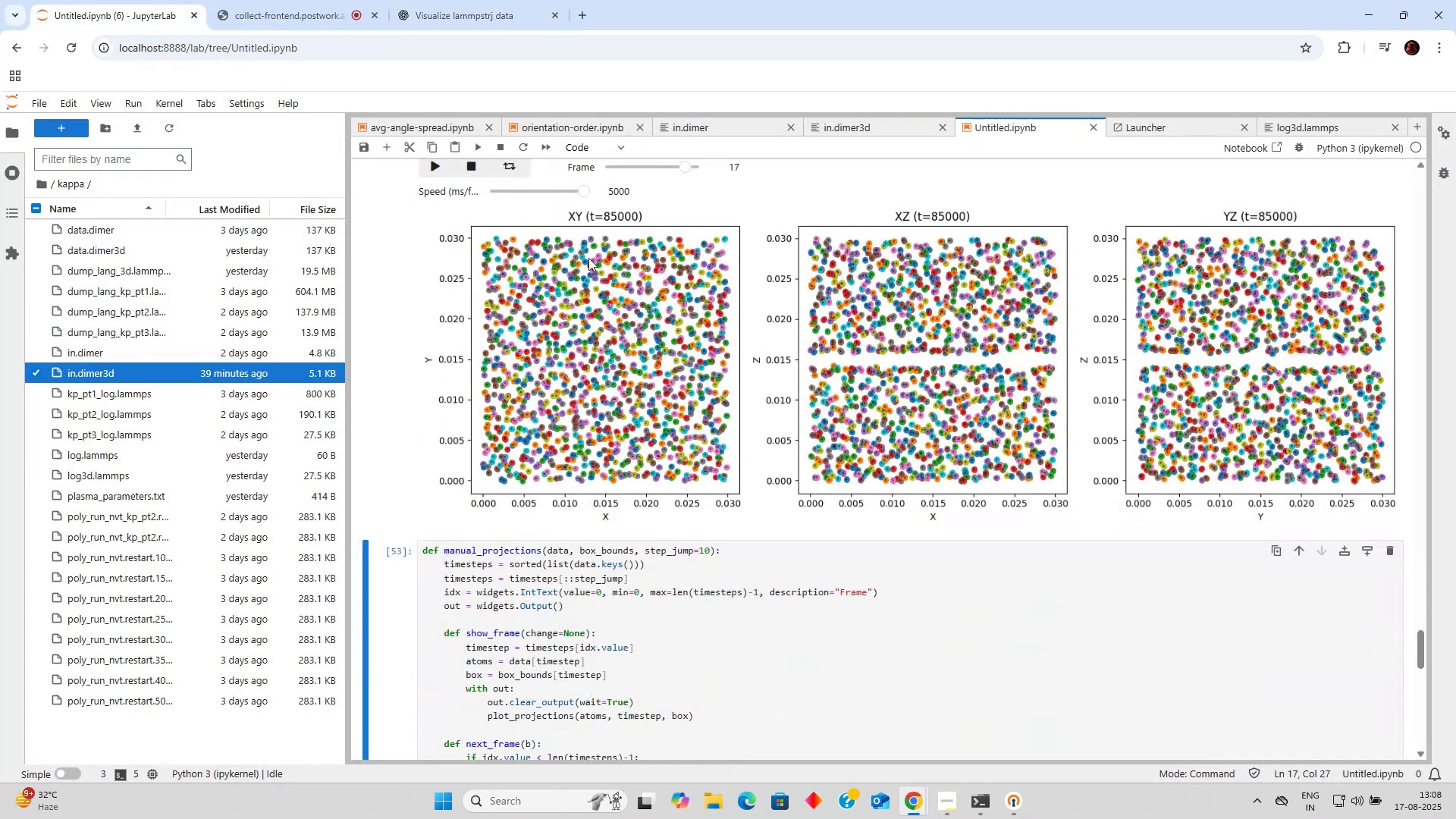 
scroll: coordinate [455, 241], scroll_direction: up, amount: 14.0
 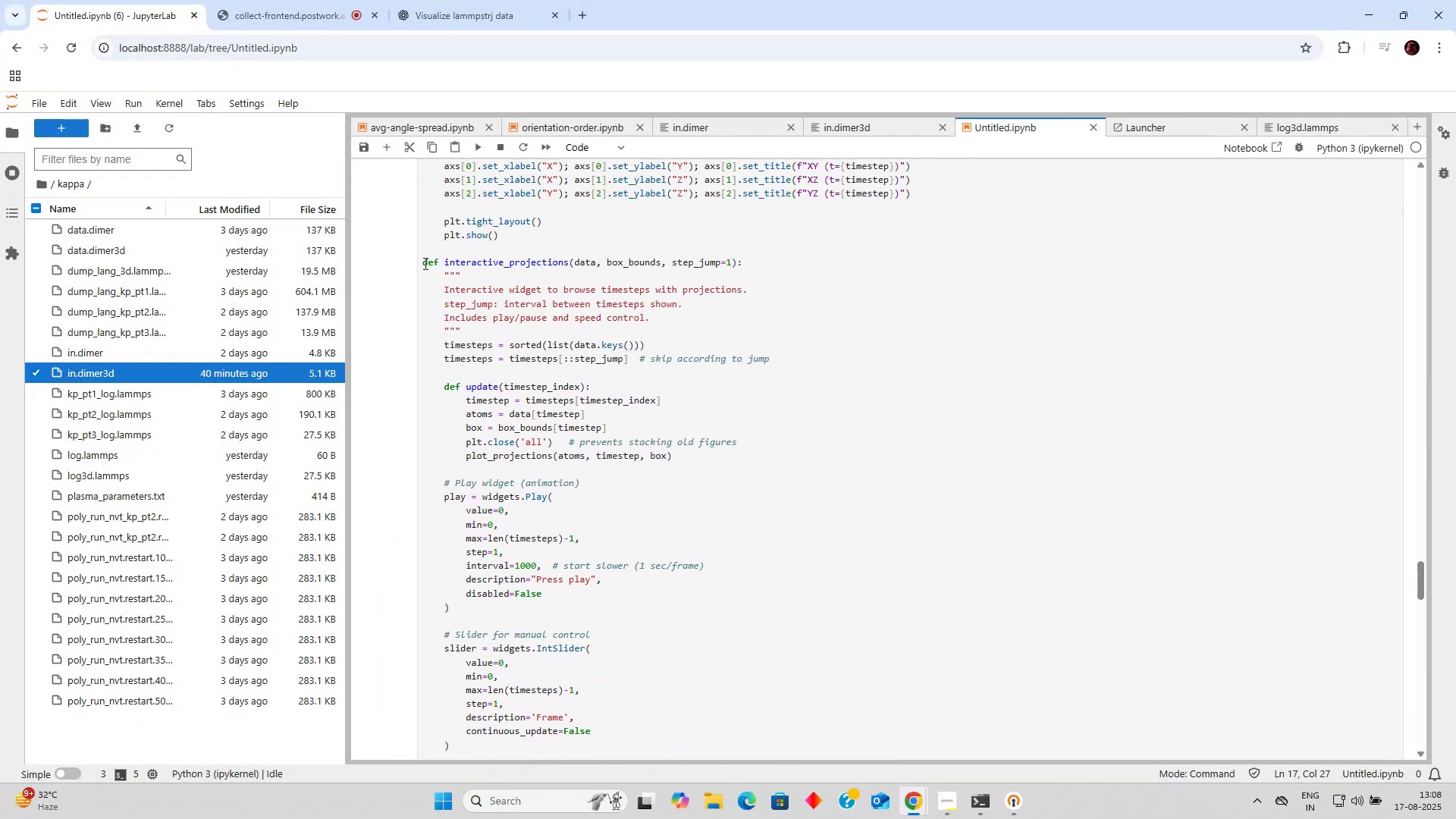 
left_click([424, 263])
 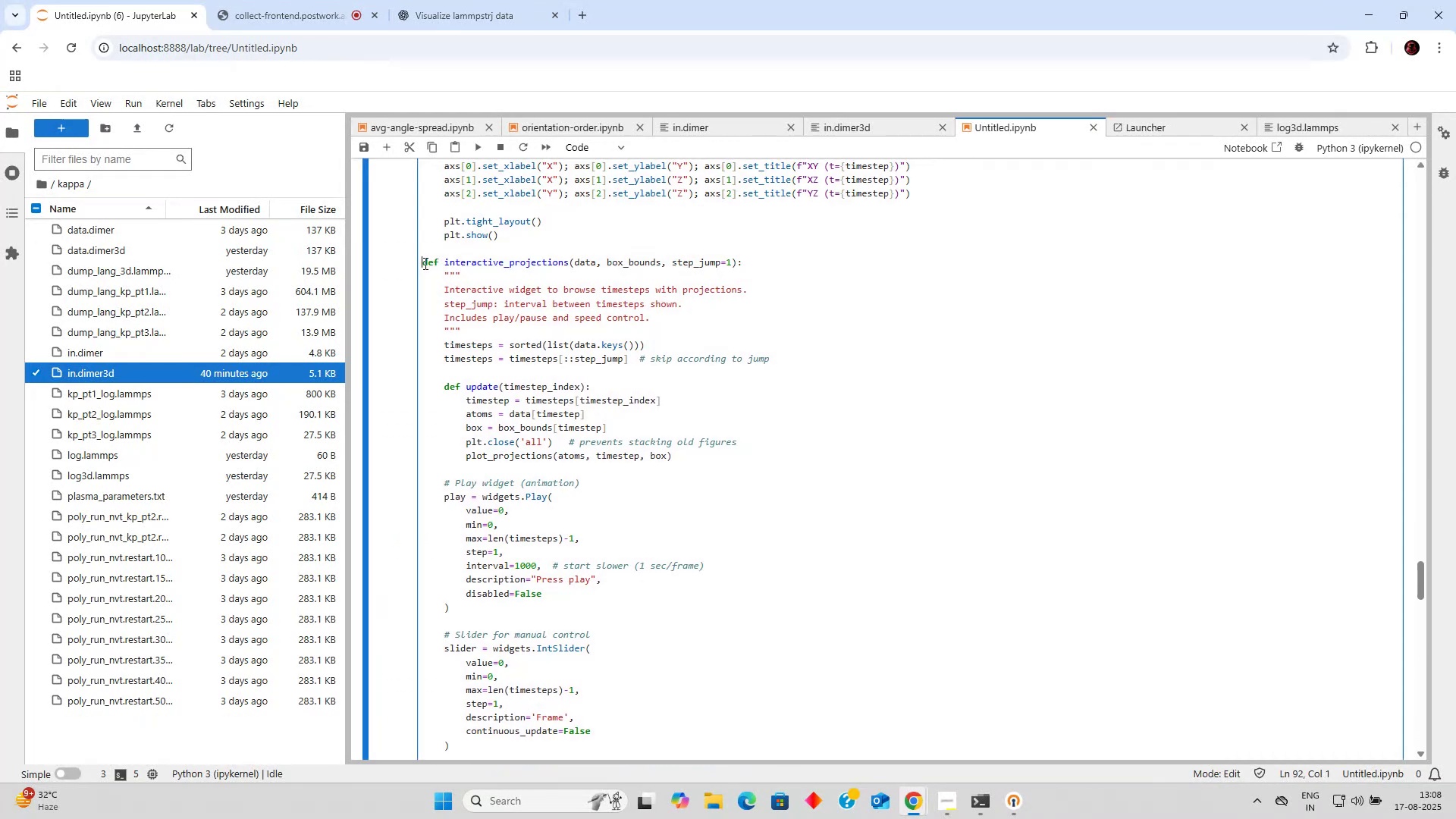 
left_click_drag(start_coordinate=[423, 264], to_coordinate=[610, 186])
 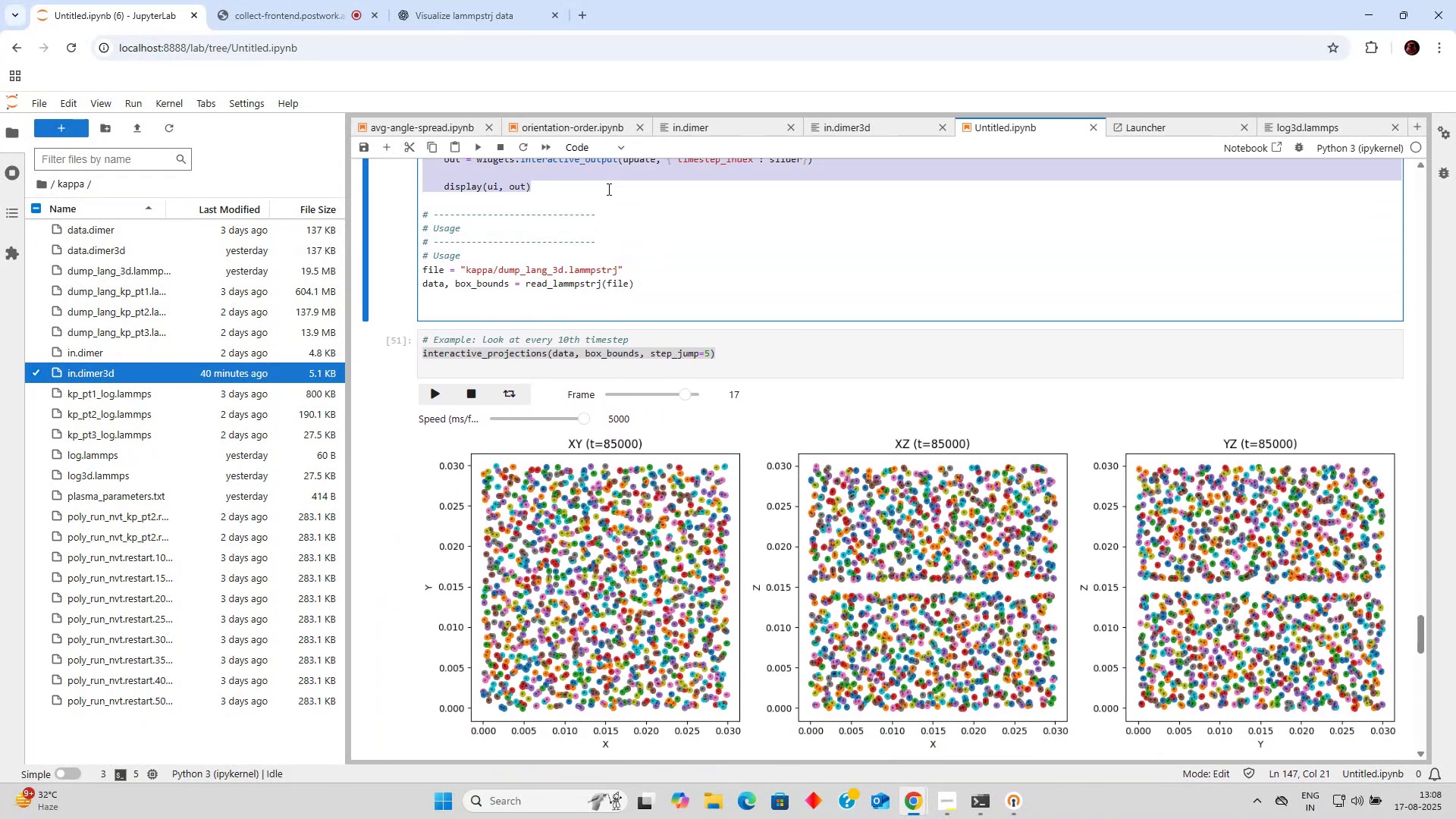 
scroll: coordinate [561, 334], scroll_direction: down, amount: 11.0
 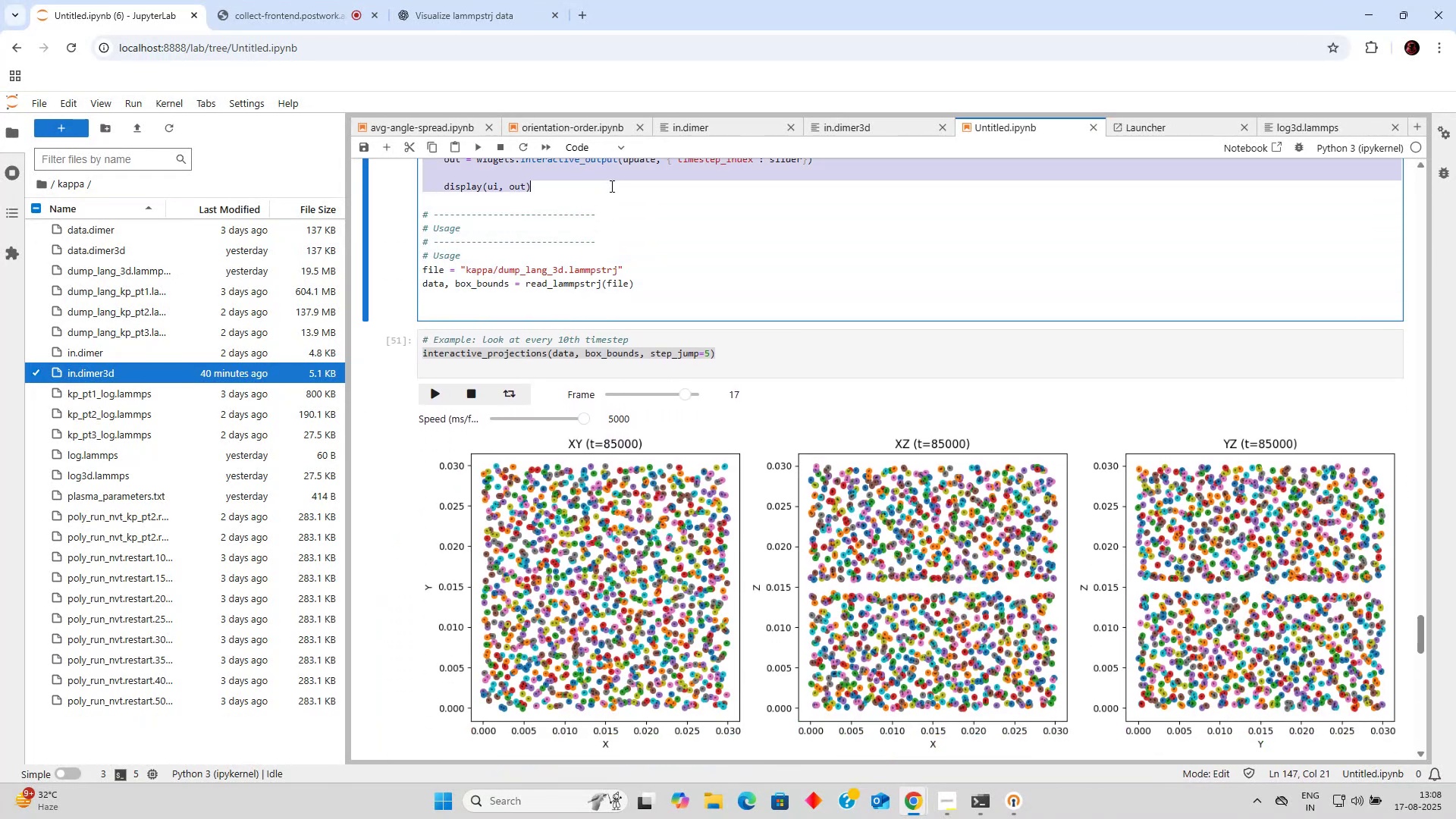 
key(Control+V)
 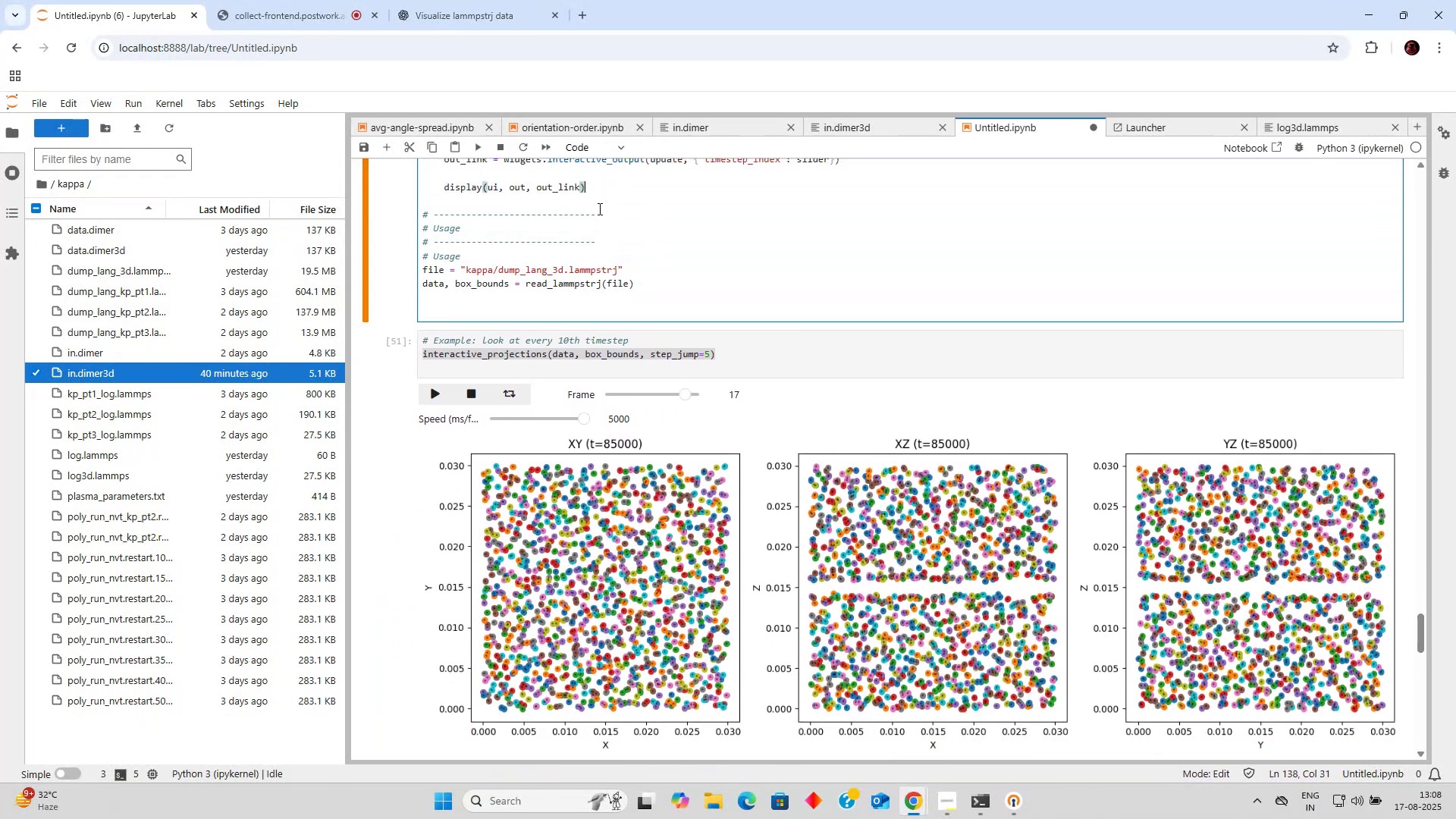 
scroll: coordinate [601, 281], scroll_direction: up, amount: 4.0
 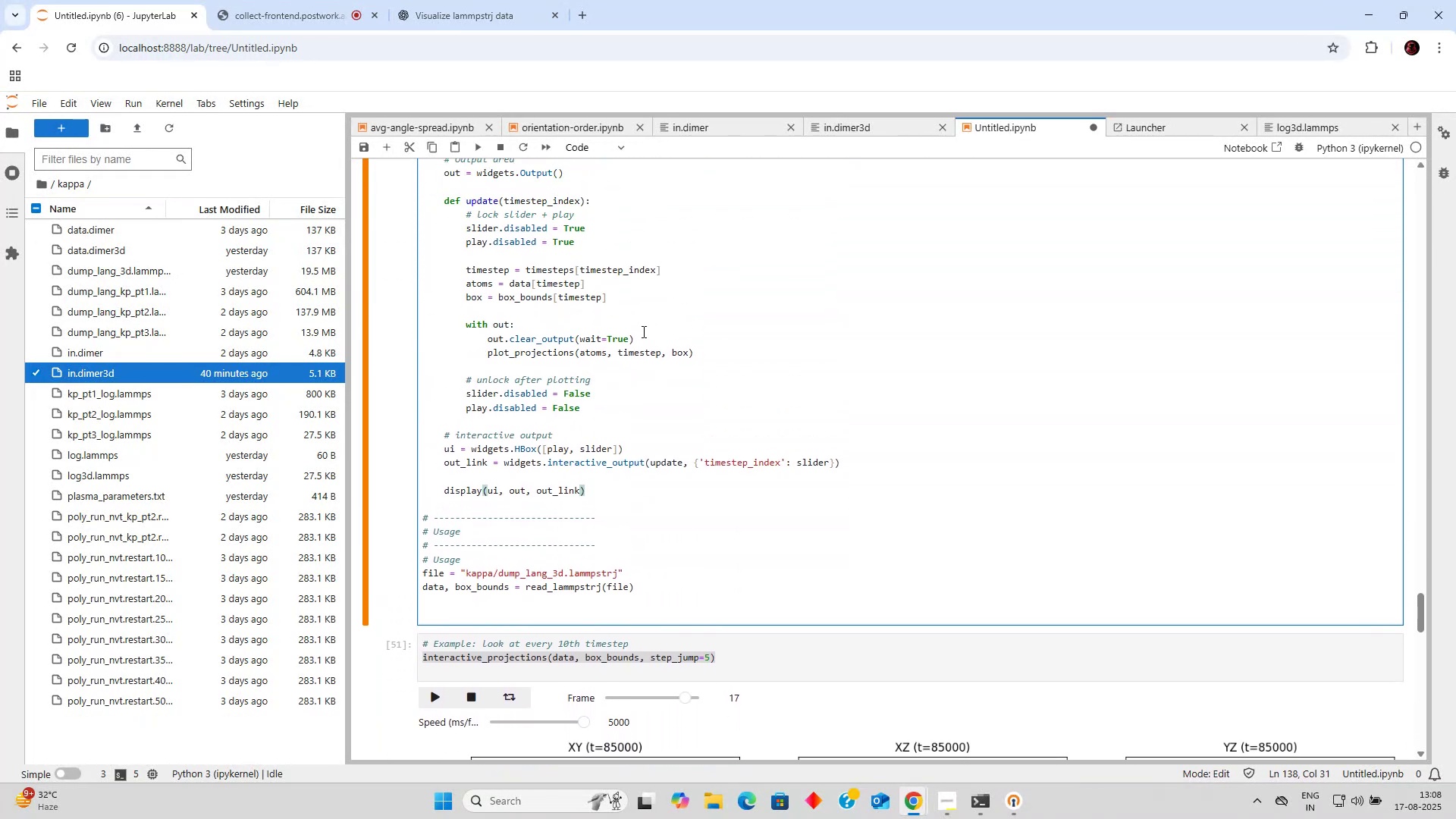 
left_click([647, 334])
 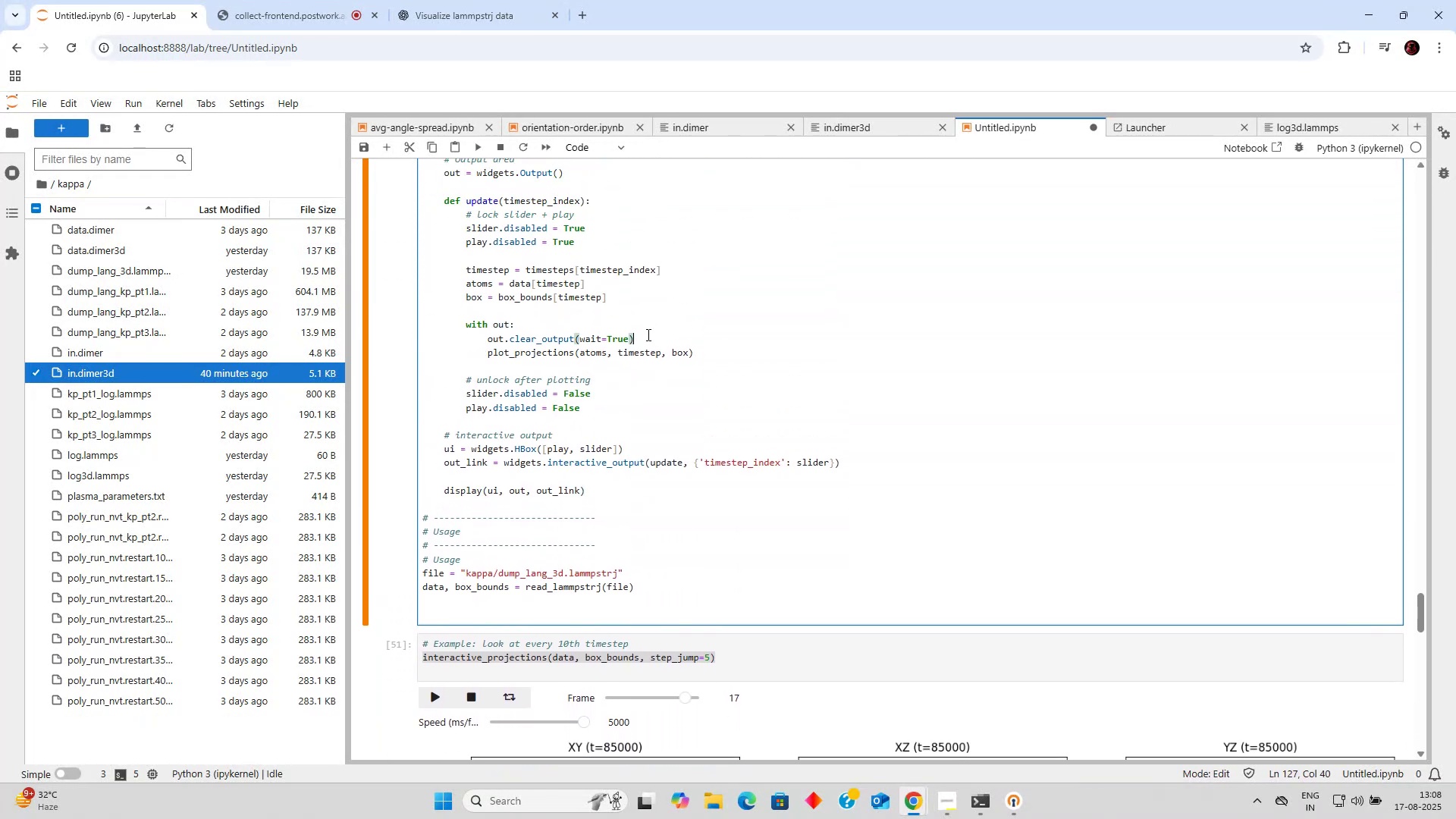 
key(Control+Enter)
 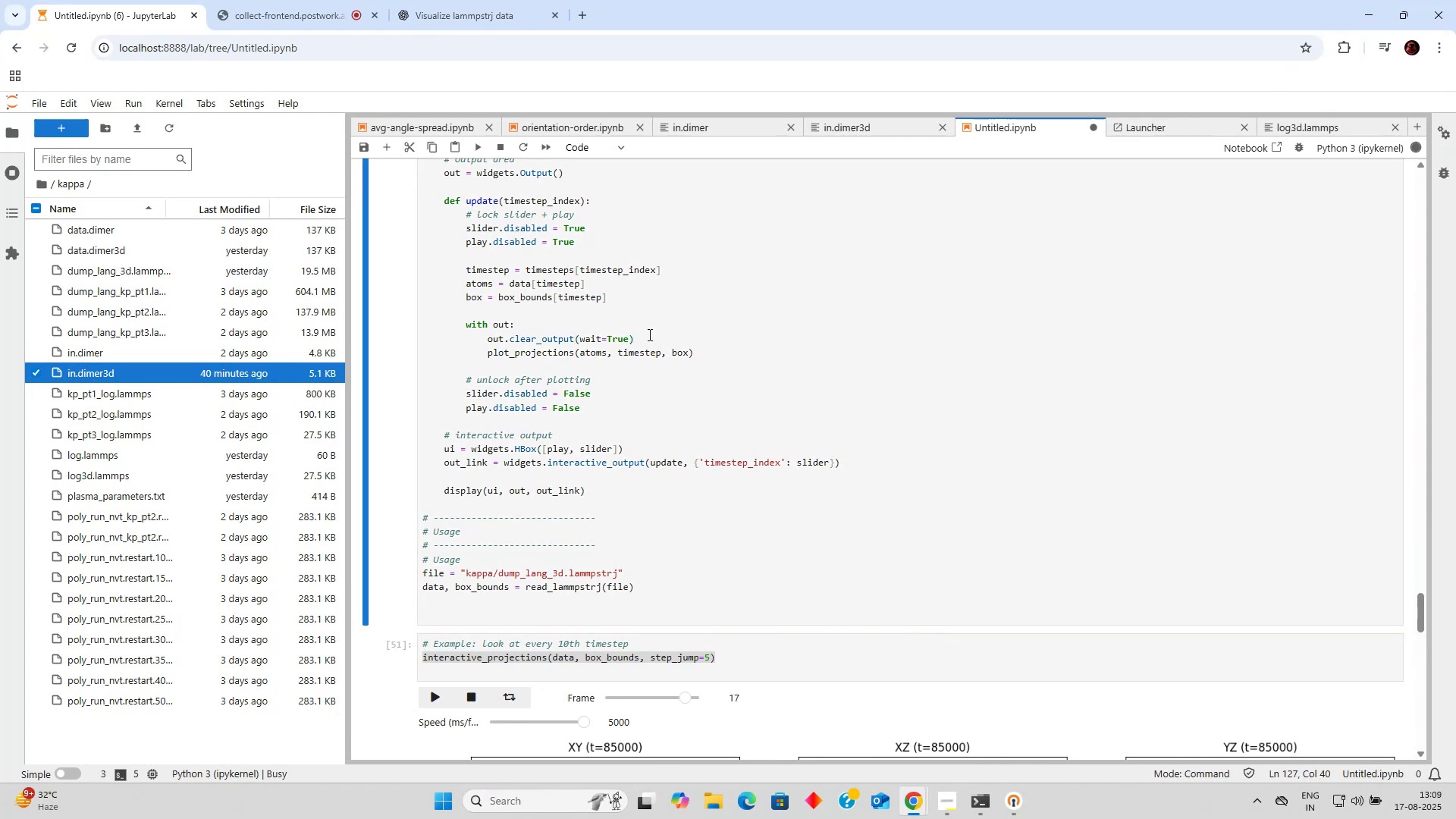 
scroll: coordinate [725, 385], scroll_direction: down, amount: 4.0
 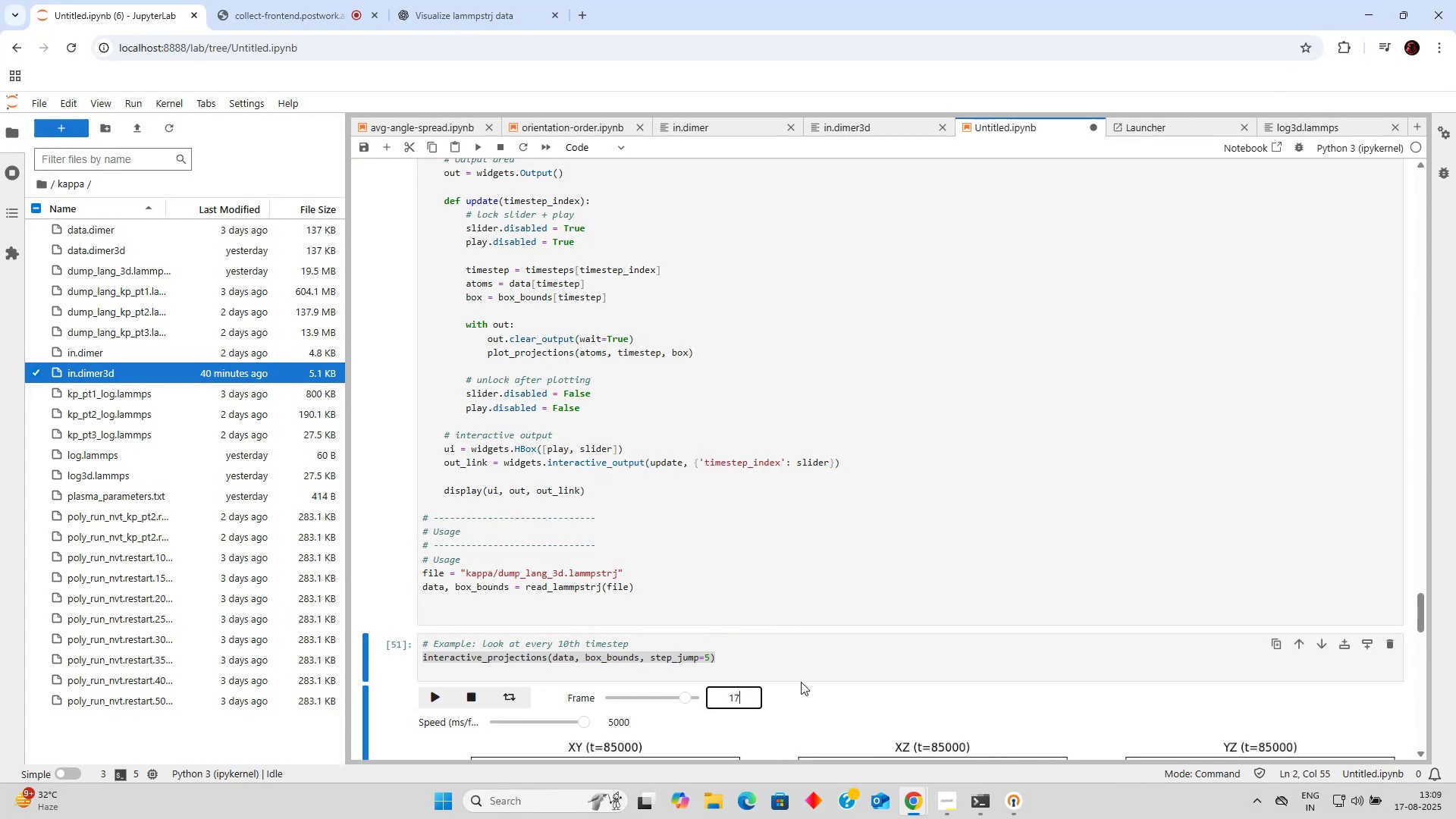 
double_click([811, 664])
 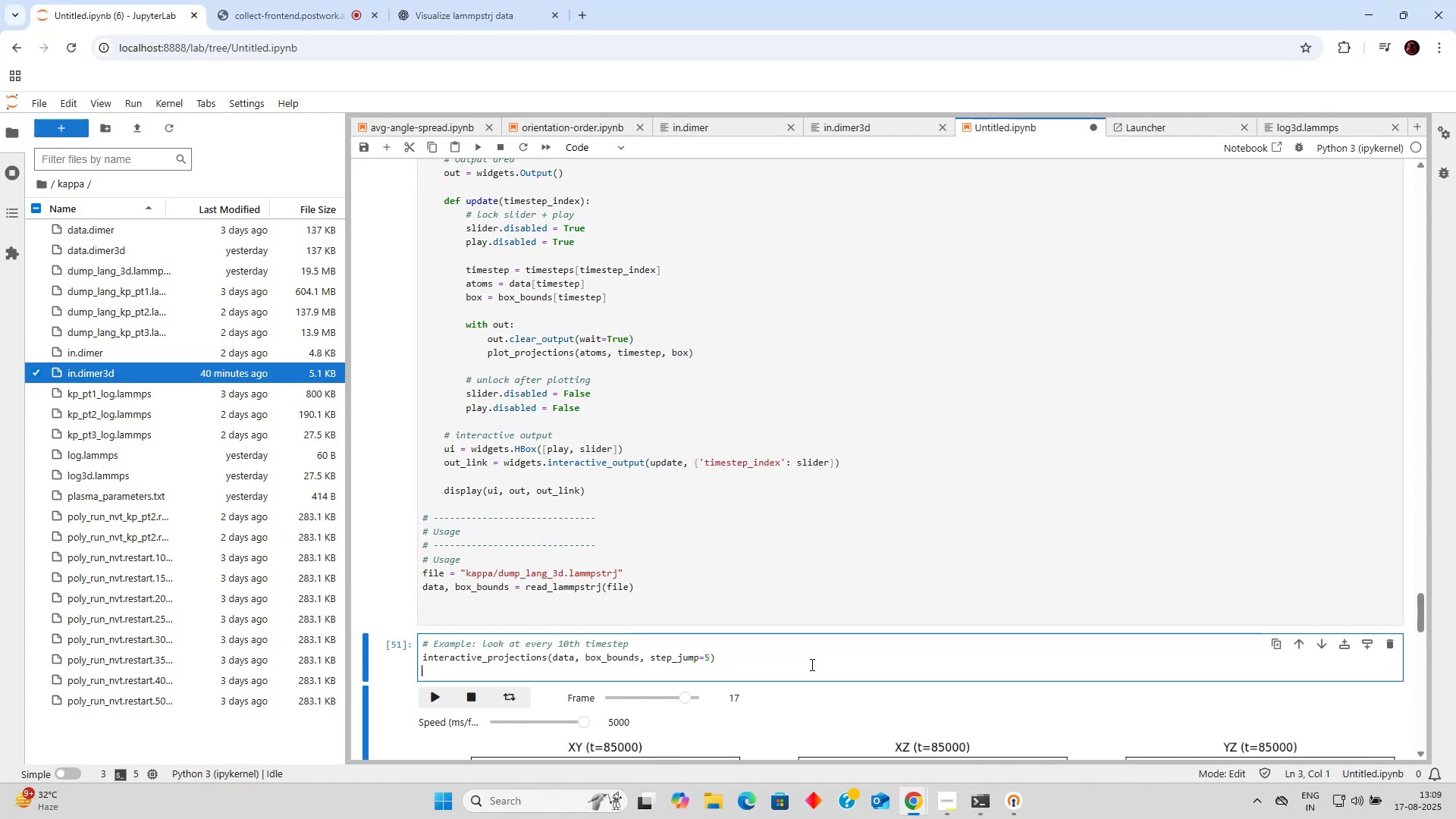 
key(Control+Enter)
 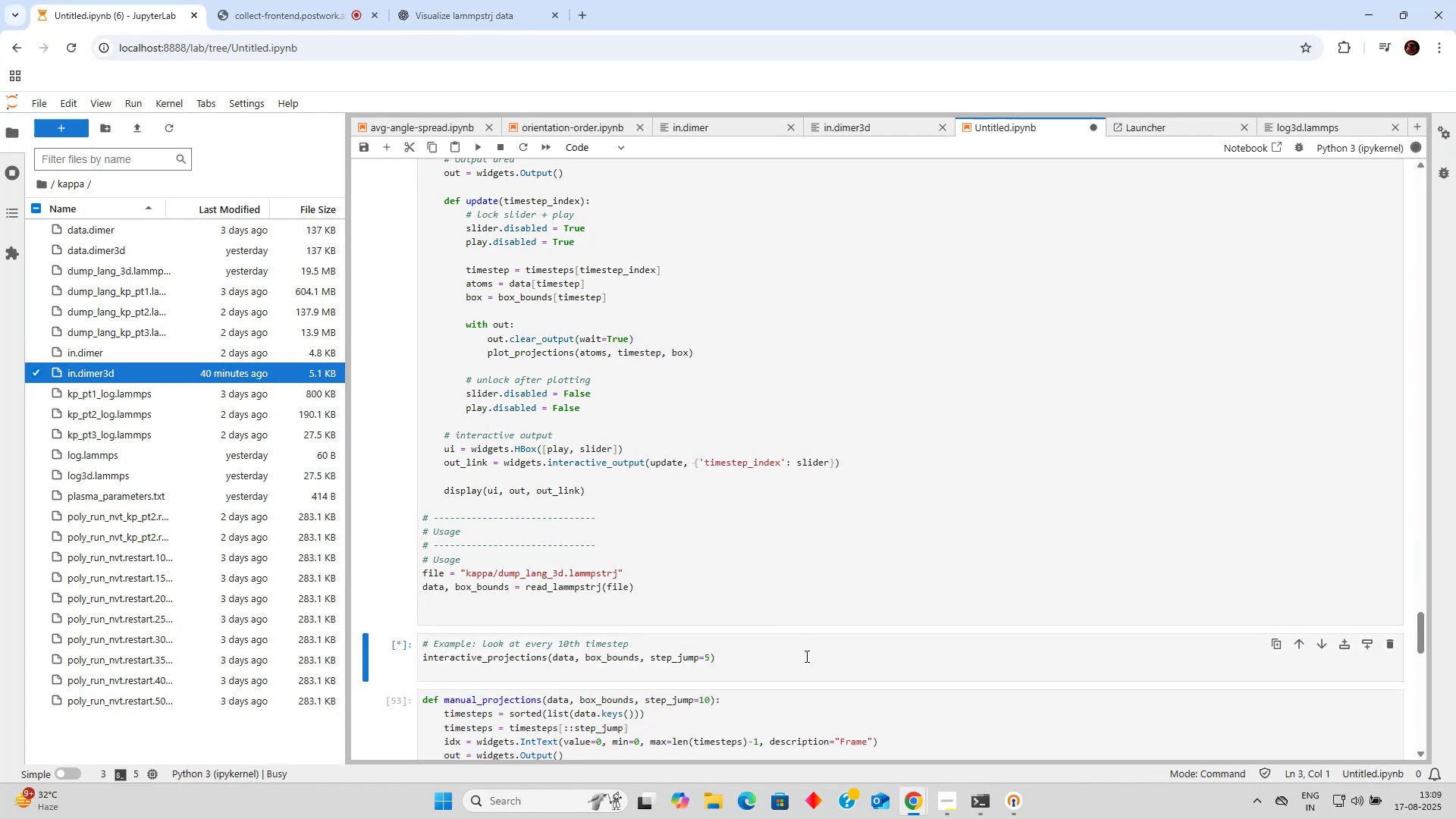 
scroll: coordinate [727, 547], scroll_direction: down, amount: 5.0
 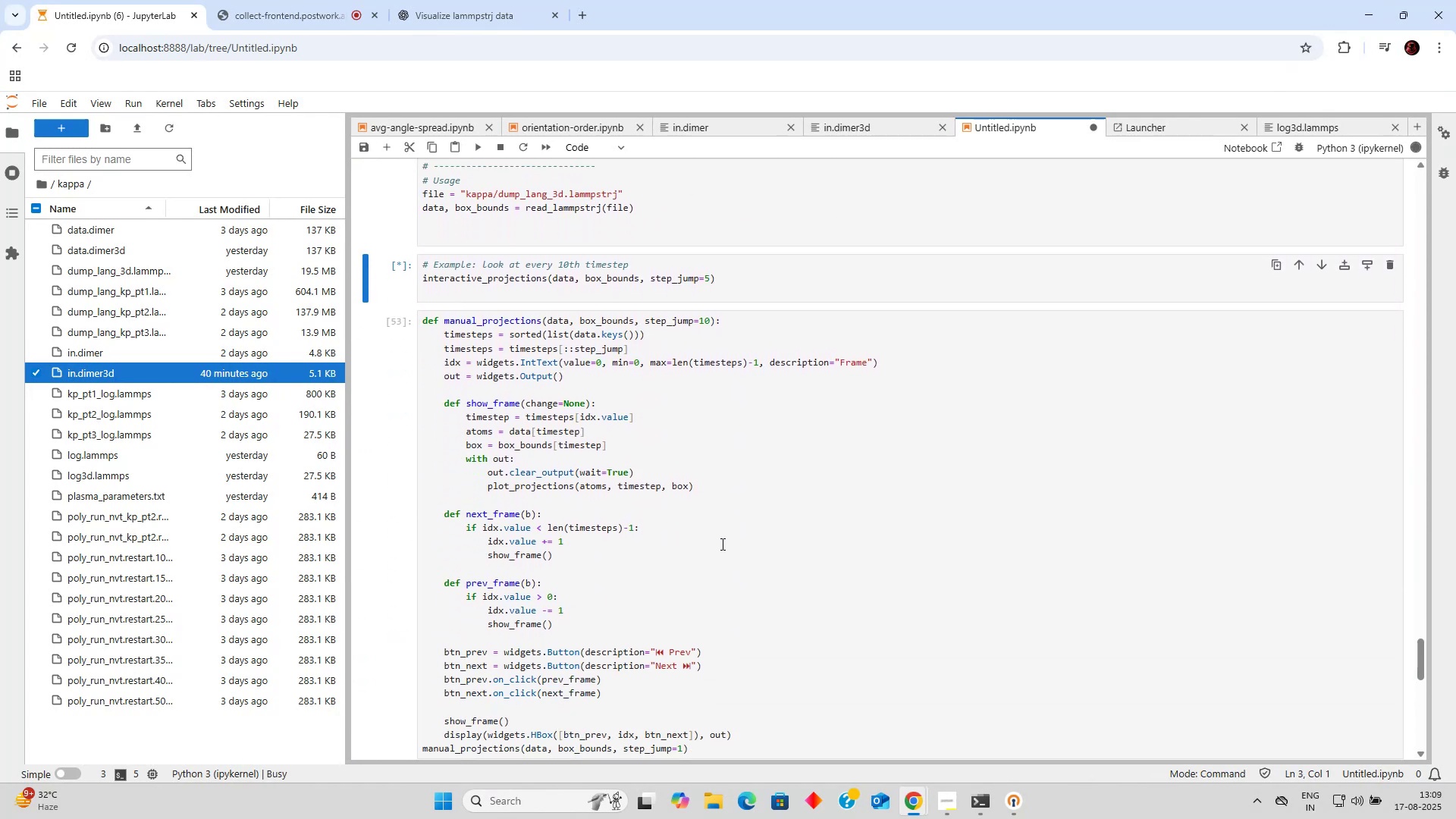 
scroll: coordinate [775, 569], scroll_direction: up, amount: 18.0
 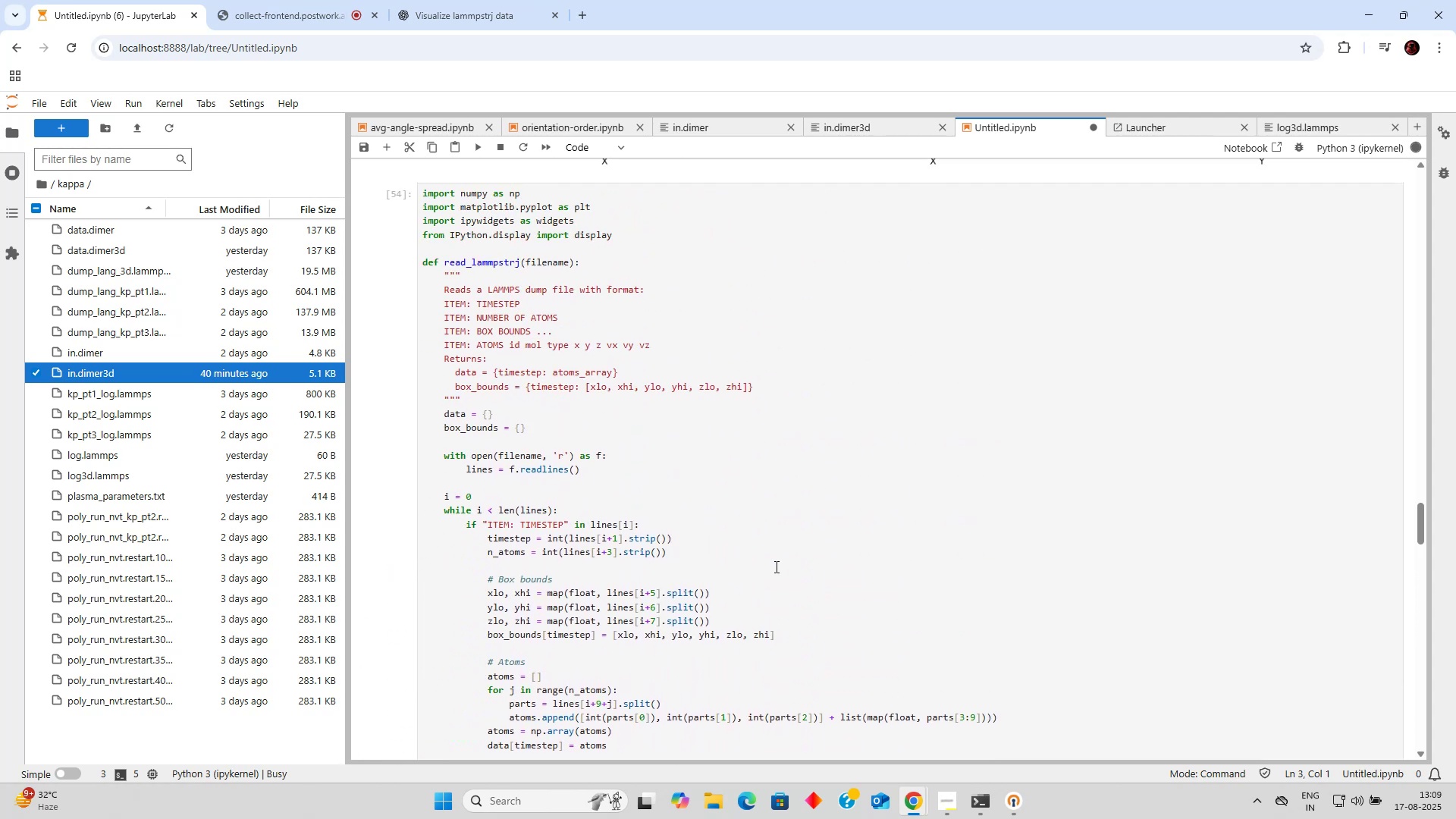 
scroll: coordinate [775, 570], scroll_direction: down, amount: 23.0
 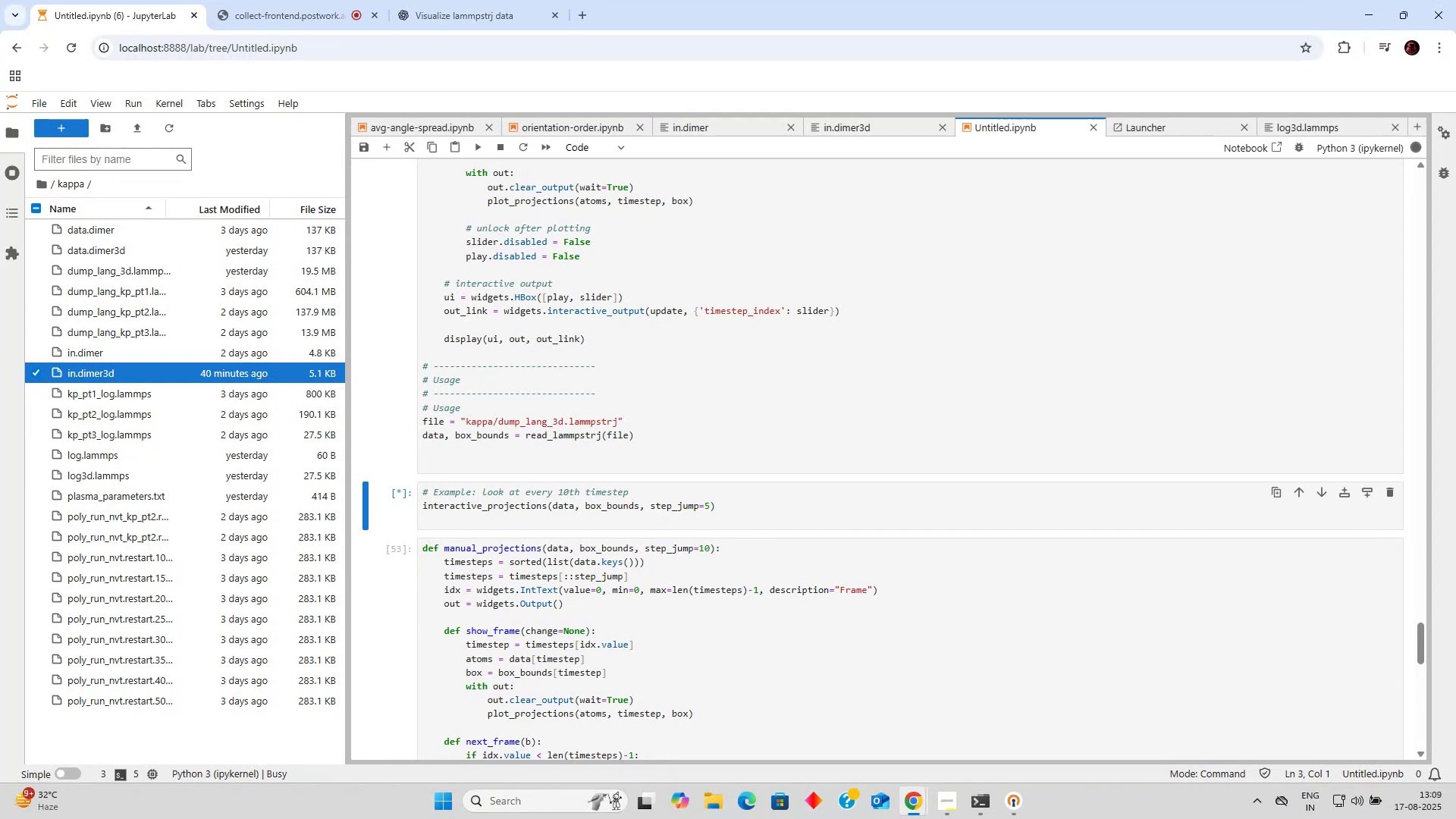 
wait(23.31)
 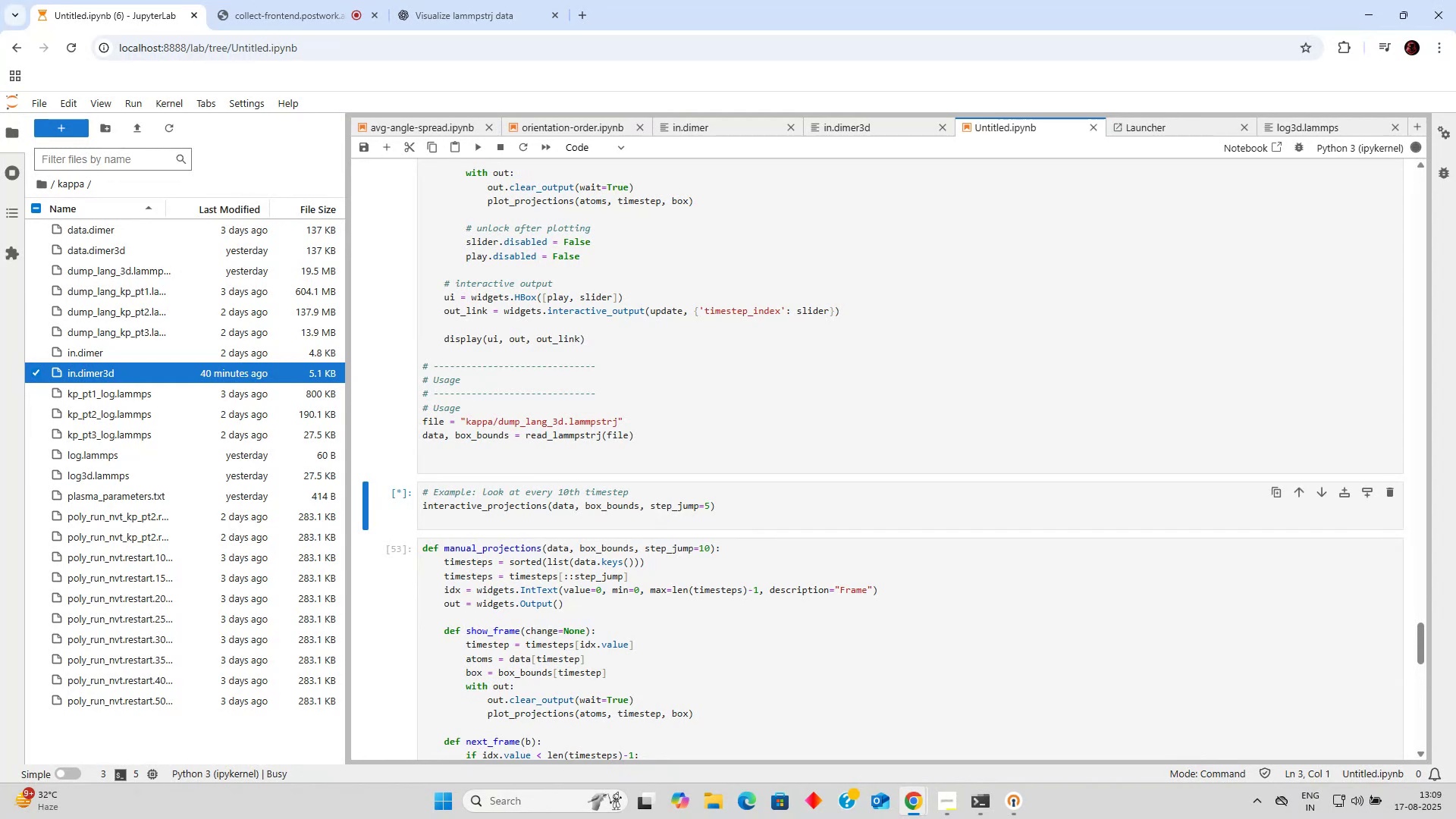 
left_click([-476, 591])
 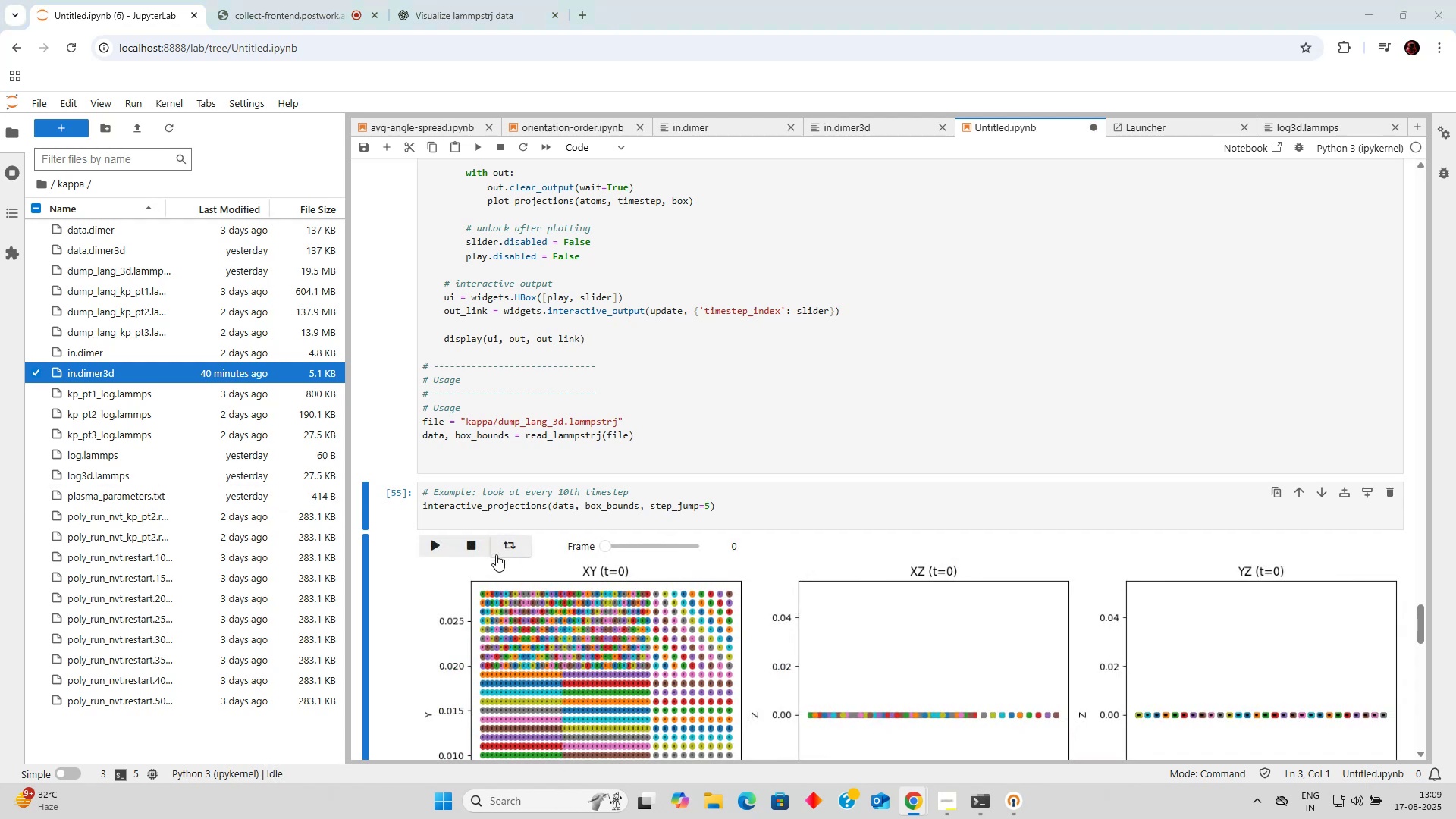 
left_click([427, 546])
 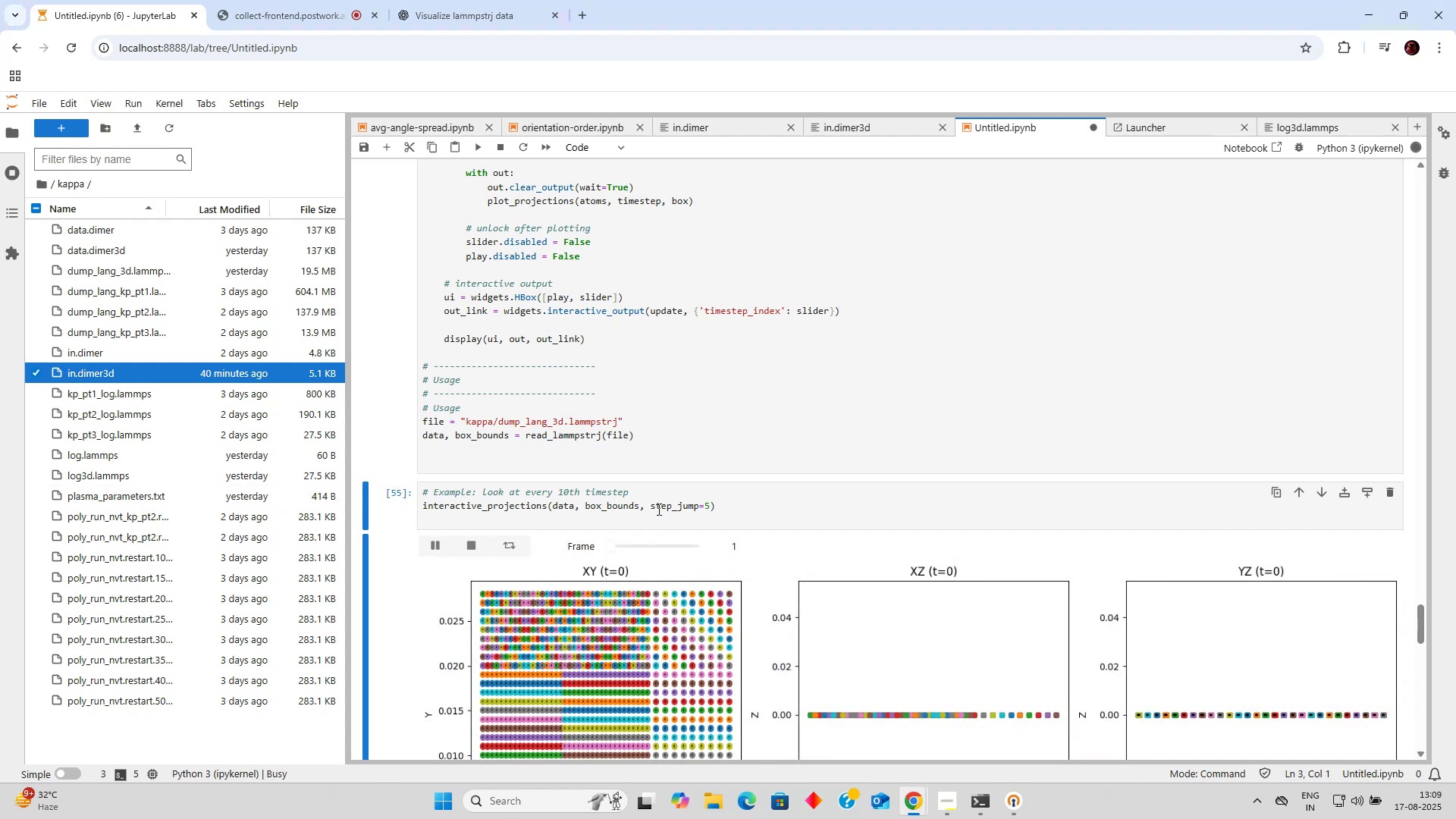 
scroll: coordinate [663, 514], scroll_direction: down, amount: 3.0
 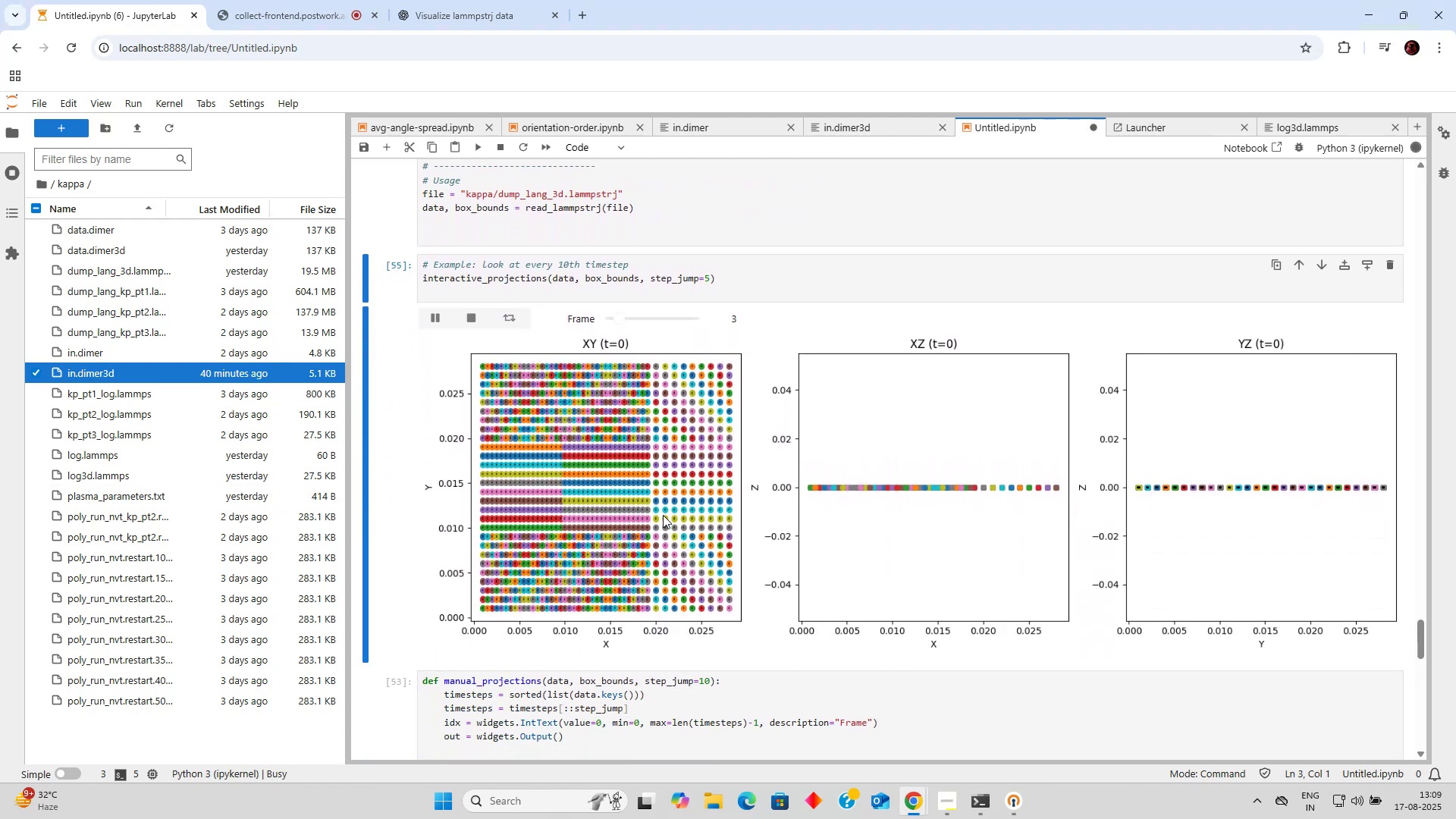 
scroll: coordinate [658, 513], scroll_direction: up, amount: 11.0
 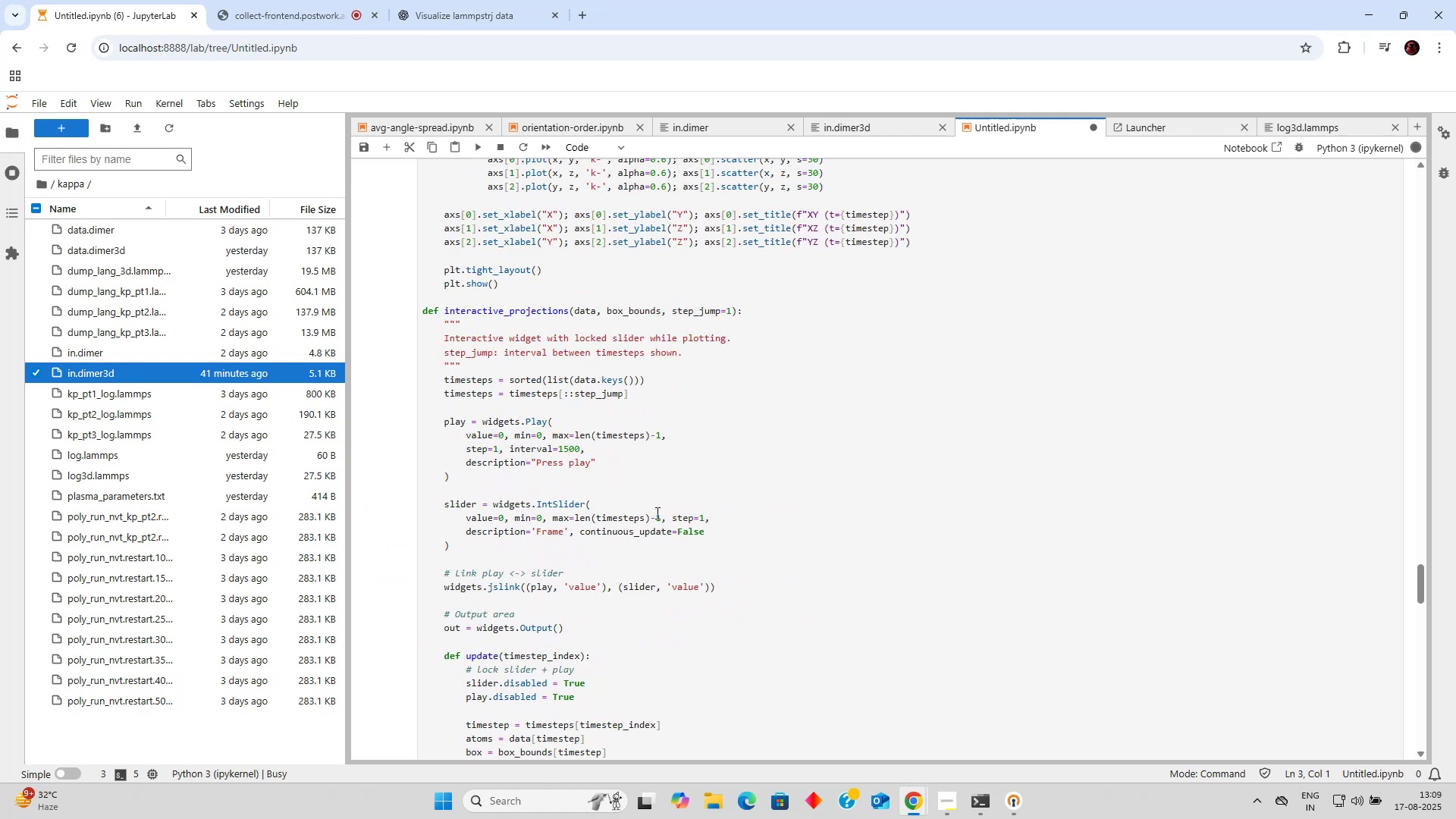 
scroll: coordinate [660, 501], scroll_direction: down, amount: 7.0
 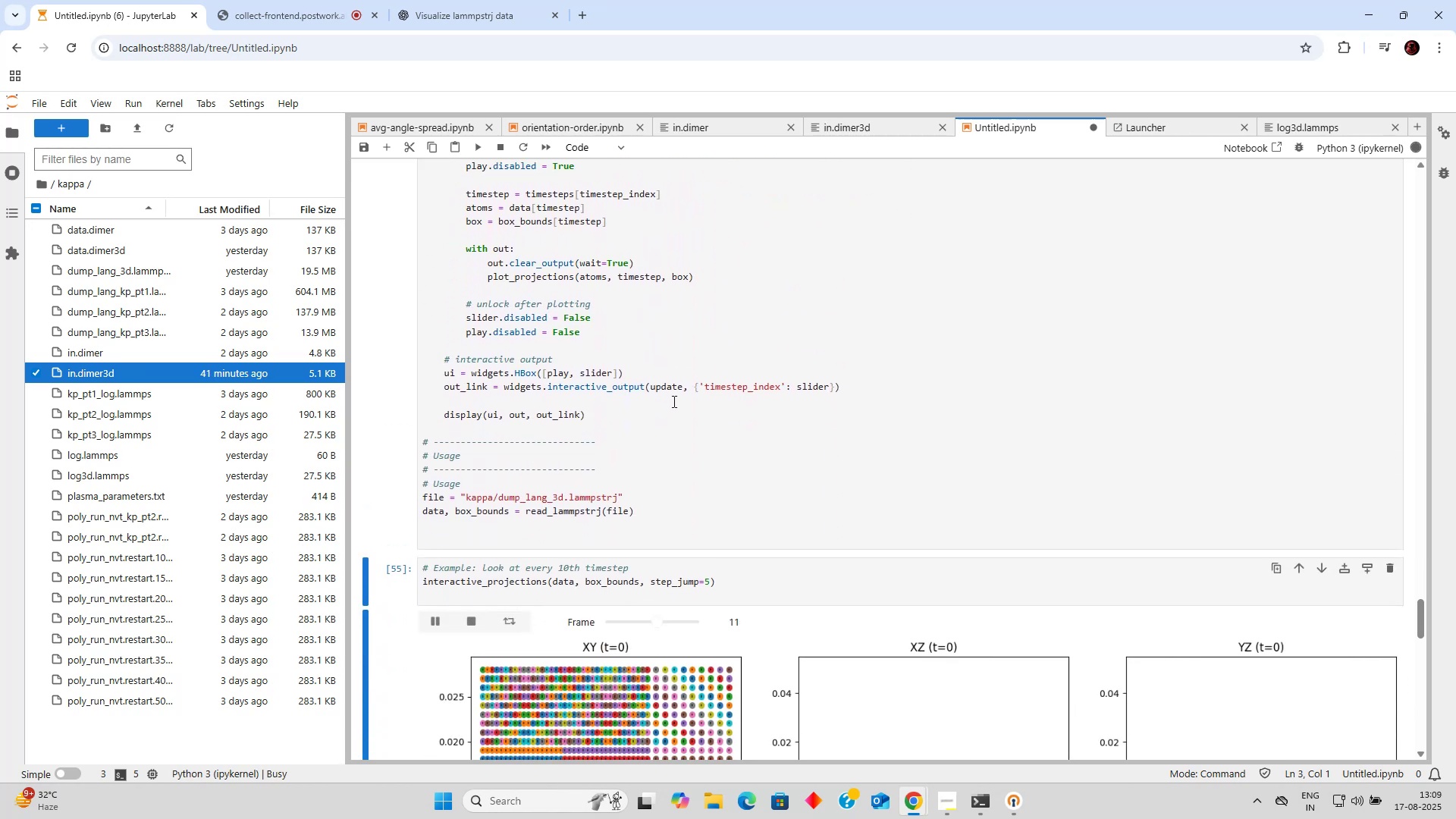 
scroll: coordinate [674, 402], scroll_direction: up, amount: 9.0
 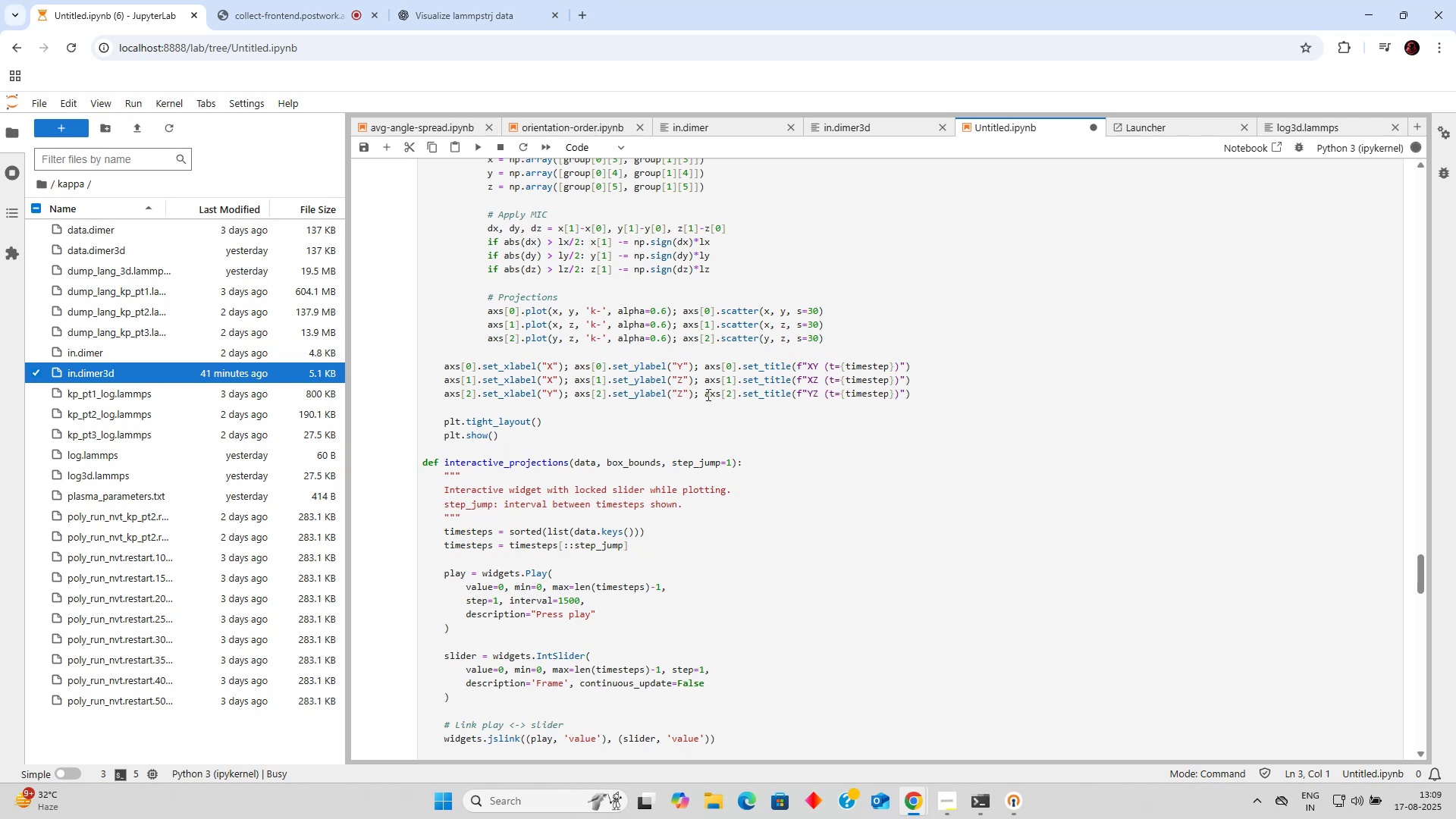 
scroll: coordinate [735, 402], scroll_direction: down, amount: 10.0
 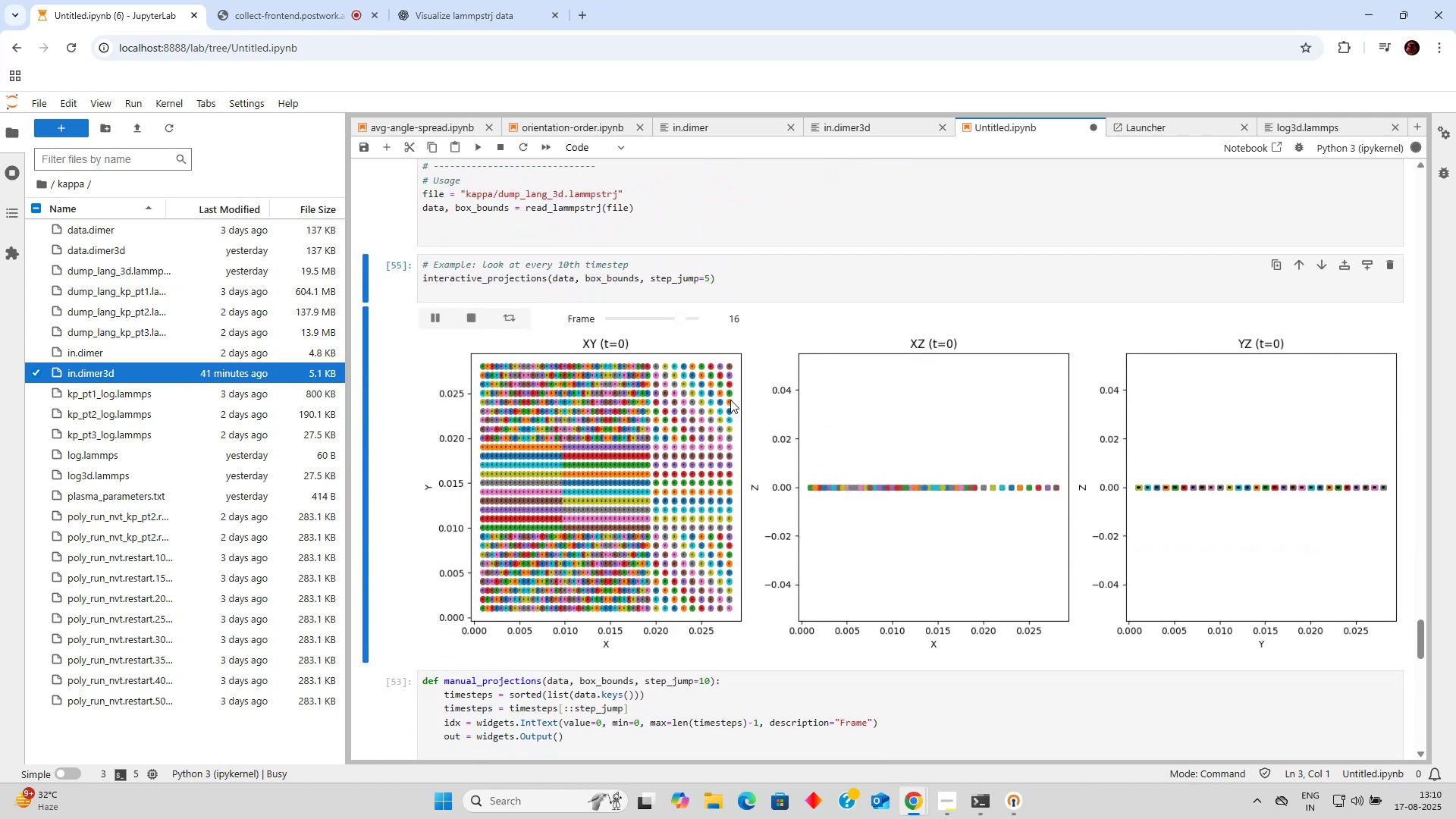 
scroll: coordinate [730, 400], scroll_direction: up, amount: 1.0
 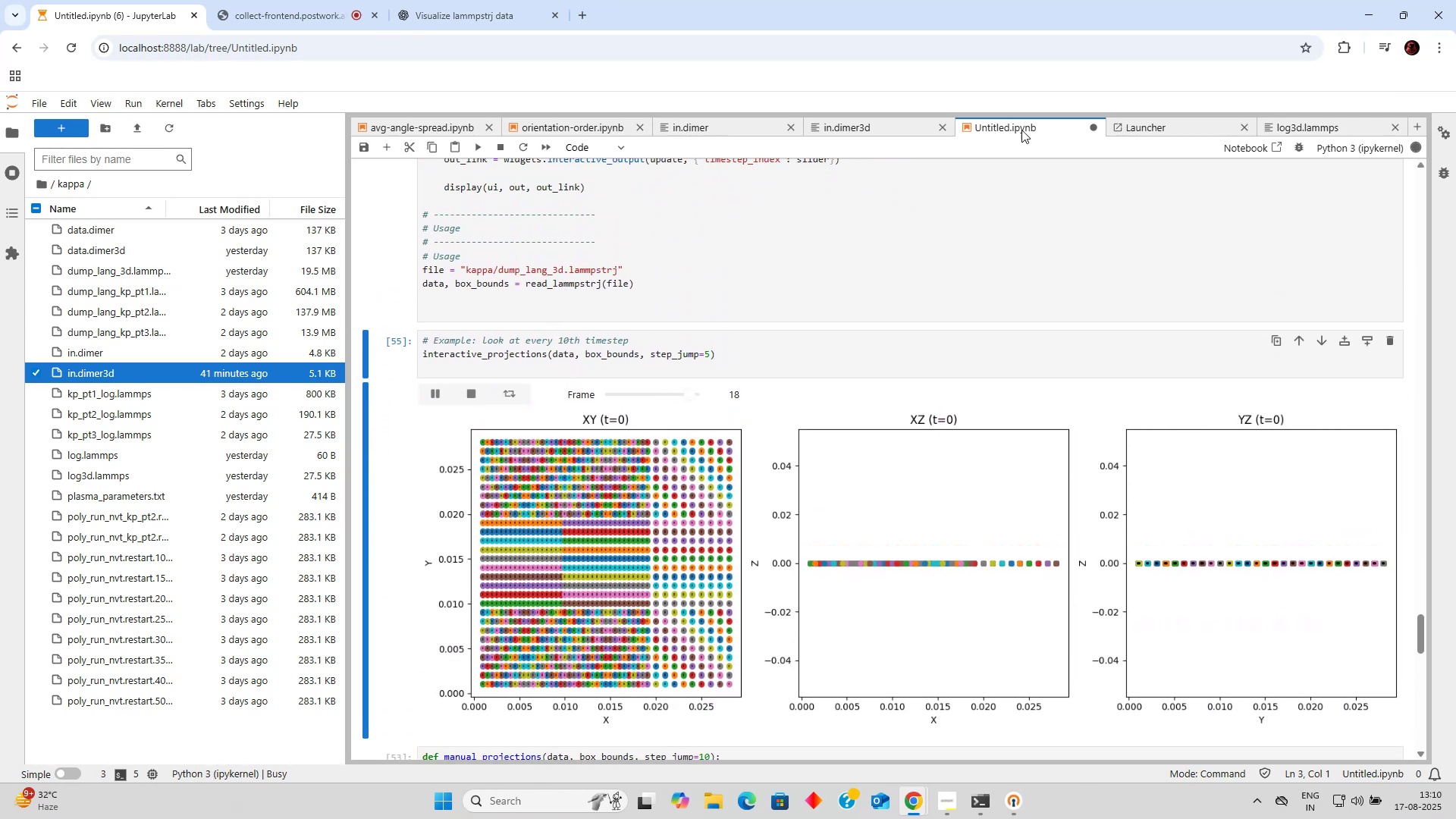 
left_click([429, 4])
 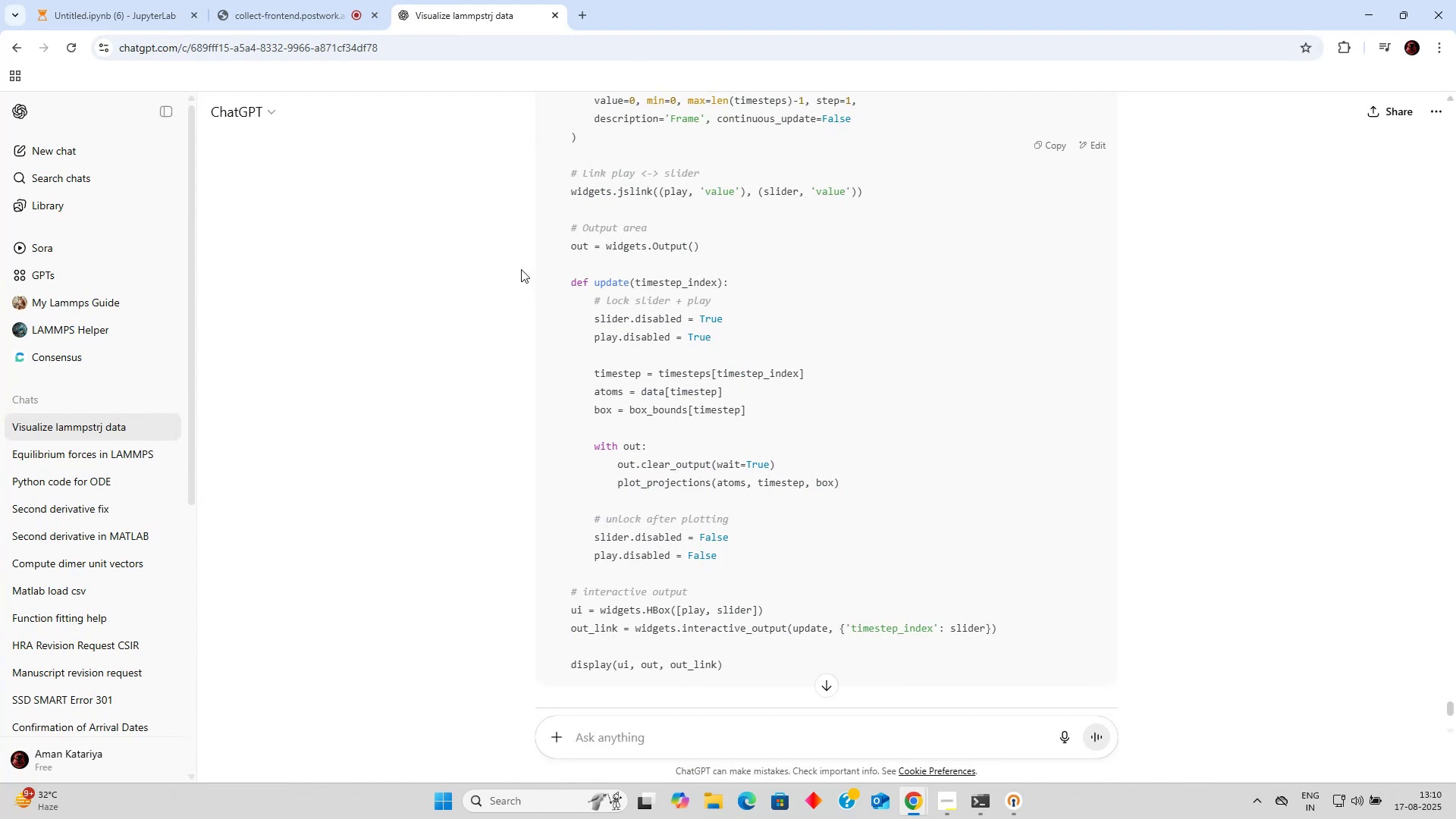 
scroll: coordinate [742, 436], scroll_direction: down, amount: 4.0
 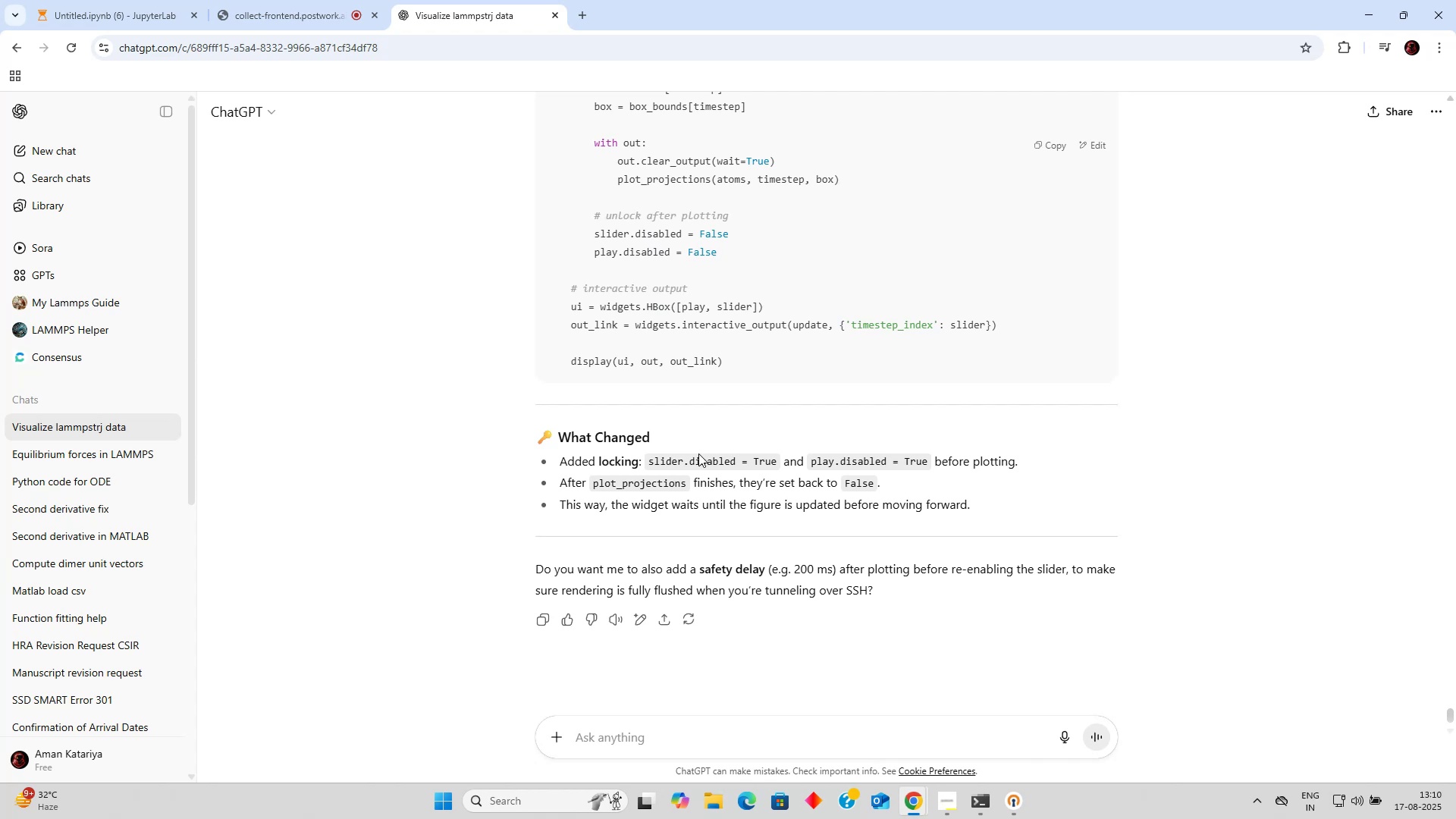 
wait(7.74)
 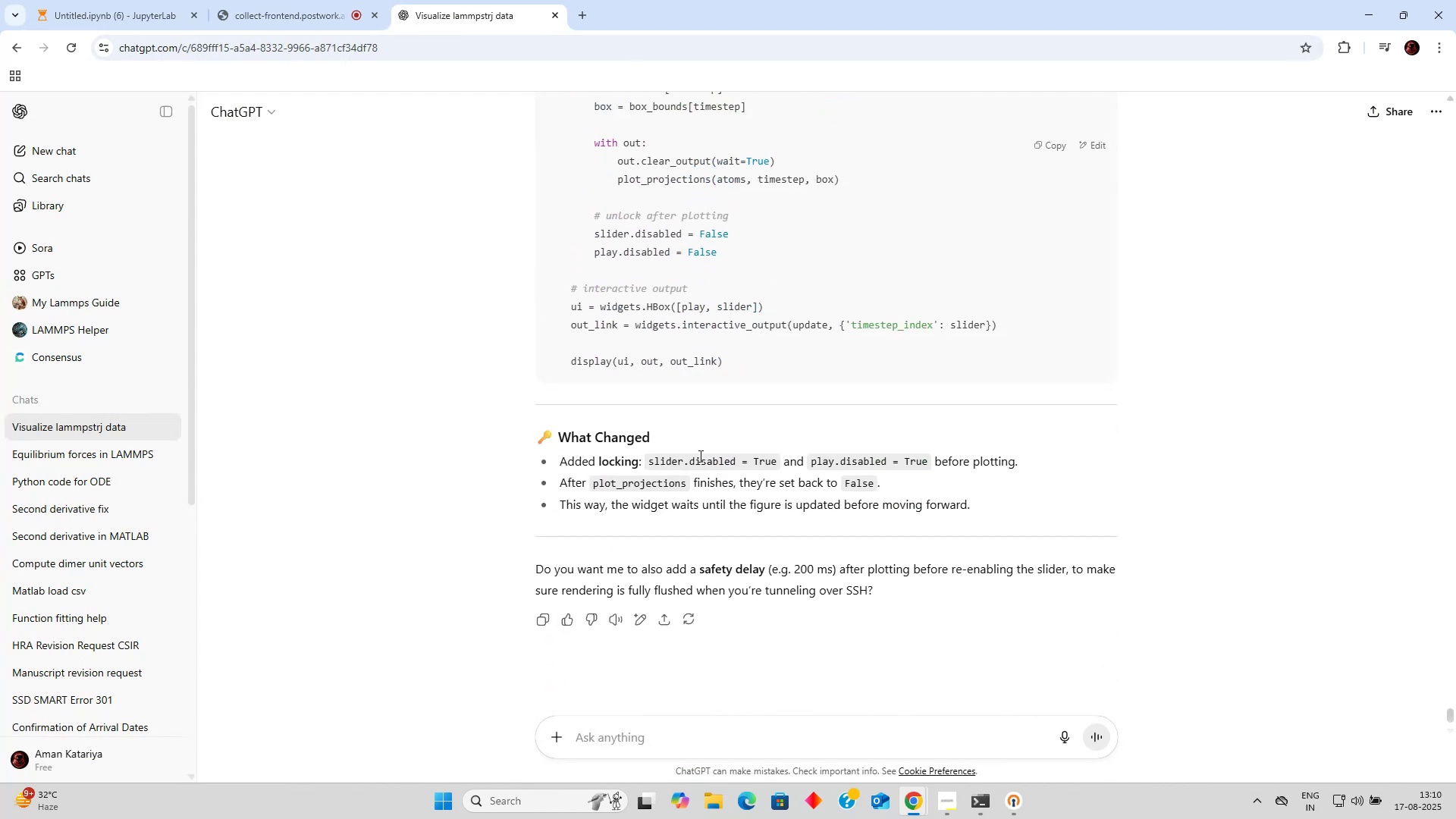 
scroll: coordinate [730, 458], scroll_direction: up, amount: 11.0
 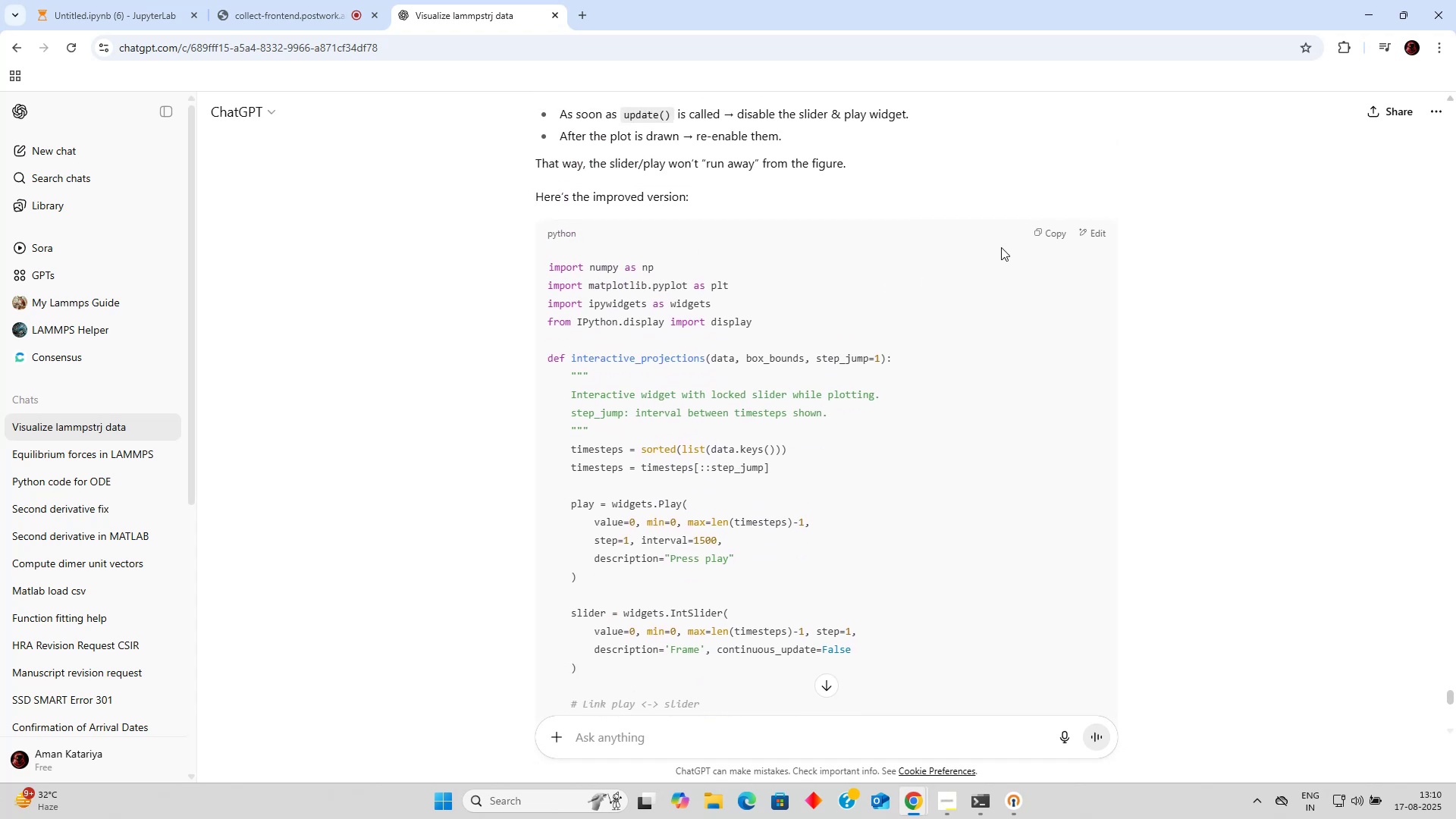 
scroll: coordinate [882, 284], scroll_direction: down, amount: 2.0
 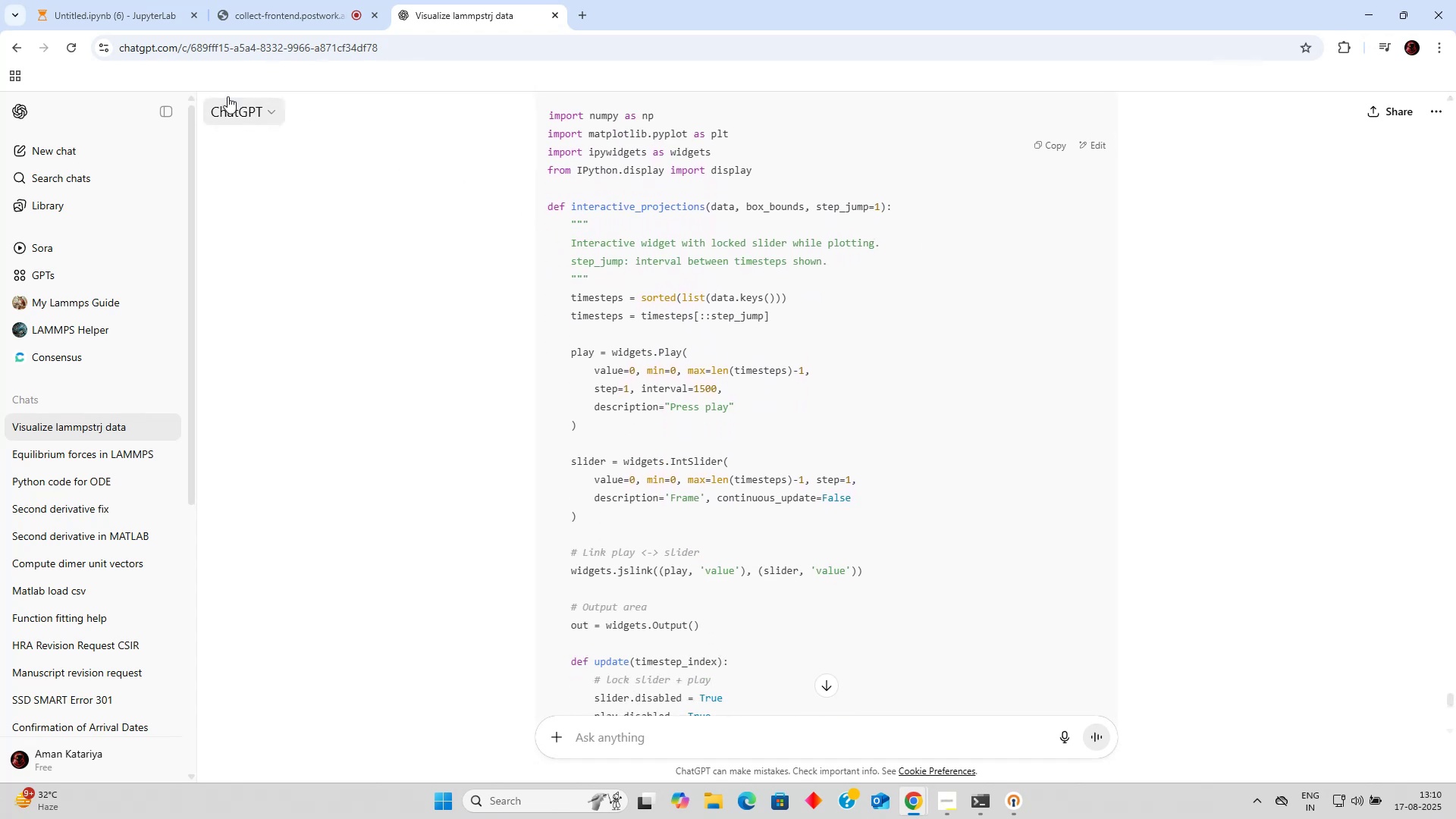 
left_click([98, 0])
 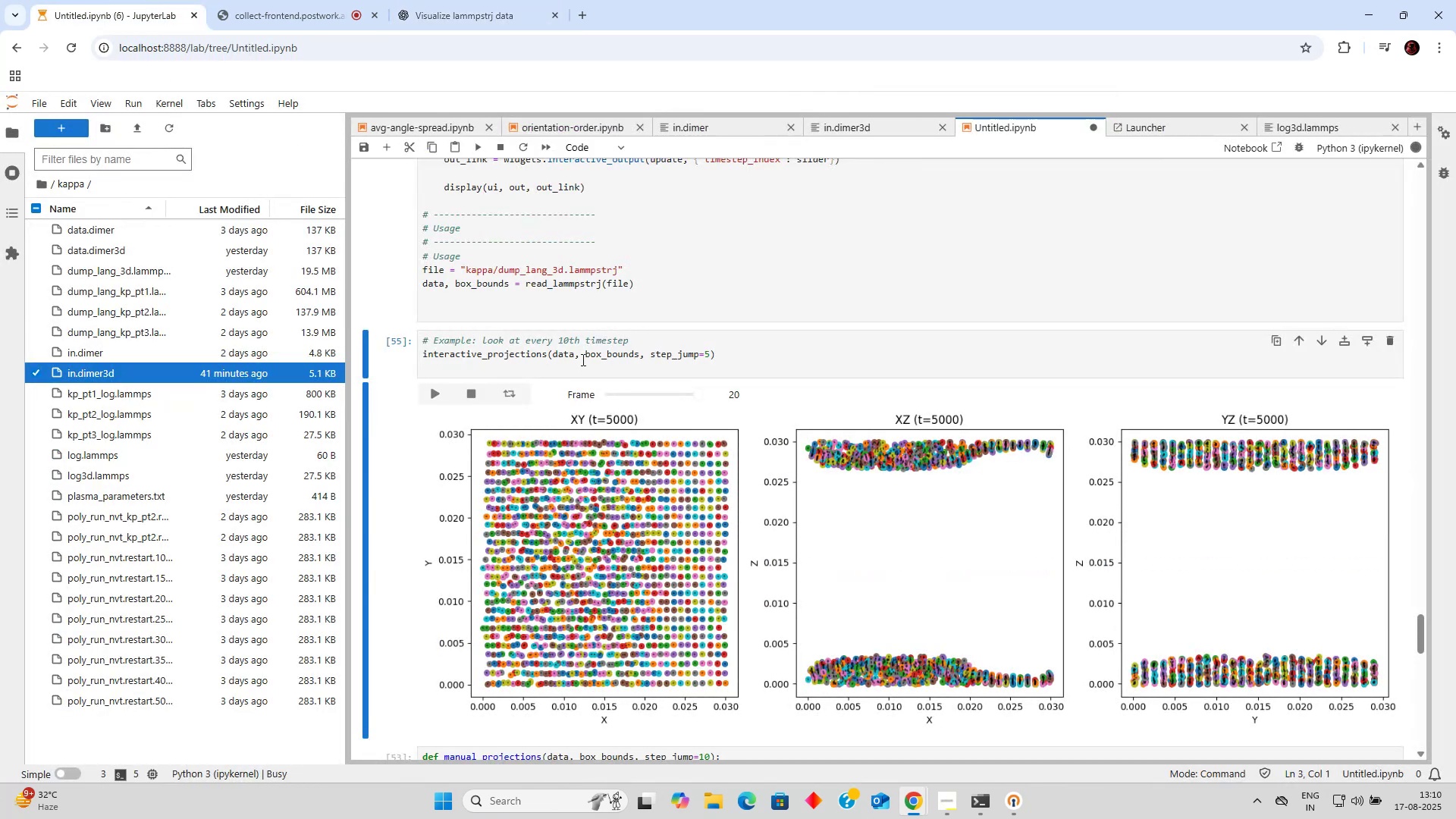 
wait(8.9)
 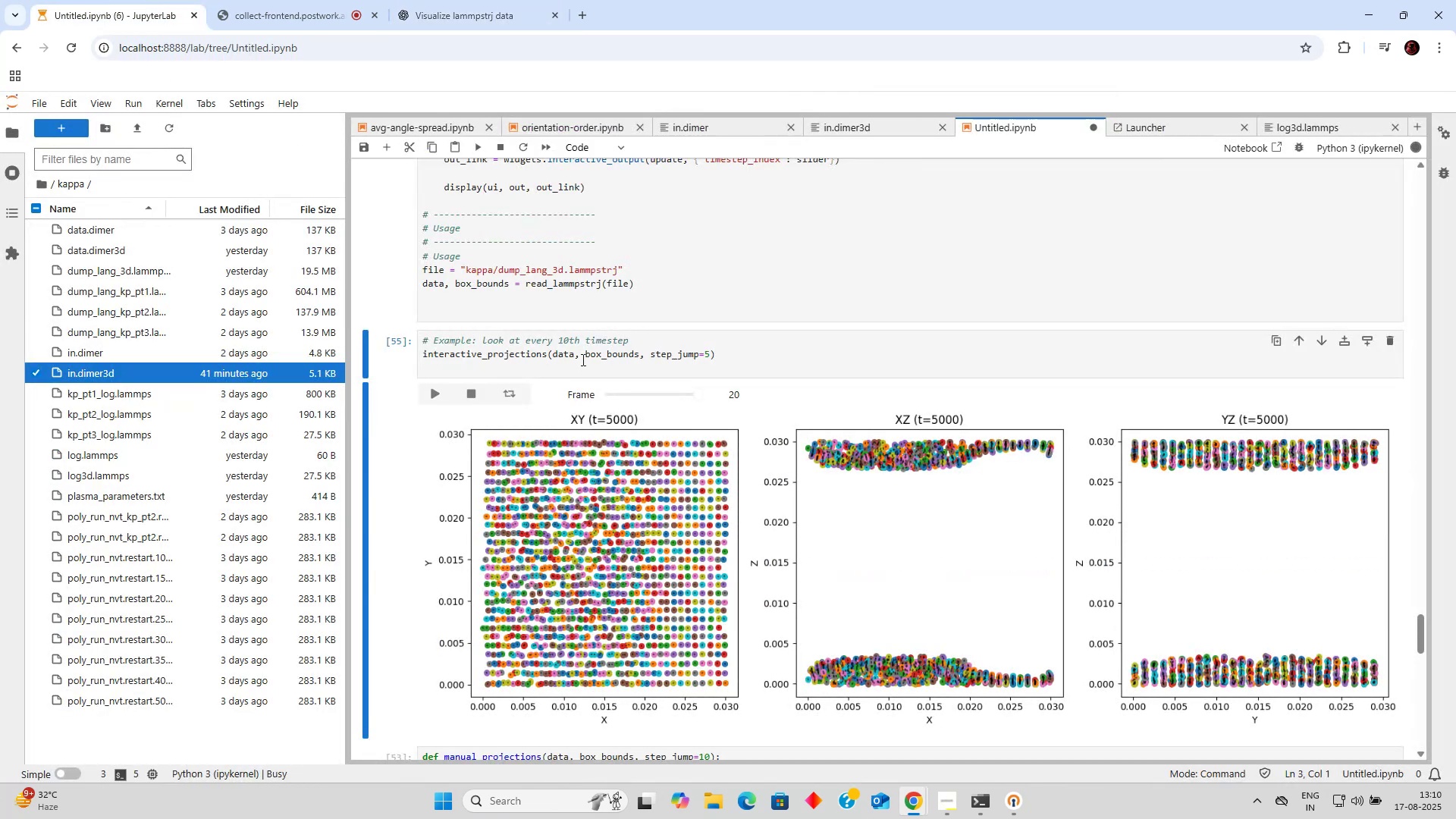 
left_click([437, 397])
 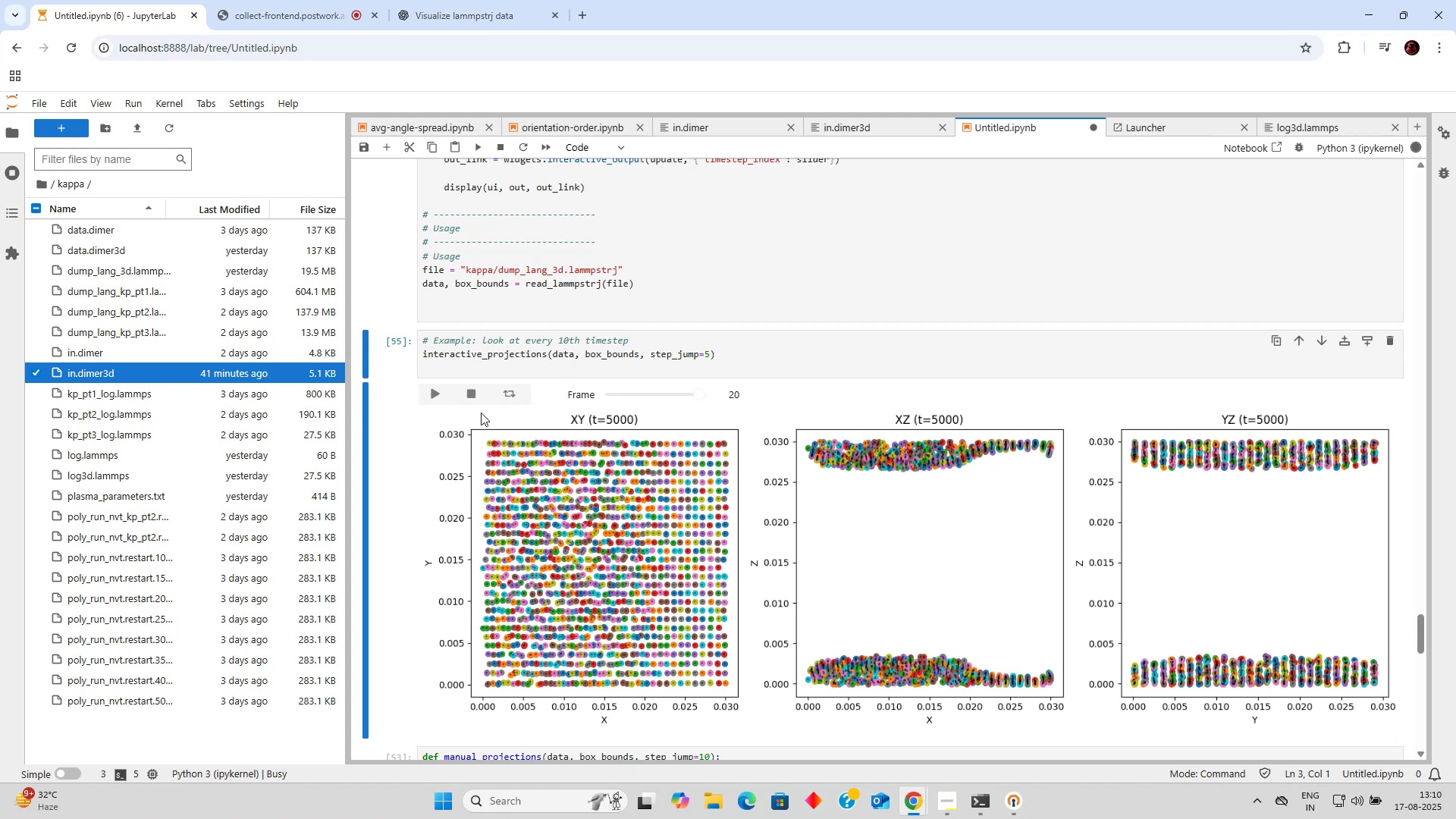 
scroll: coordinate [594, 440], scroll_direction: down, amount: 3.0
 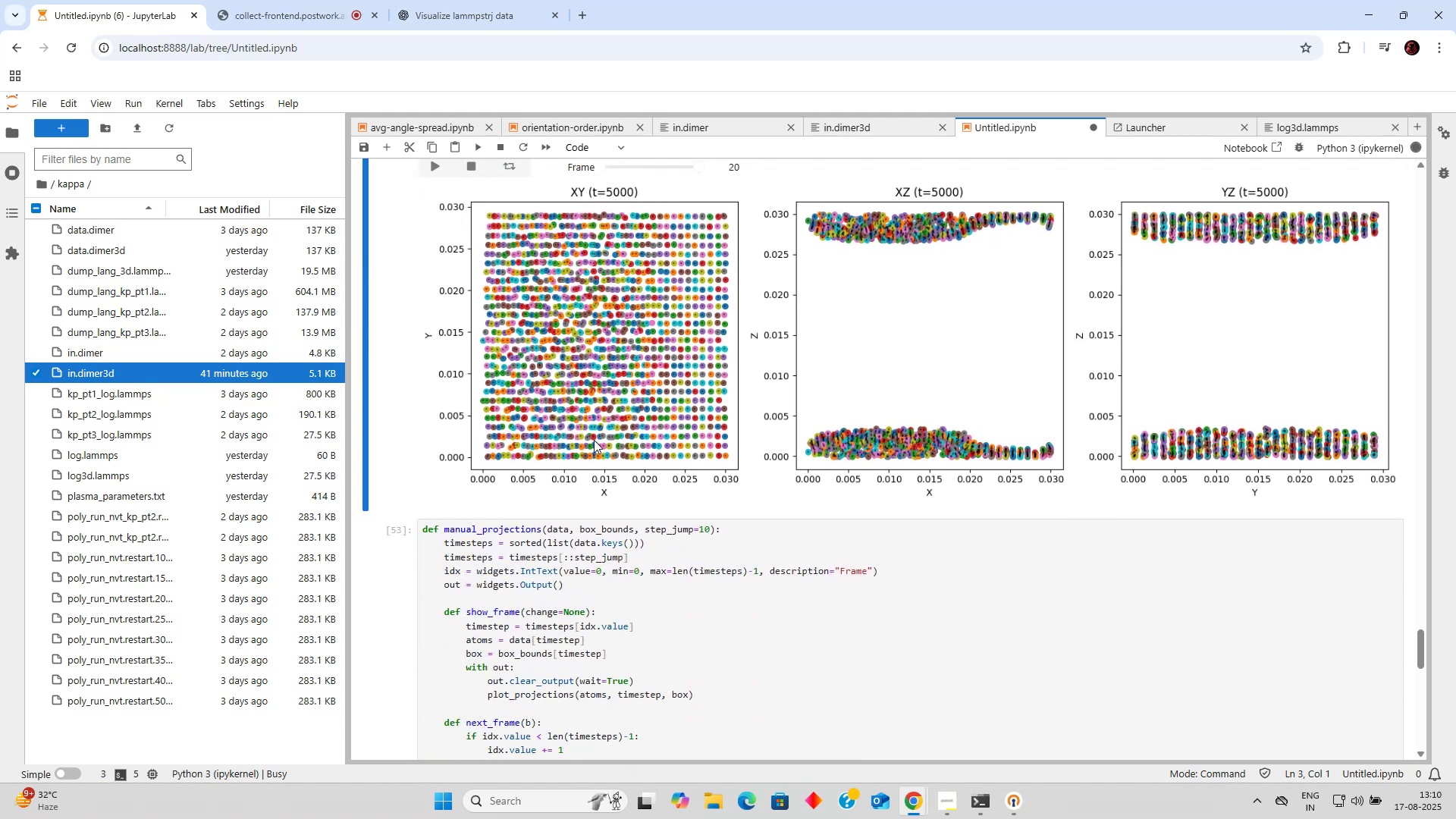 
scroll: coordinate [594, 440], scroll_direction: up, amount: 3.0
 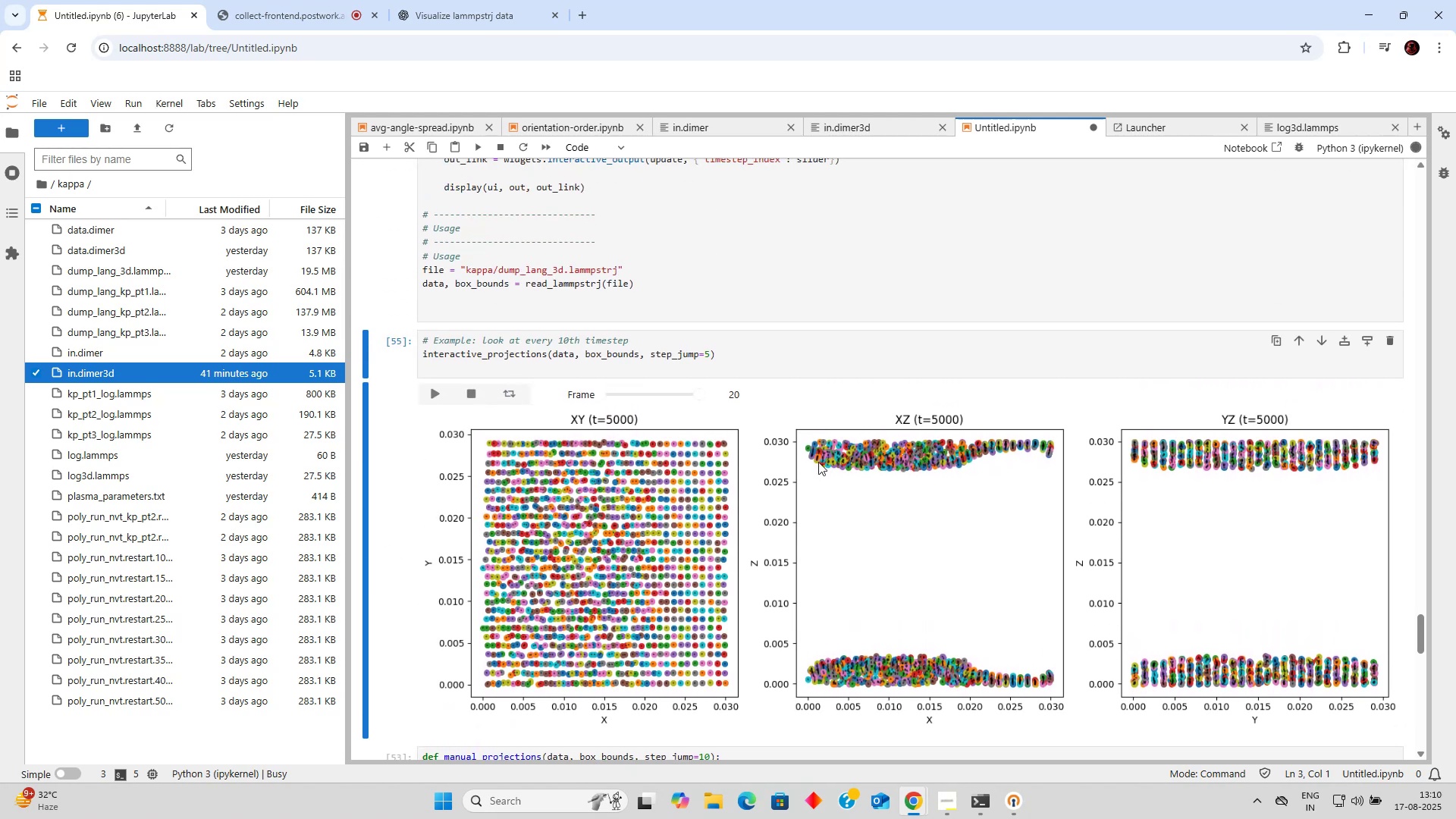 
left_click([831, 464])
 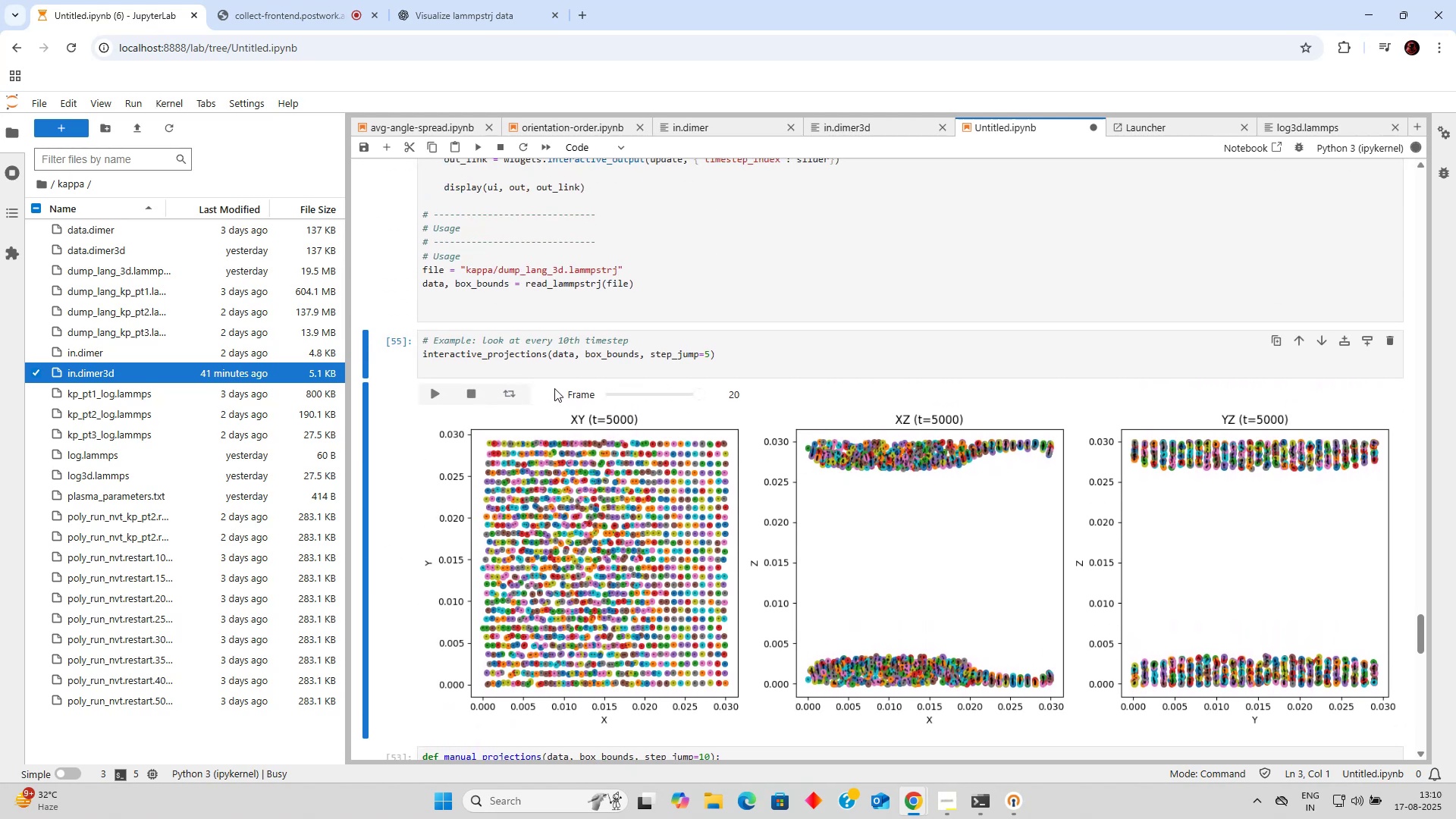 
left_click([621, 395])
 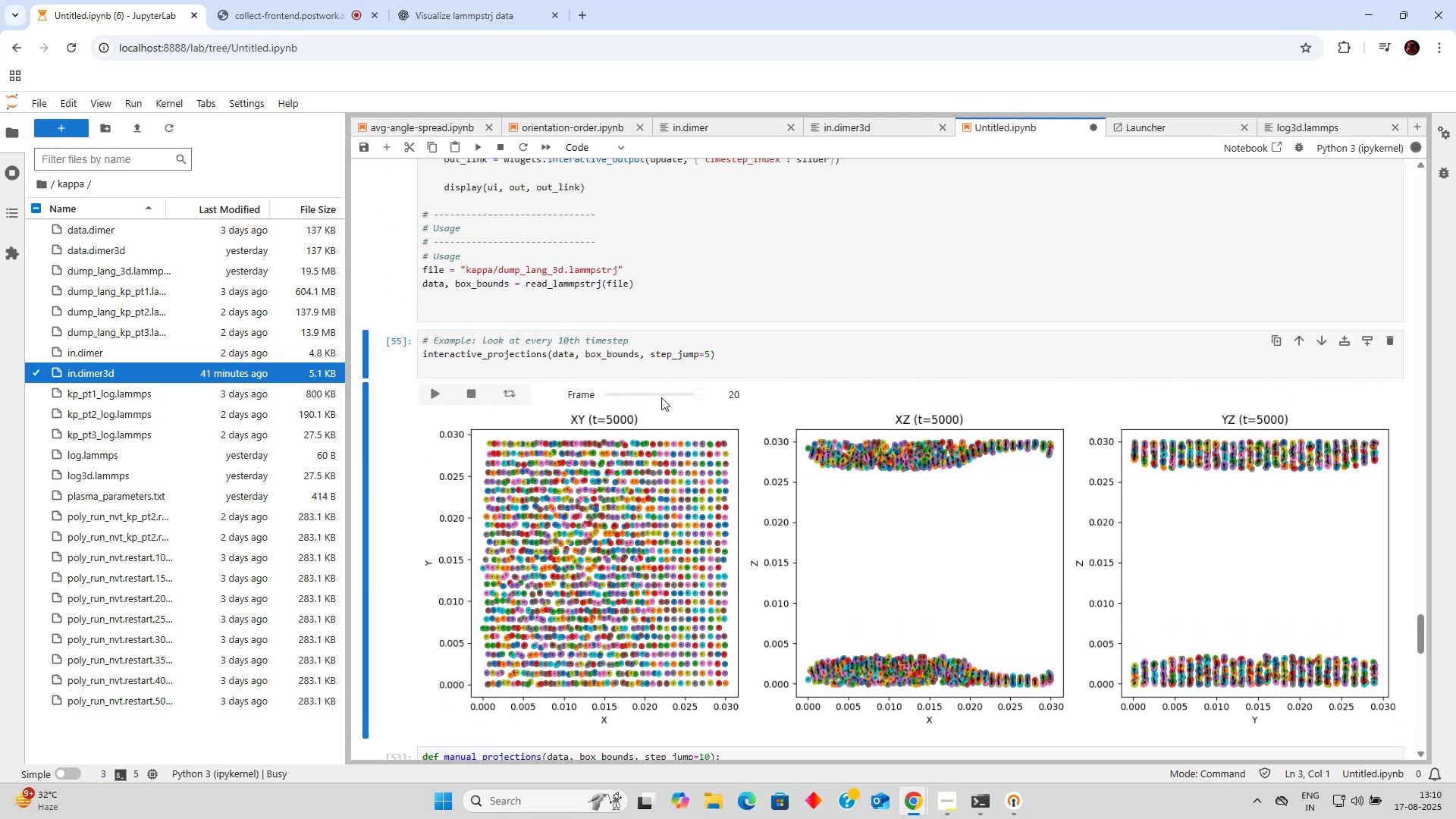 
triple_click([663, 397])
 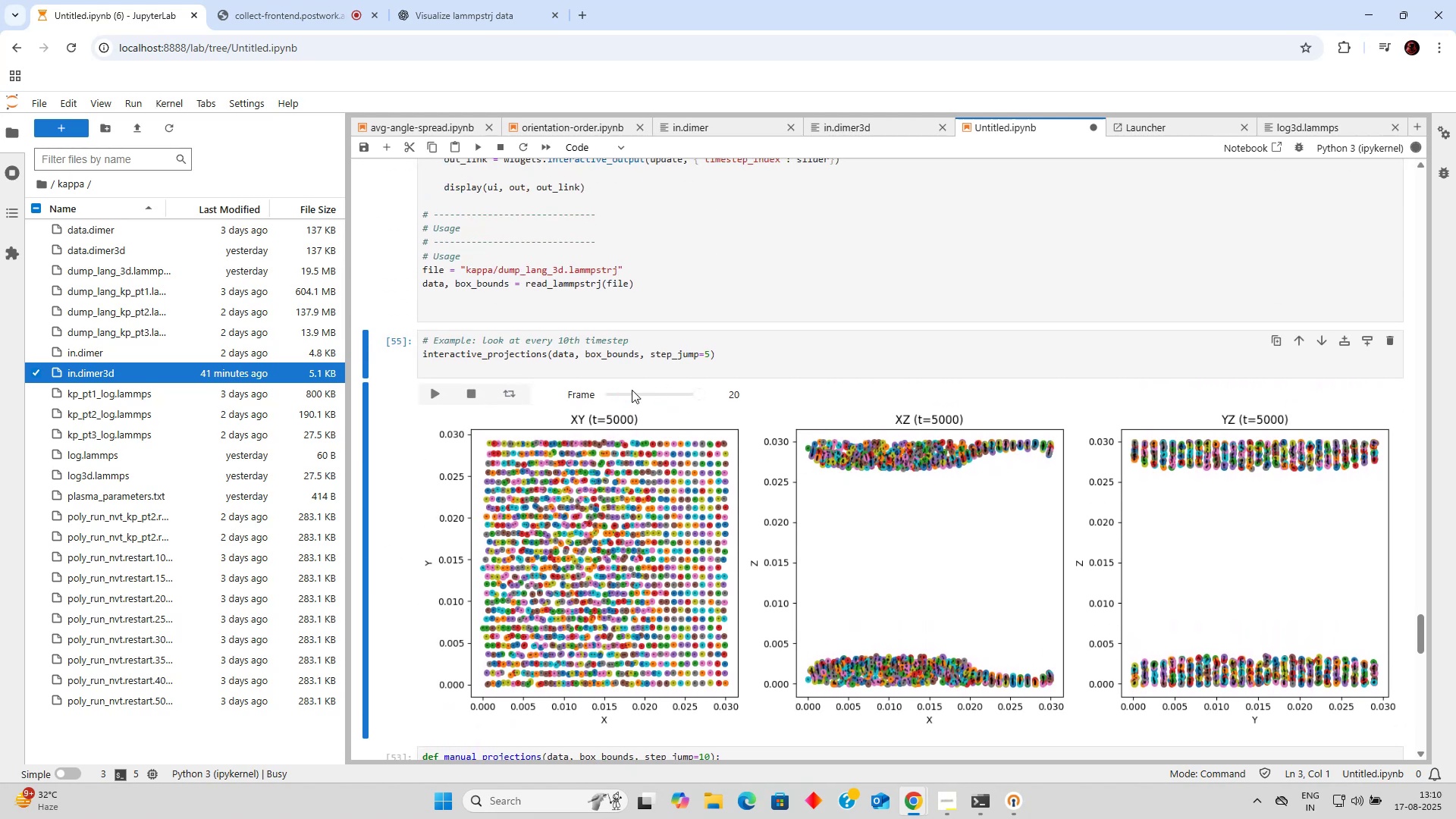 
triple_click([629, 389])
 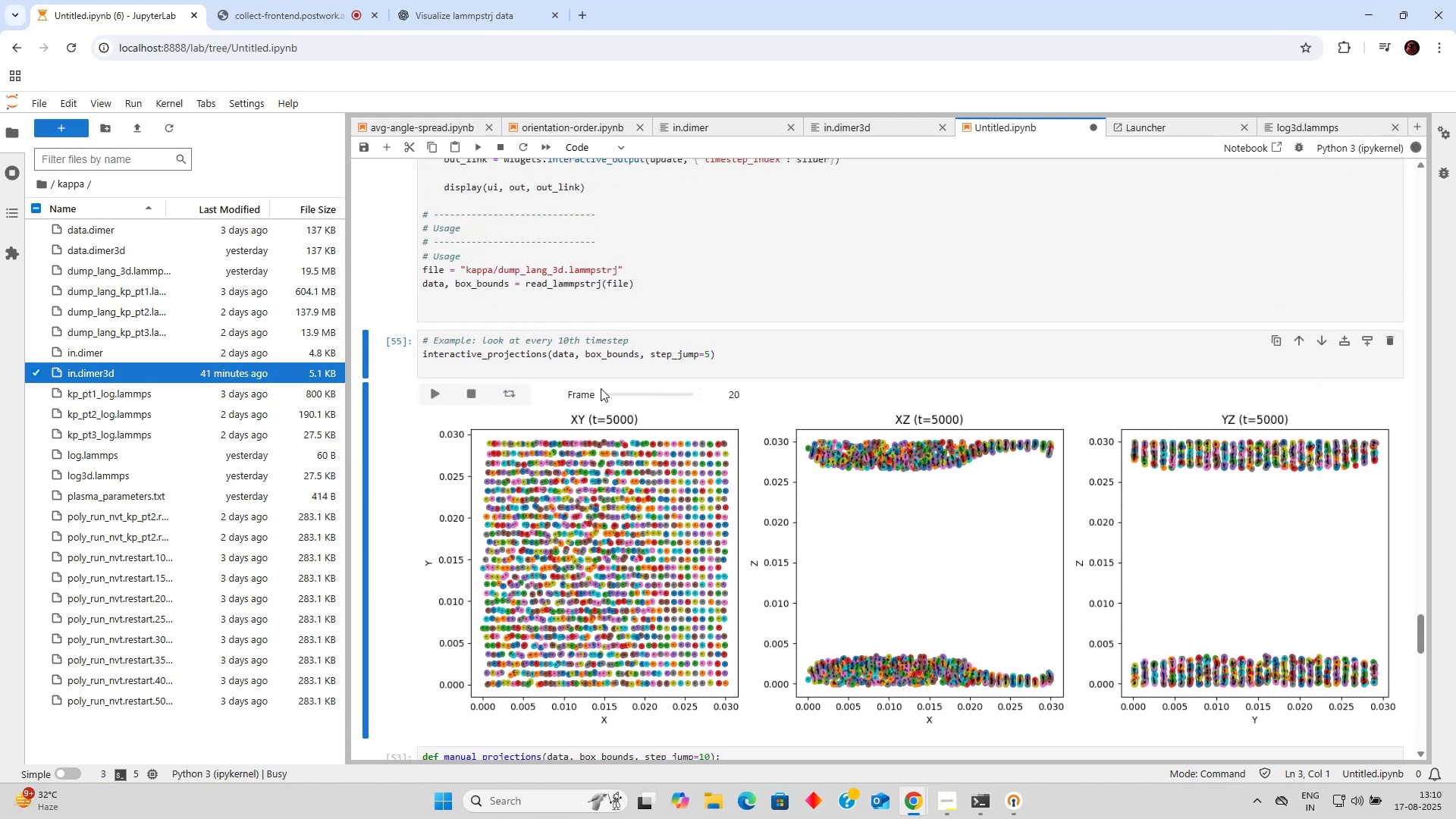 
double_click([620, 393])
 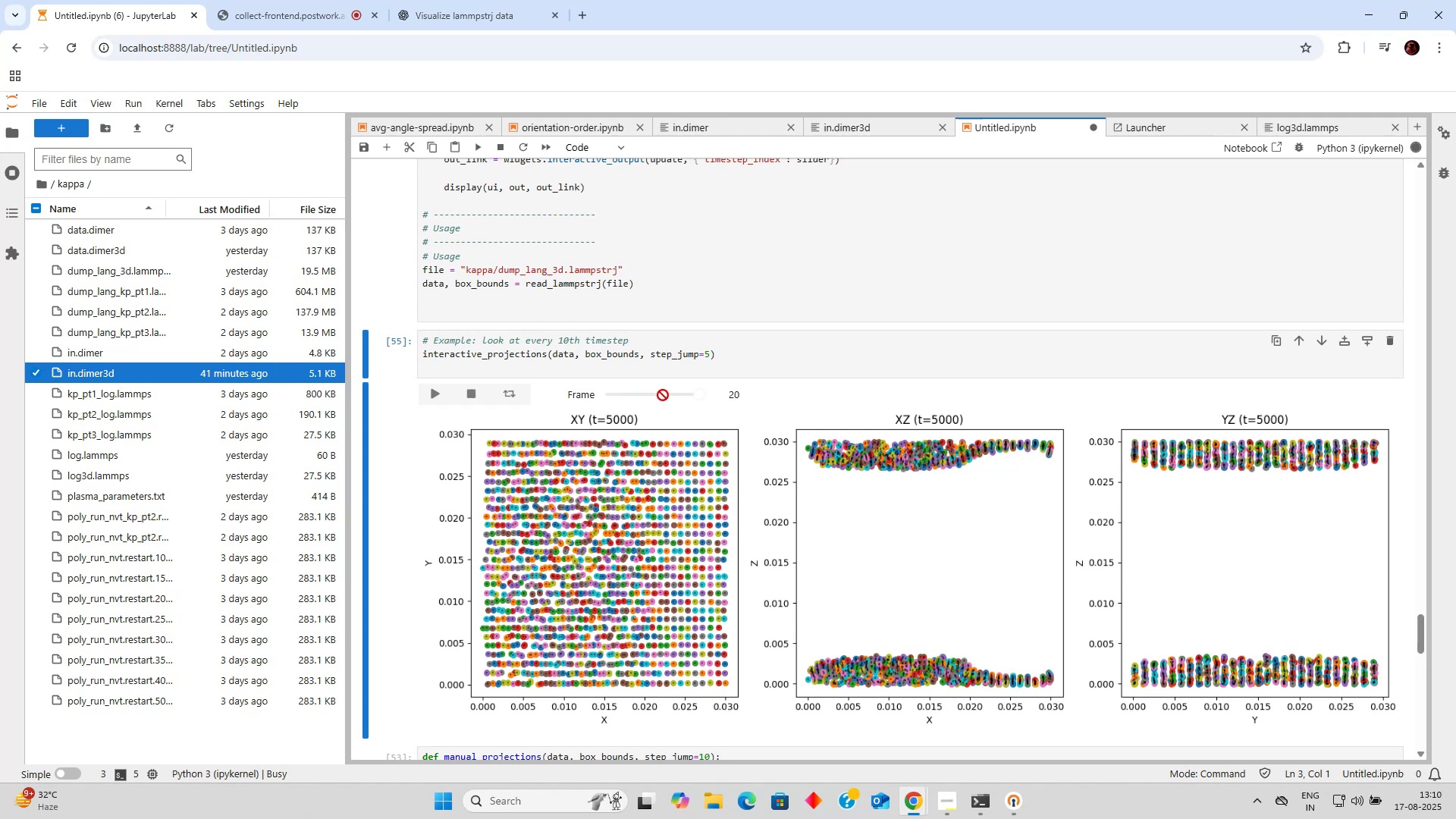 
left_click_drag(start_coordinate=[701, 397], to_coordinate=[654, 397])
 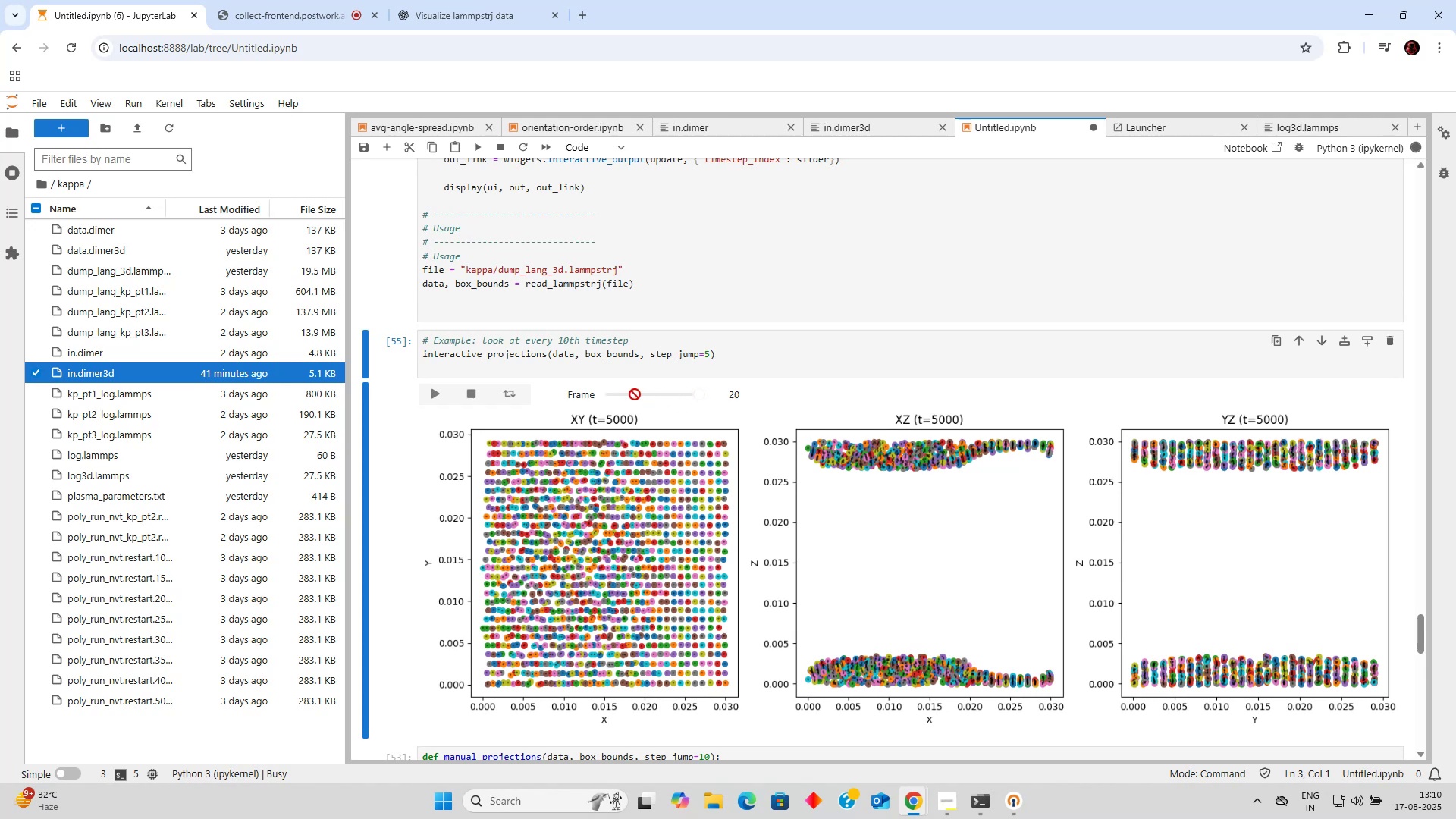 
left_click([635, 394])
 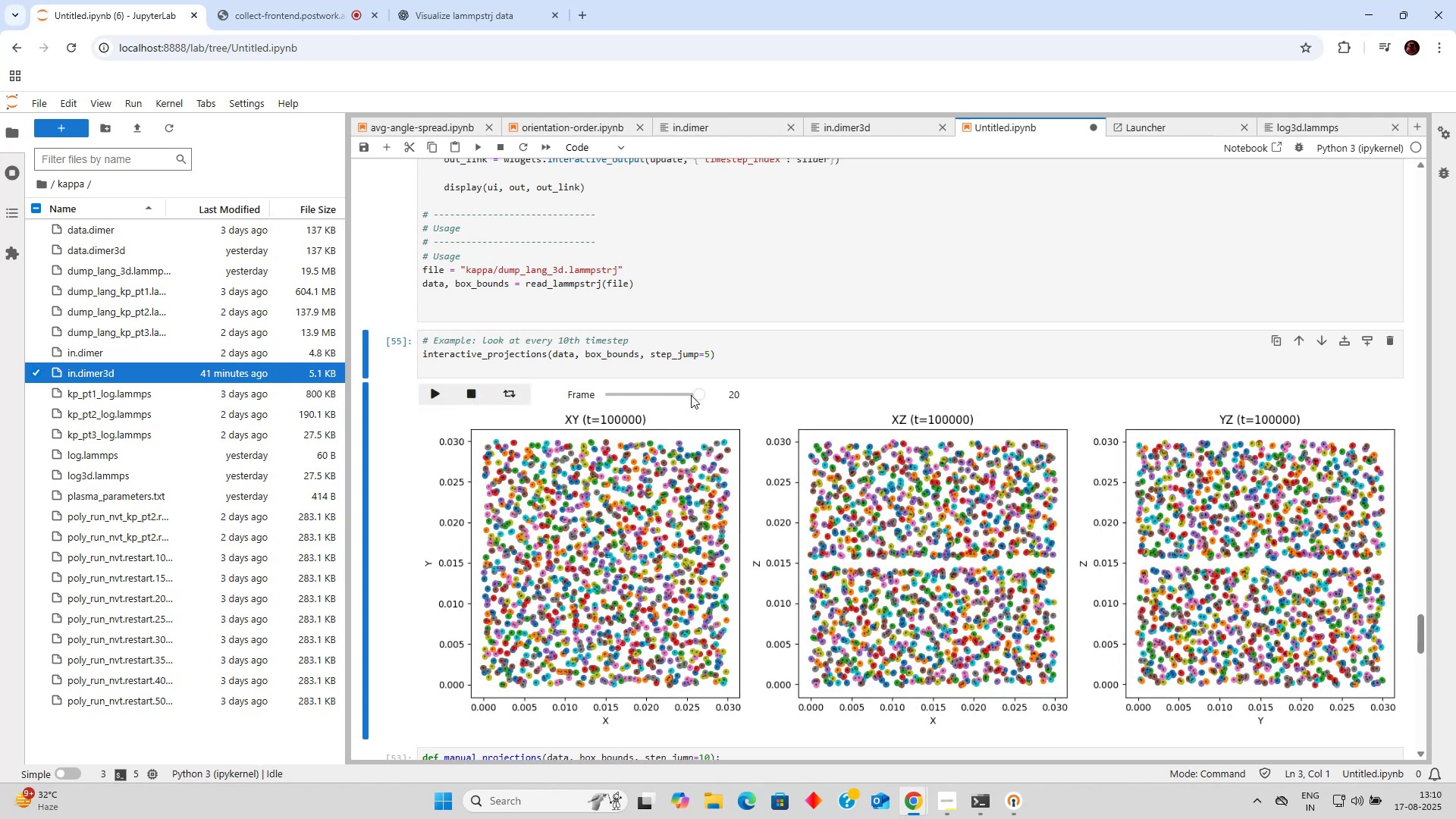 
left_click([682, 397])
 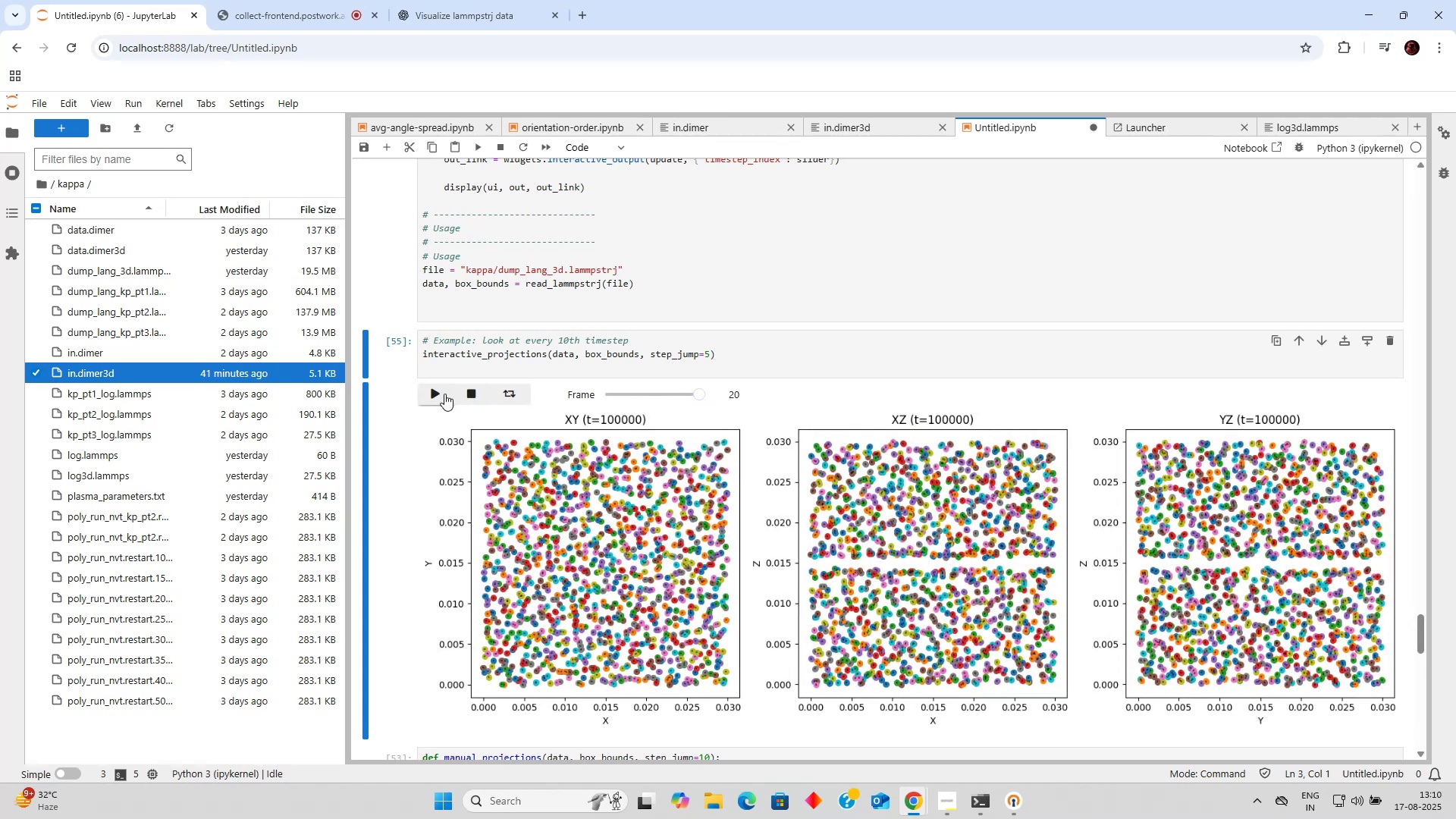 
left_click([438, 393])
 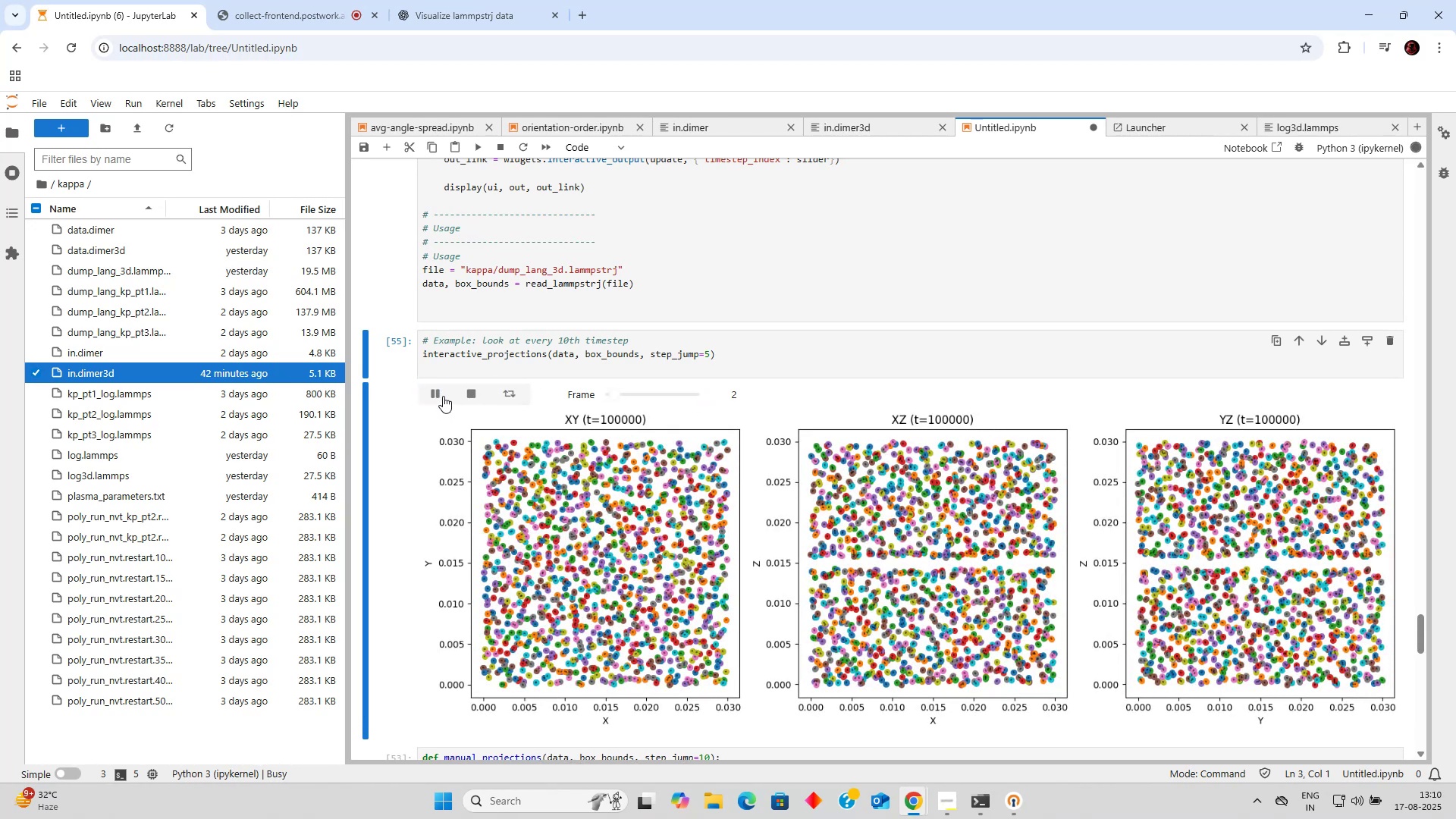 
wait(5.51)
 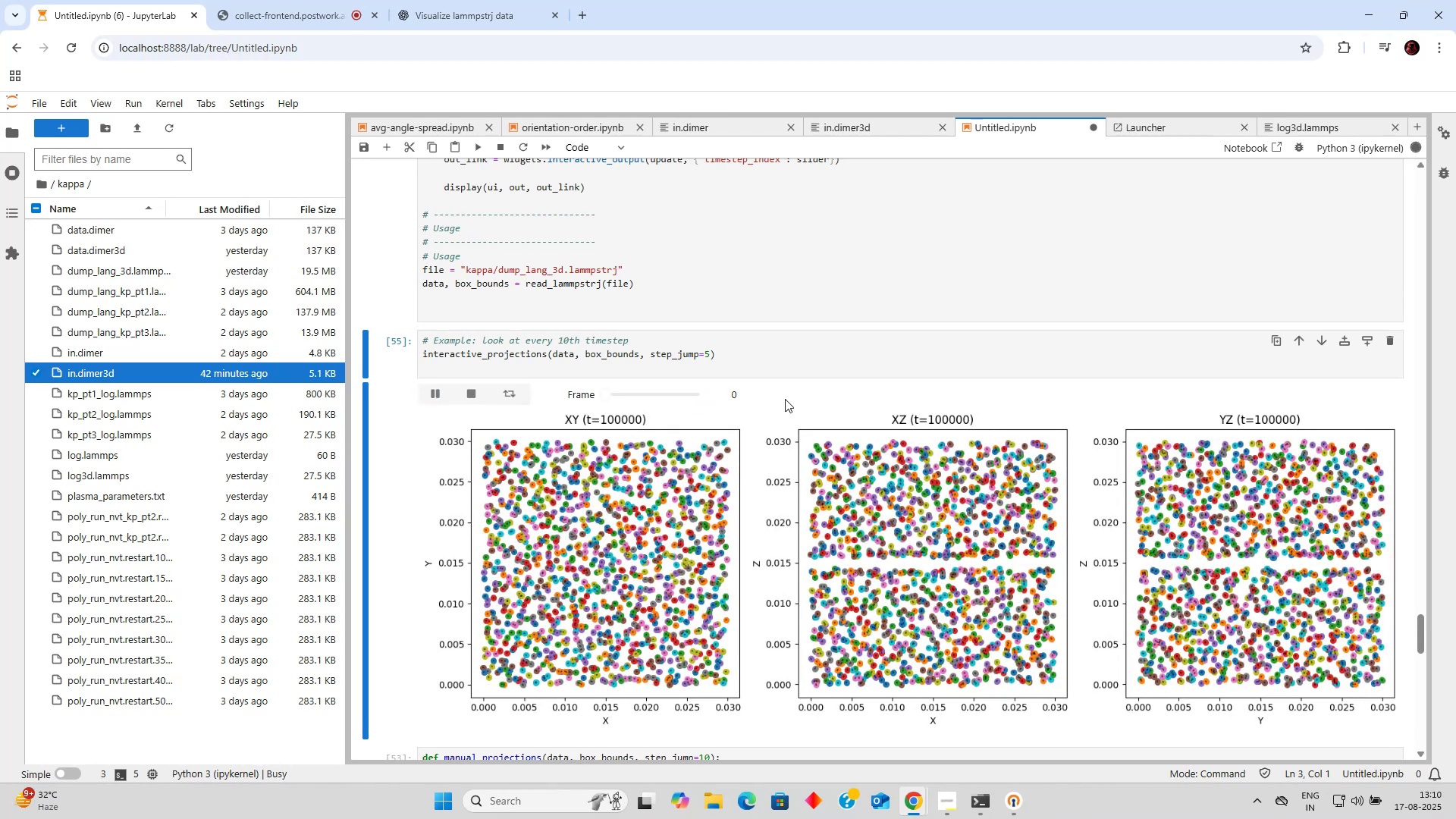 
left_click([436, 394])
 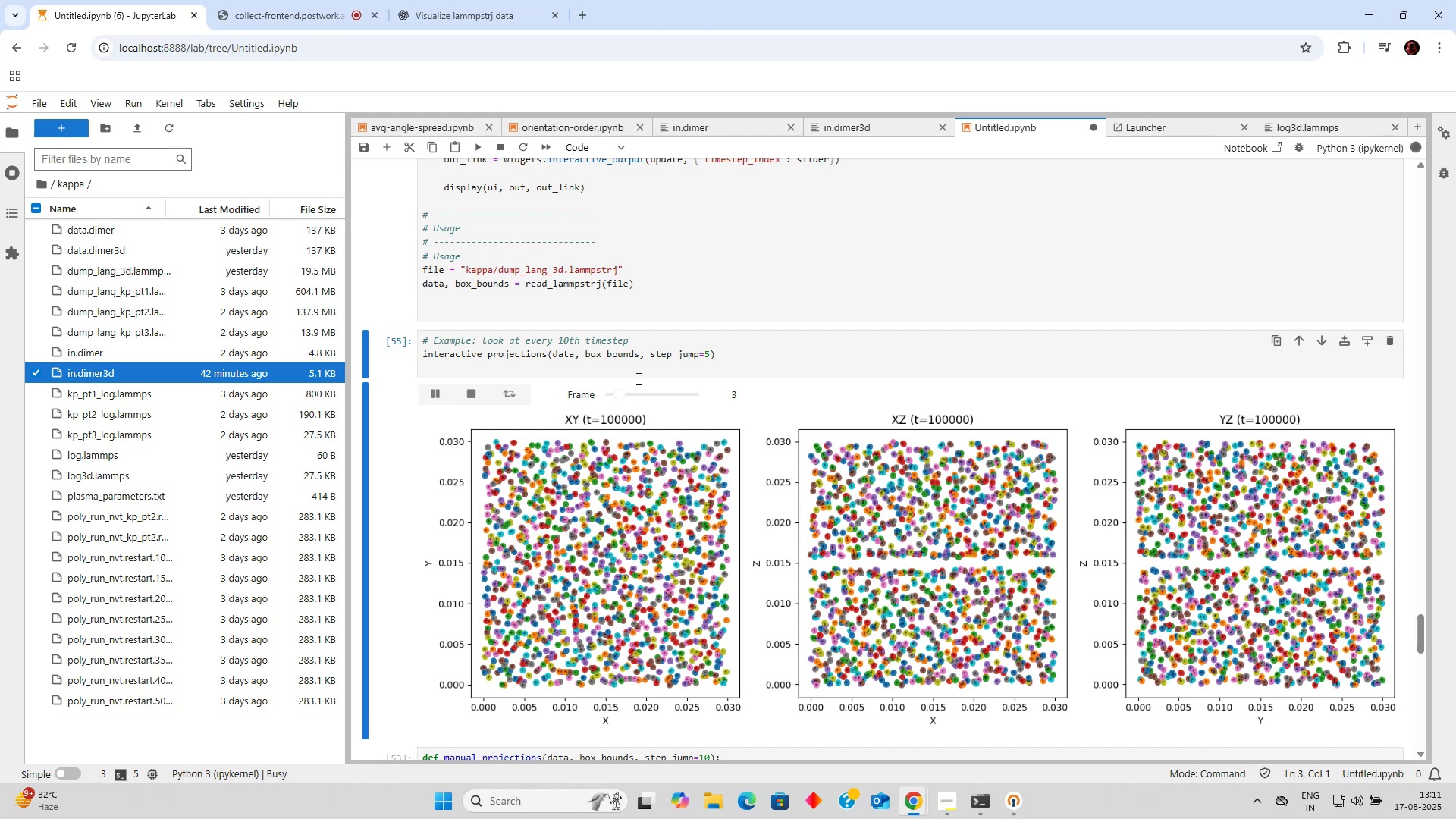 
scroll: coordinate [642, 378], scroll_direction: up, amount: 8.0
 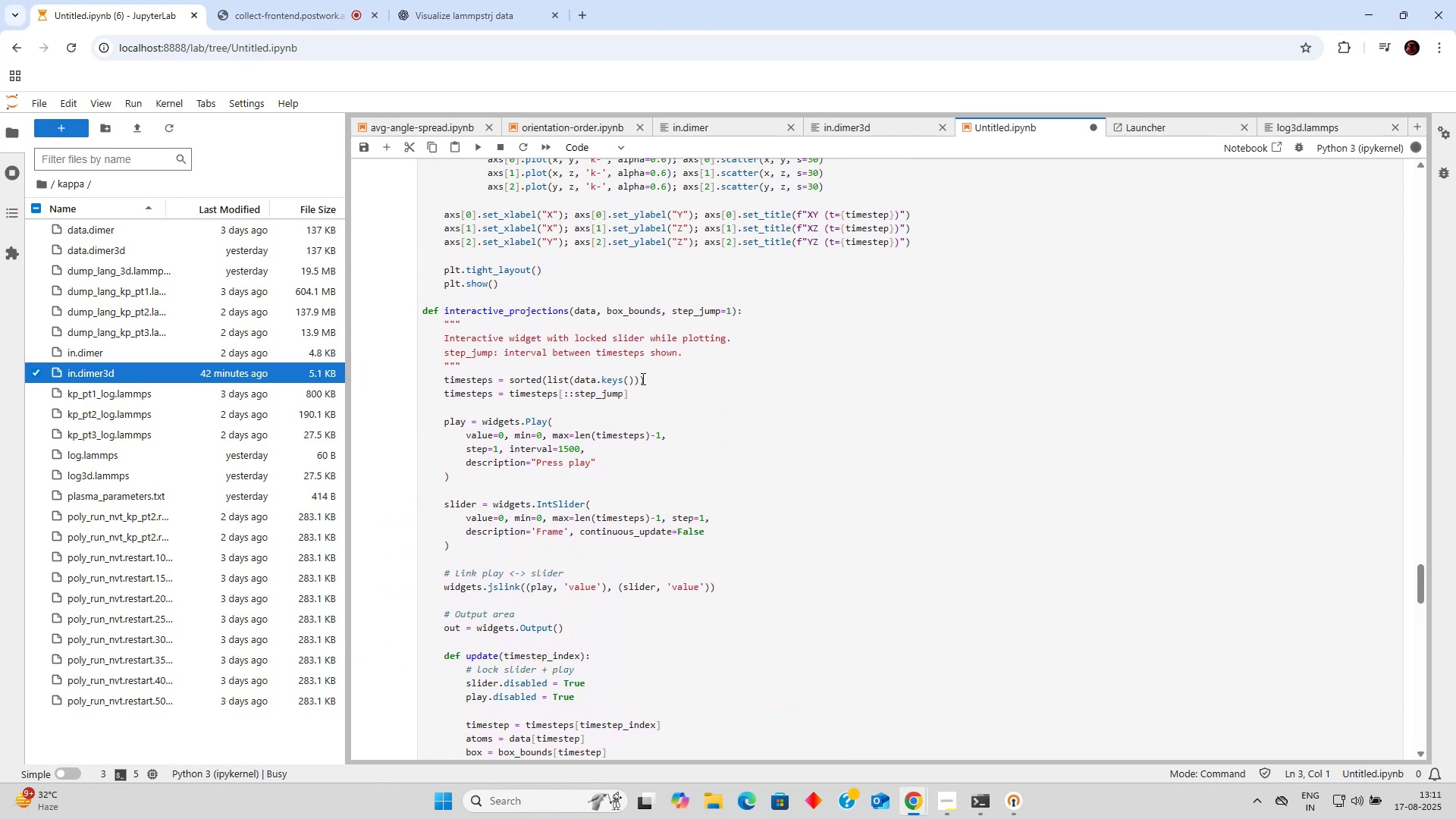 
scroll: coordinate [640, 380], scroll_direction: down, amount: 4.0
 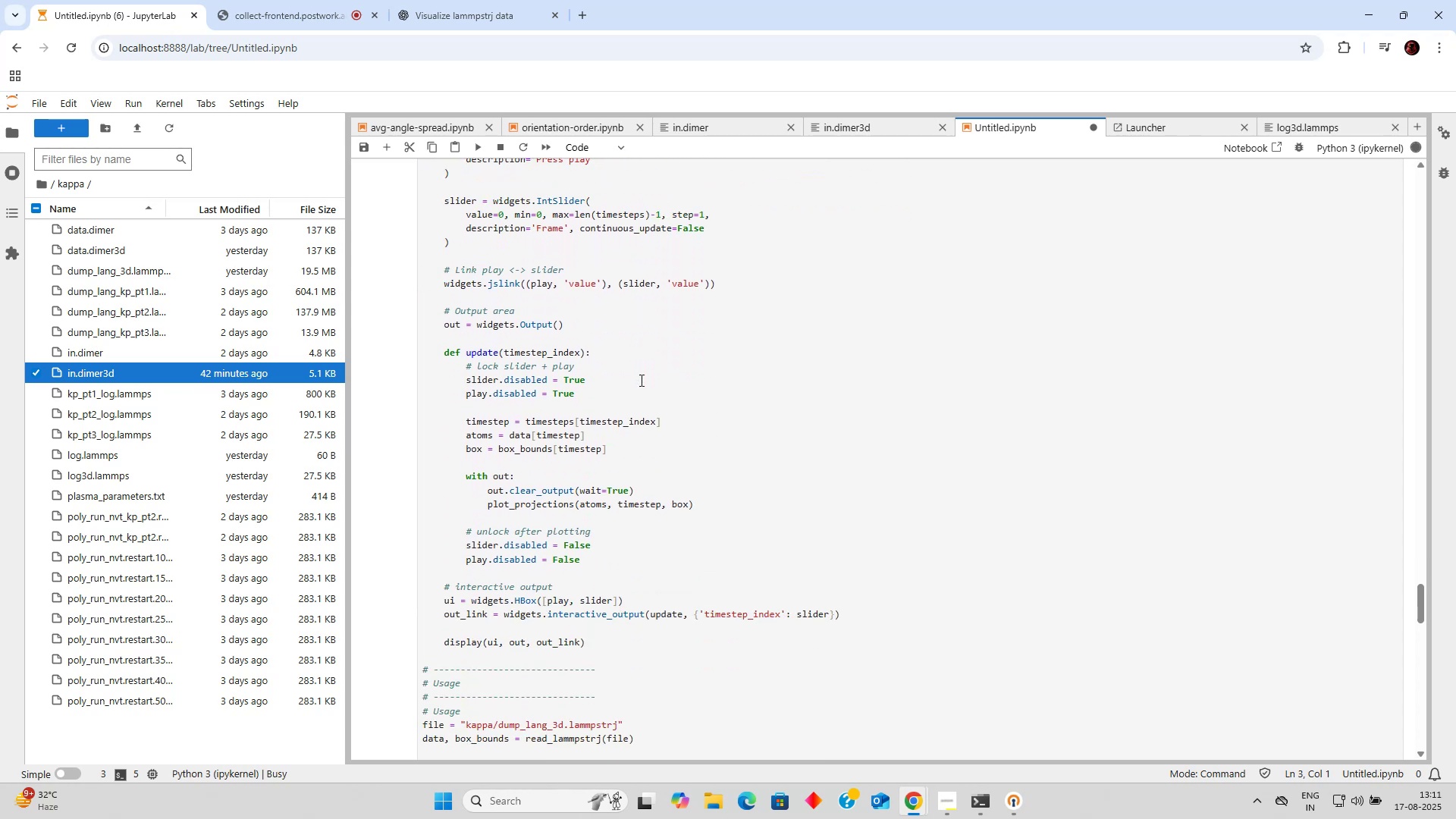 
wait(7.96)
 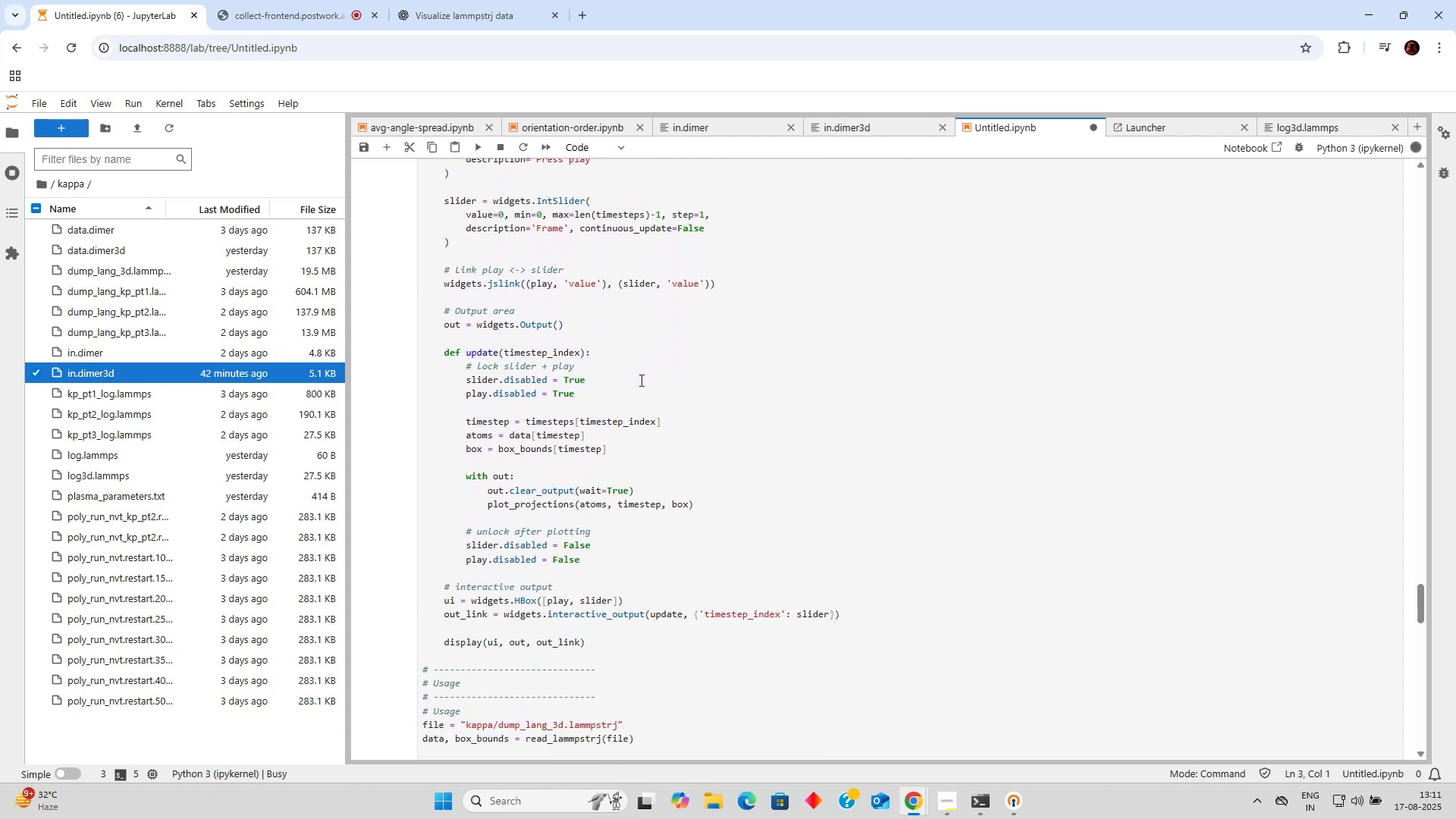 
scroll: coordinate [639, 376], scroll_direction: down, amount: 6.0
 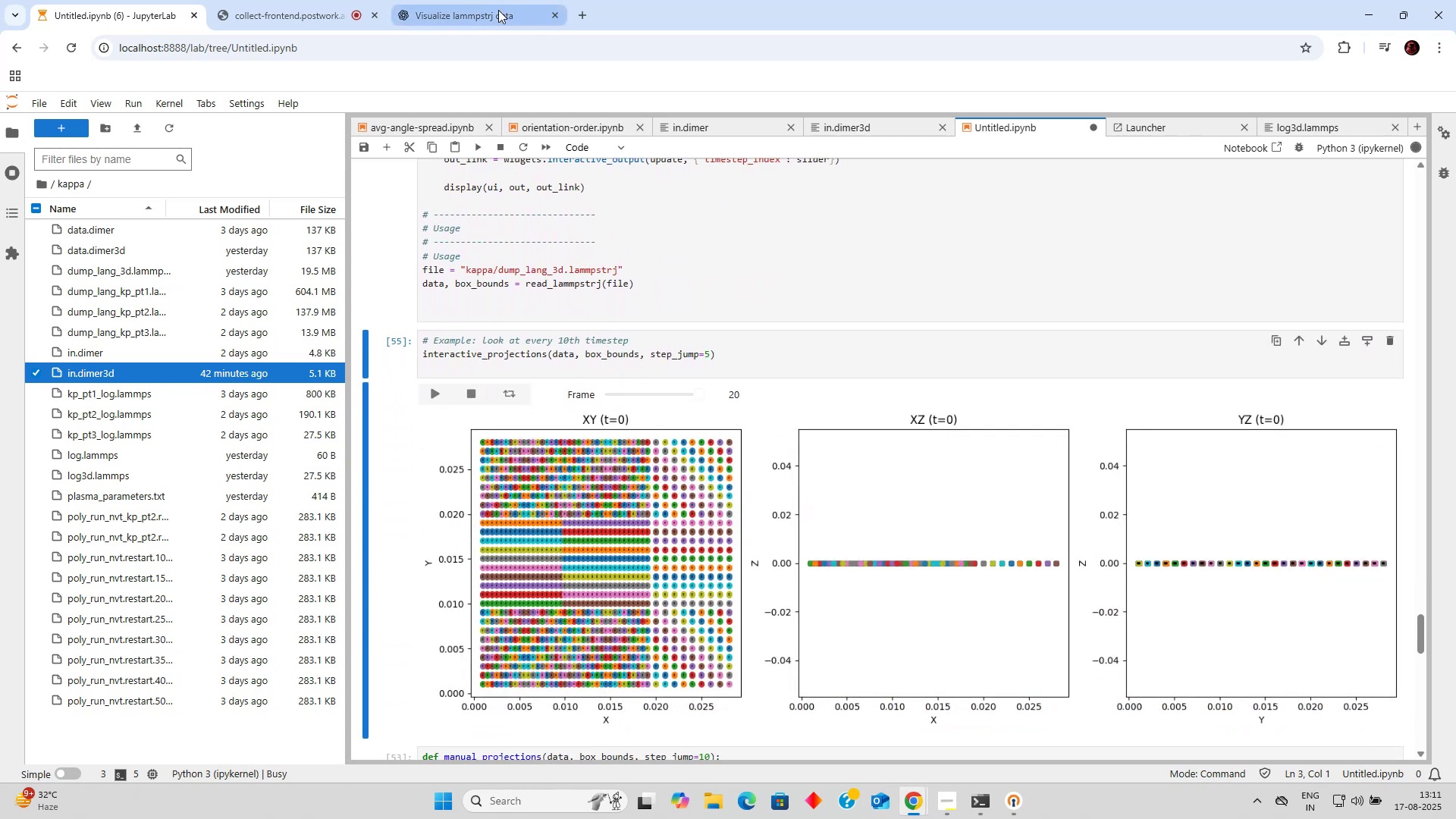 
wait(6.28)
 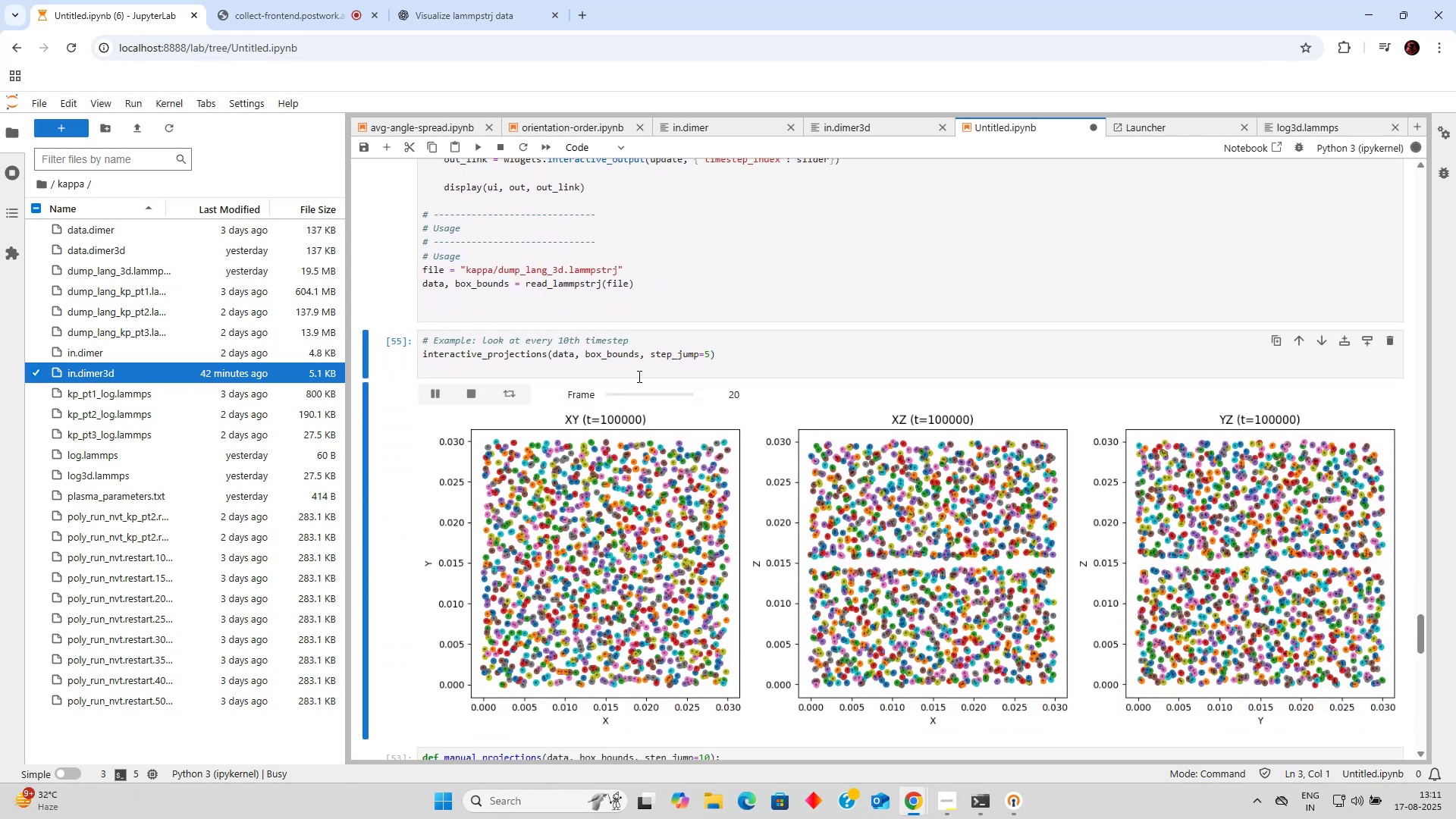 
left_click([497, 10])
 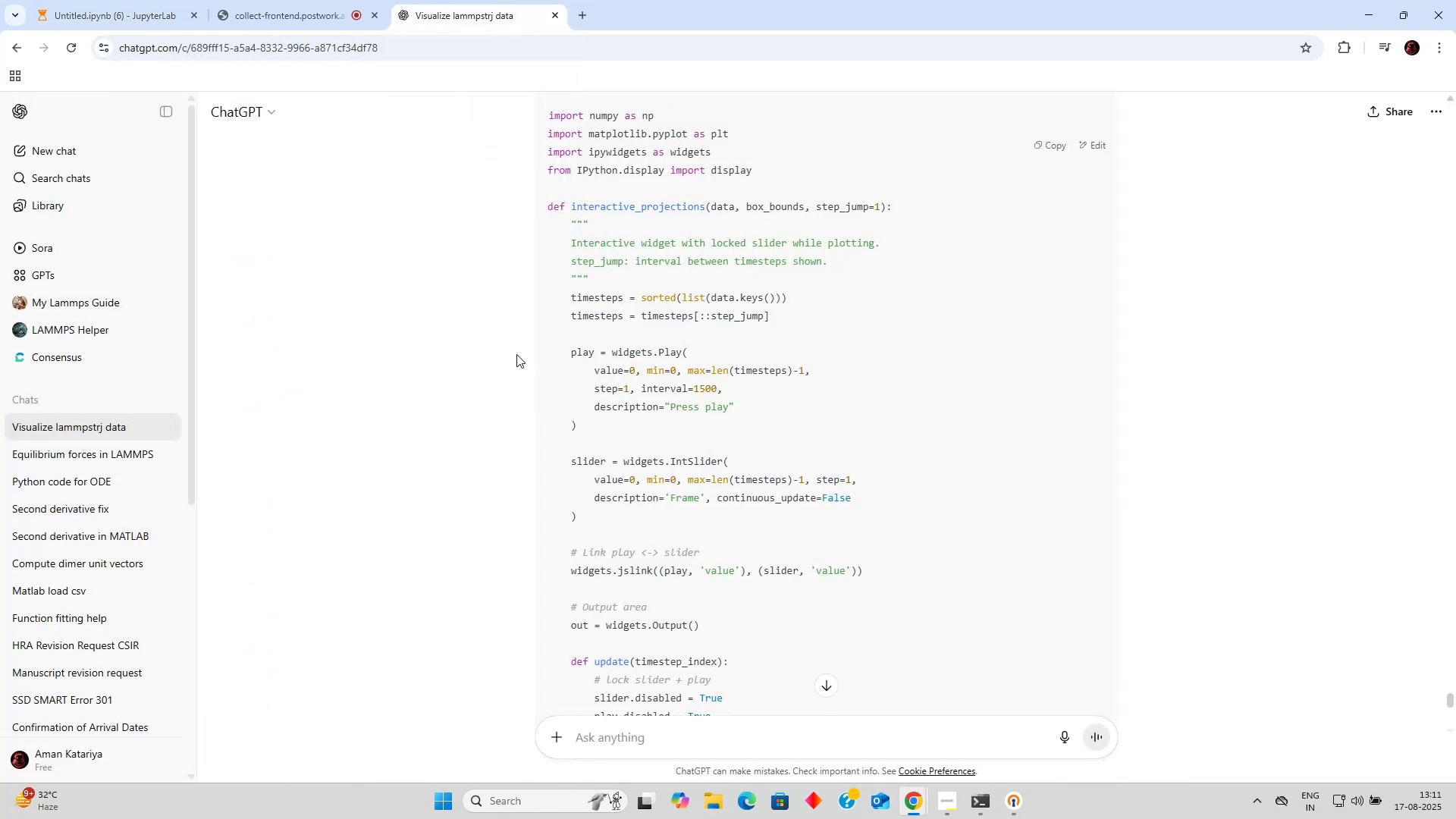 
scroll: coordinate [625, 660], scroll_direction: down, amount: 8.0
 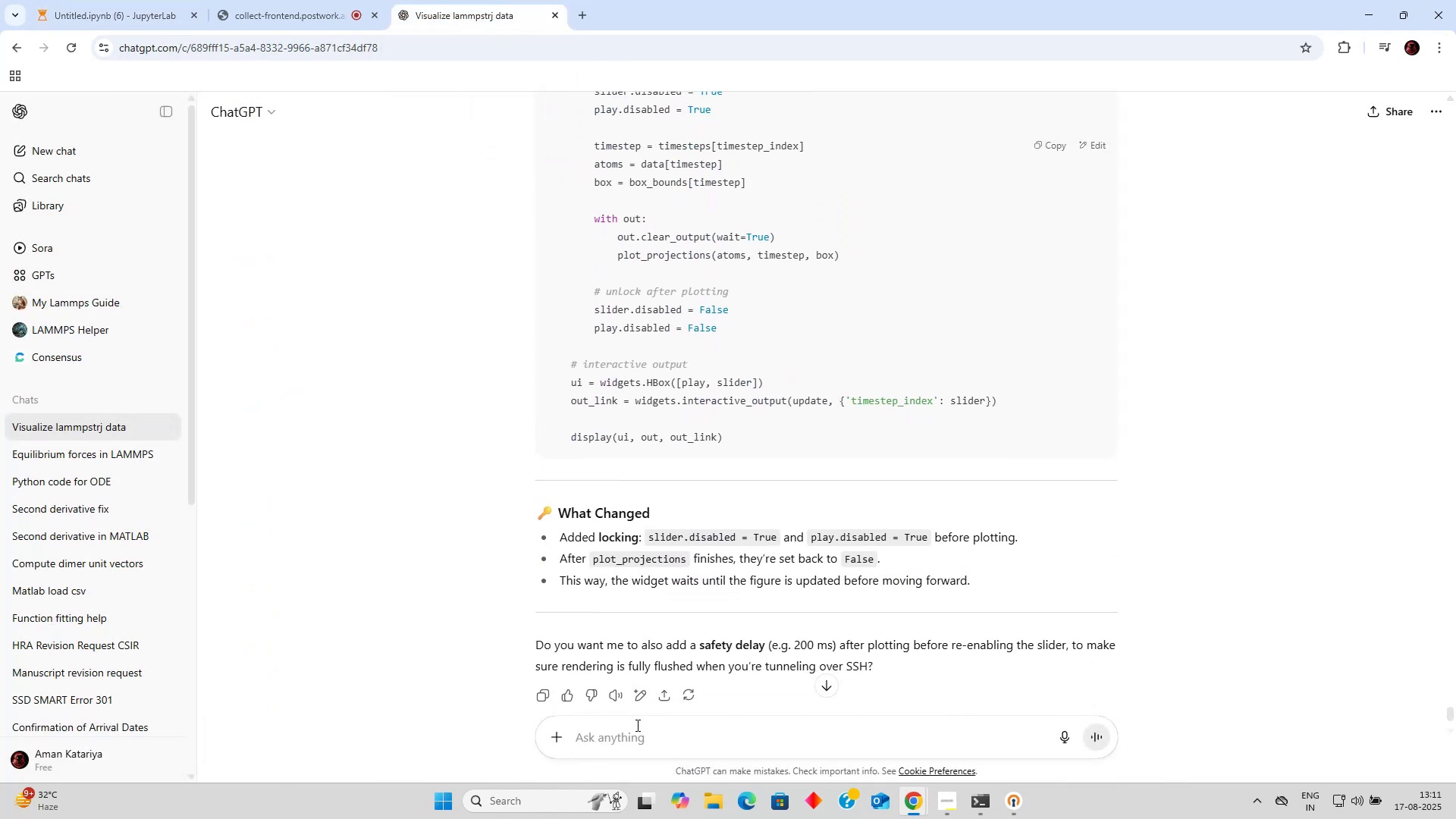 
left_click([636, 739])
 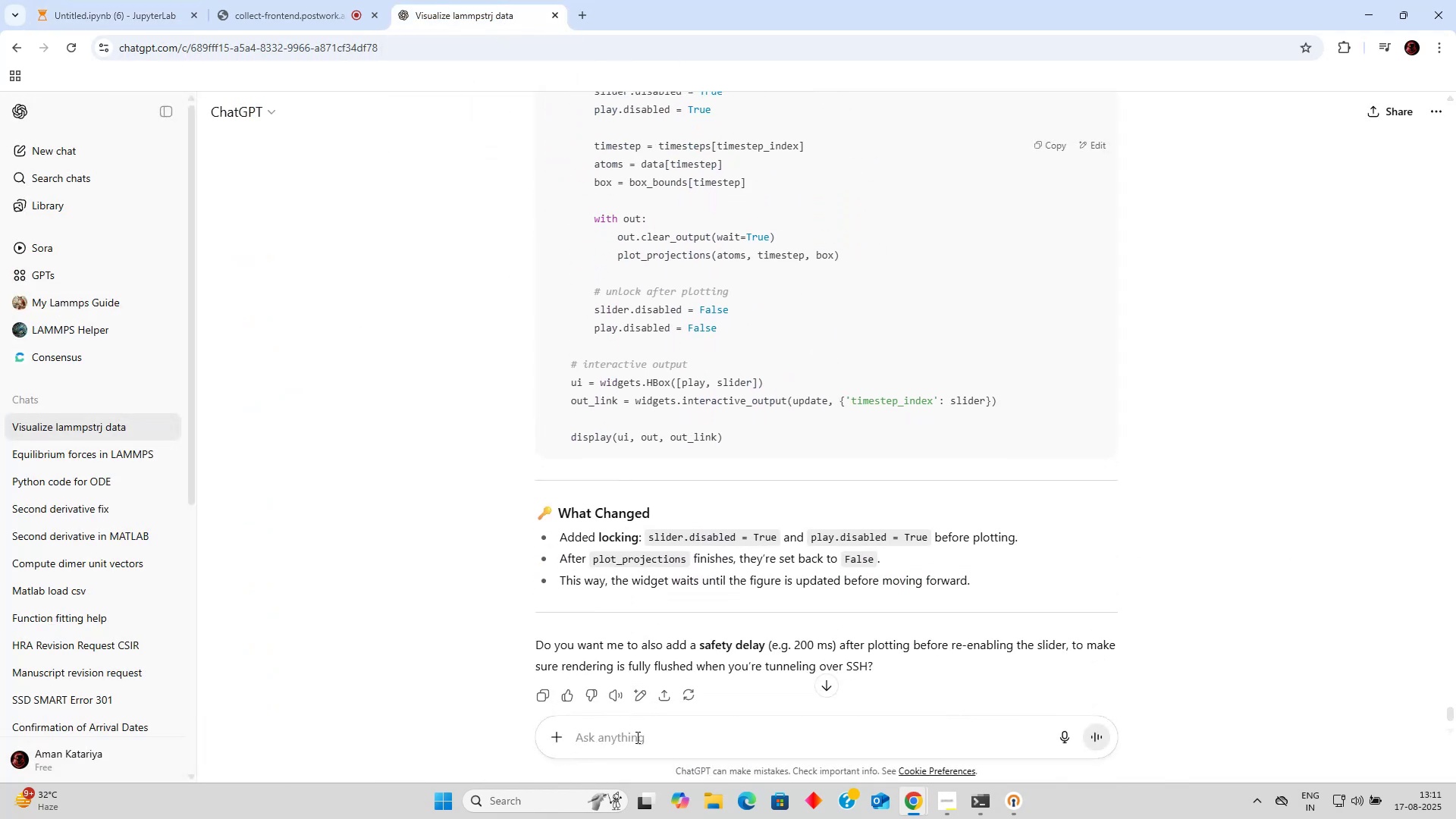 
type(it is not working as it is supposed to )
key(Backspace)
type(. the sliders)
key(Backspace)
type( keeps moving whiler)
key(Backspace)
type( the figure is not getting updated)
 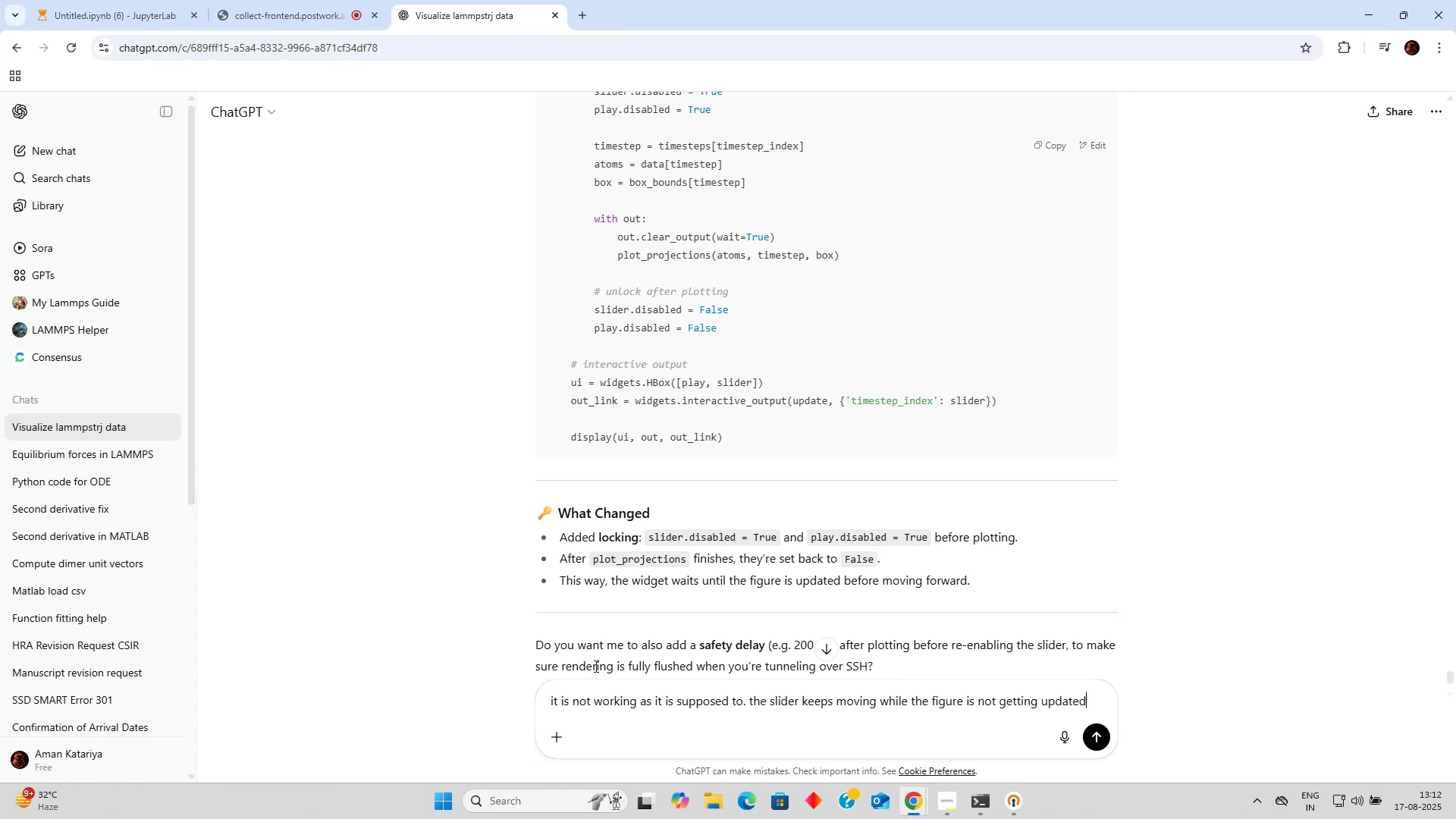 
left_click_drag(start_coordinate=[907, 703], to_coordinate=[892, 704])
 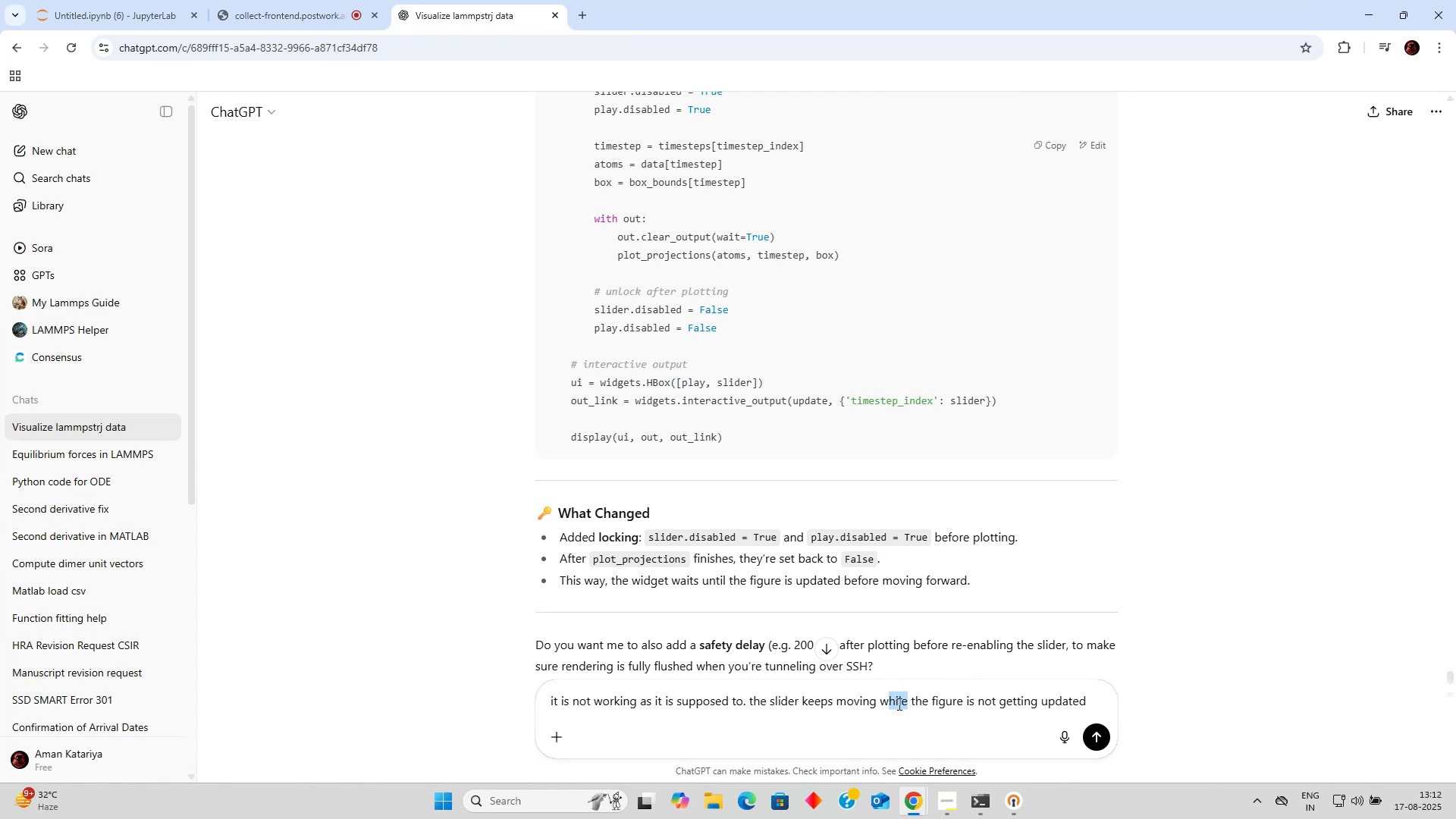 
left_click([898, 704])
 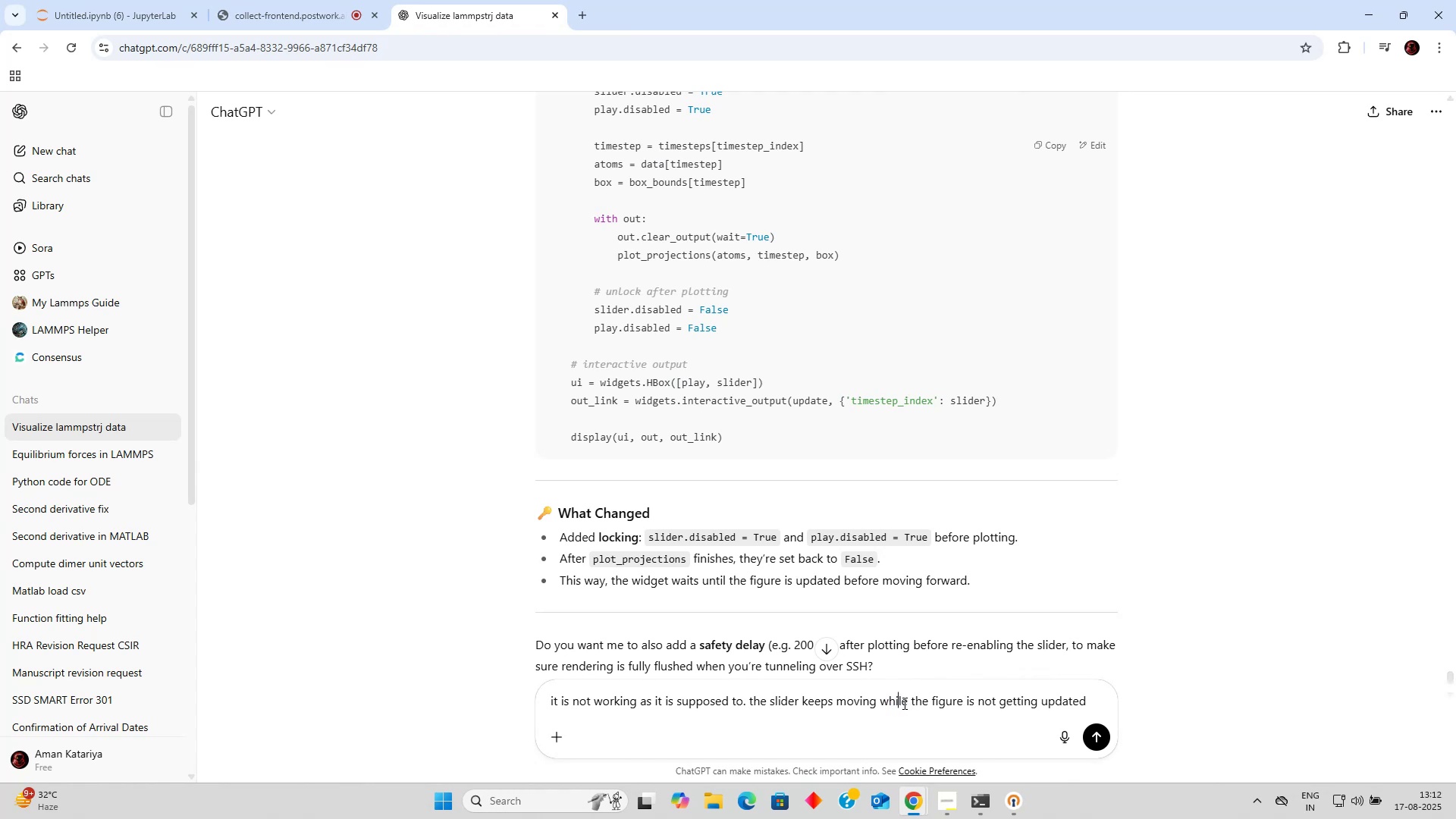 
left_click([905, 703])
 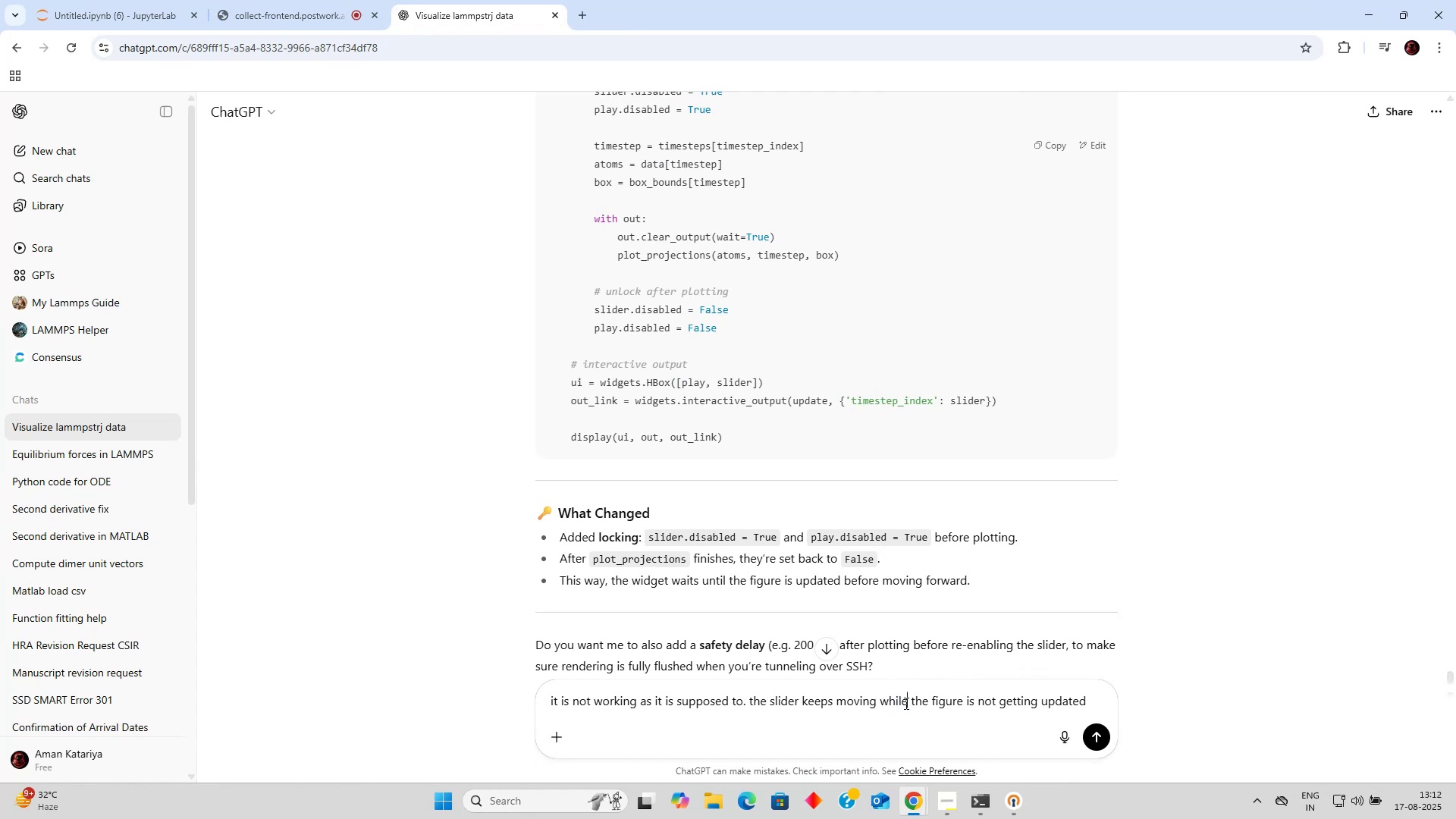 
left_click_drag(start_coordinate=[905, 703], to_coordinate=[893, 703])
 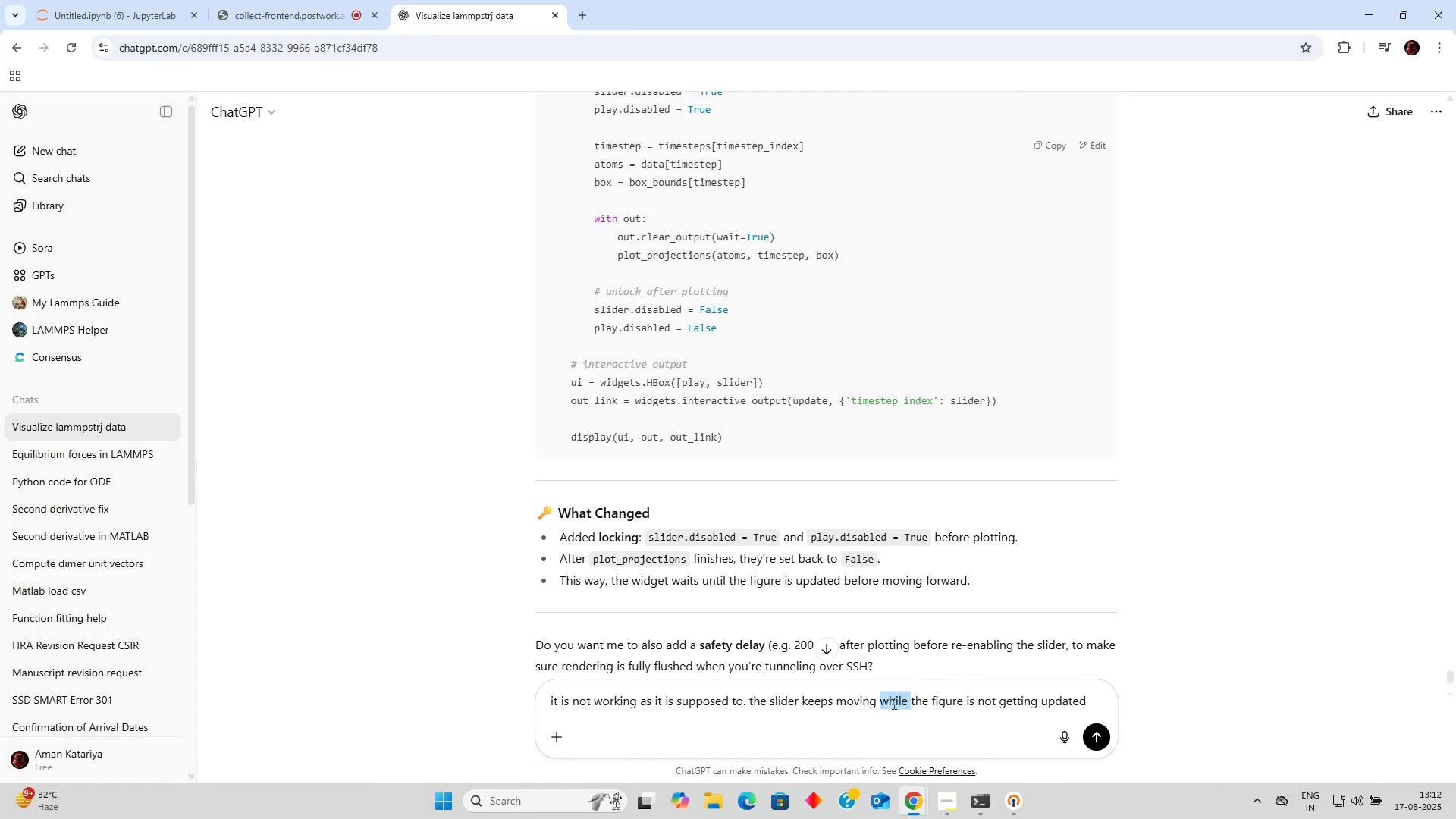 
type(and )
 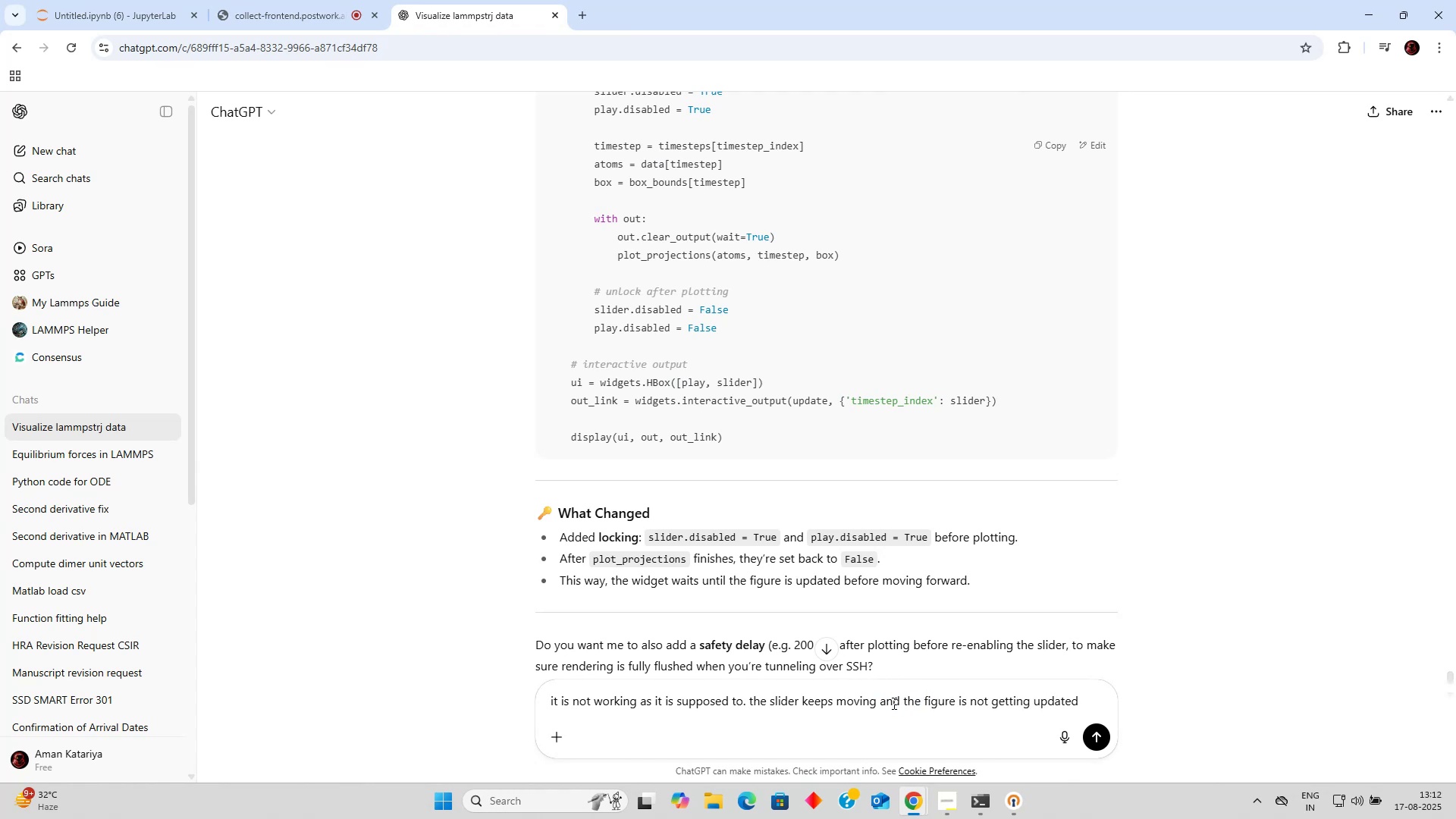 
key(Enter)
 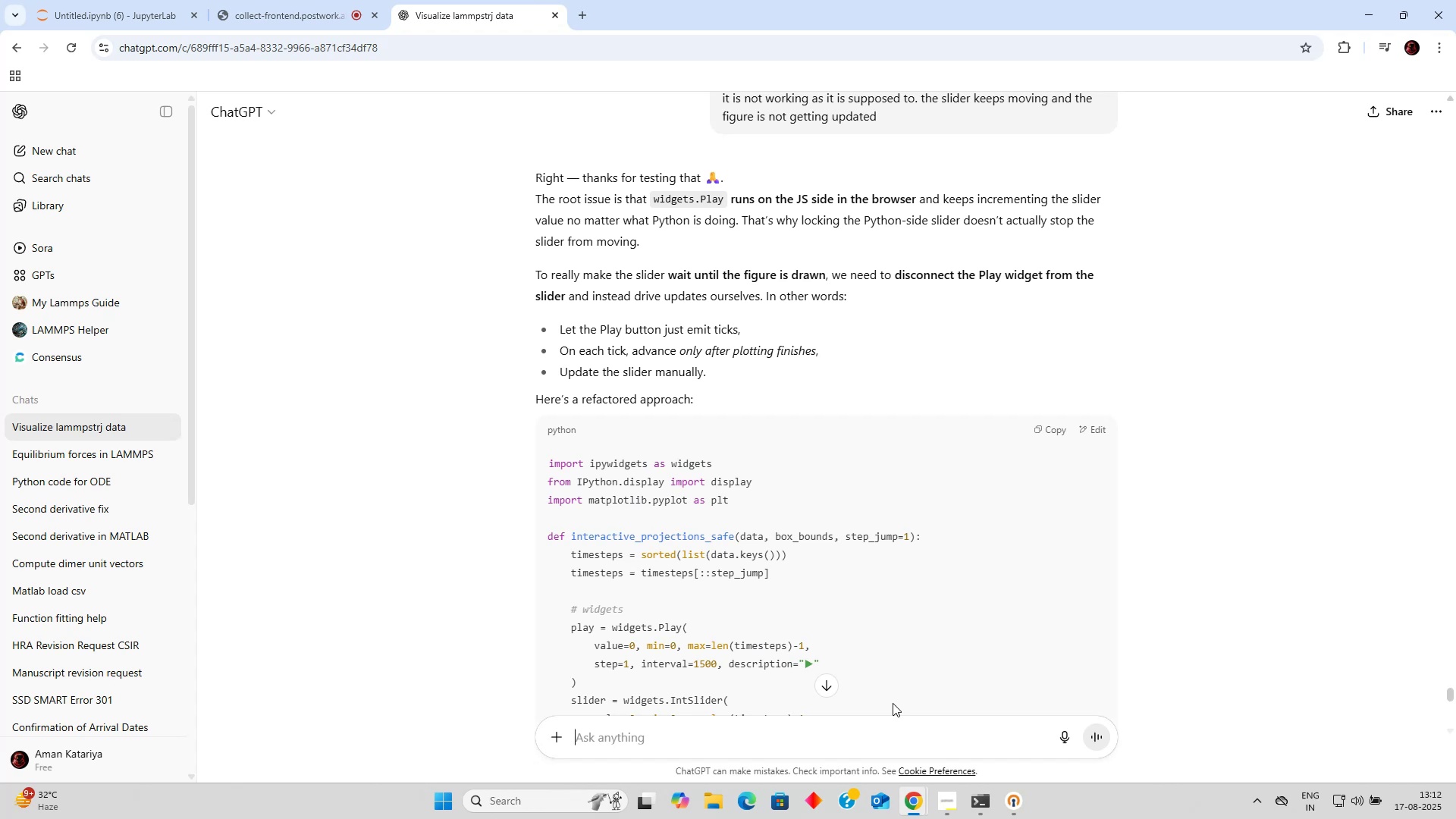 
wait(24.37)
 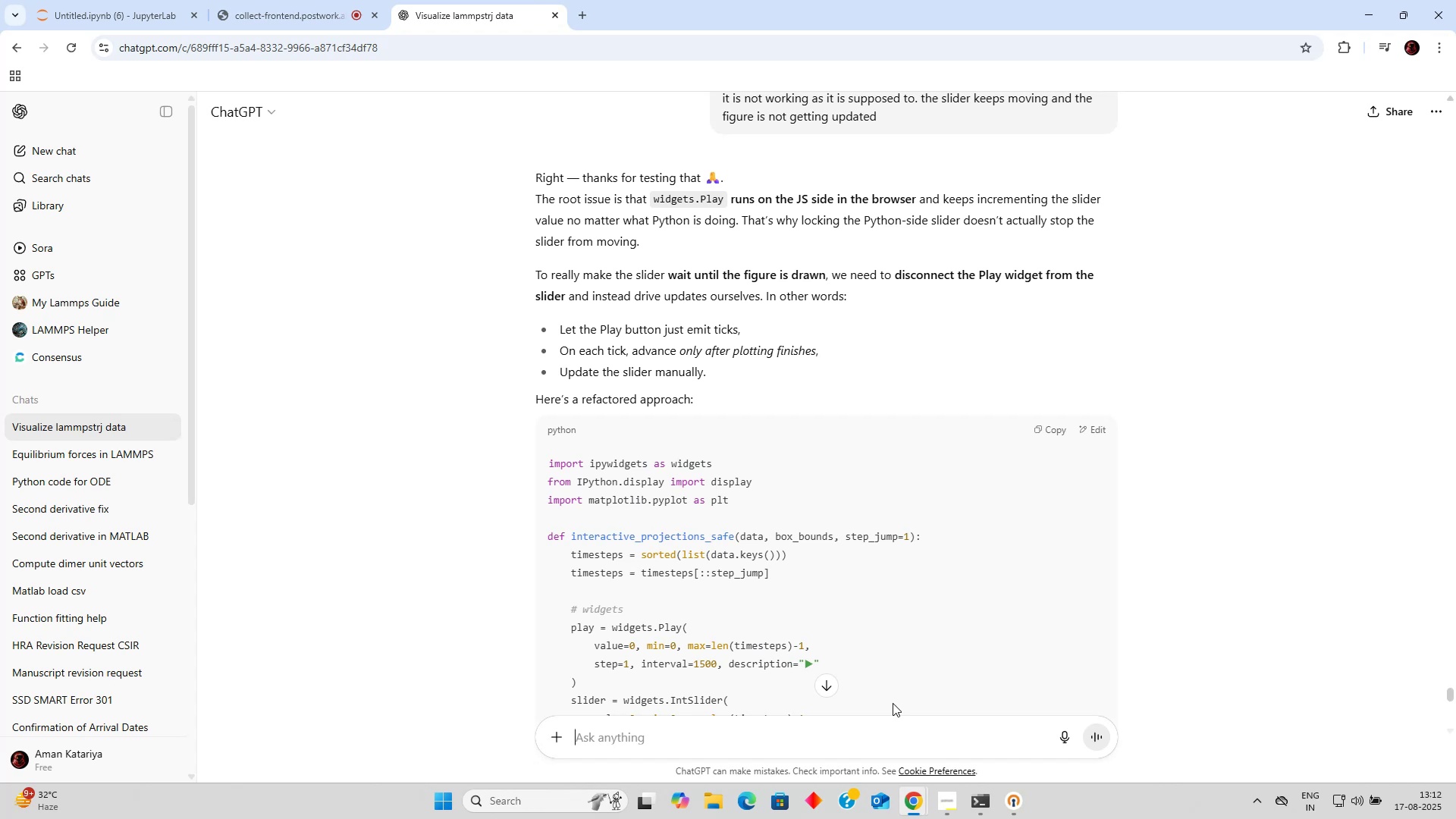 
scroll: coordinate [745, 485], scroll_direction: down, amount: 13.0
 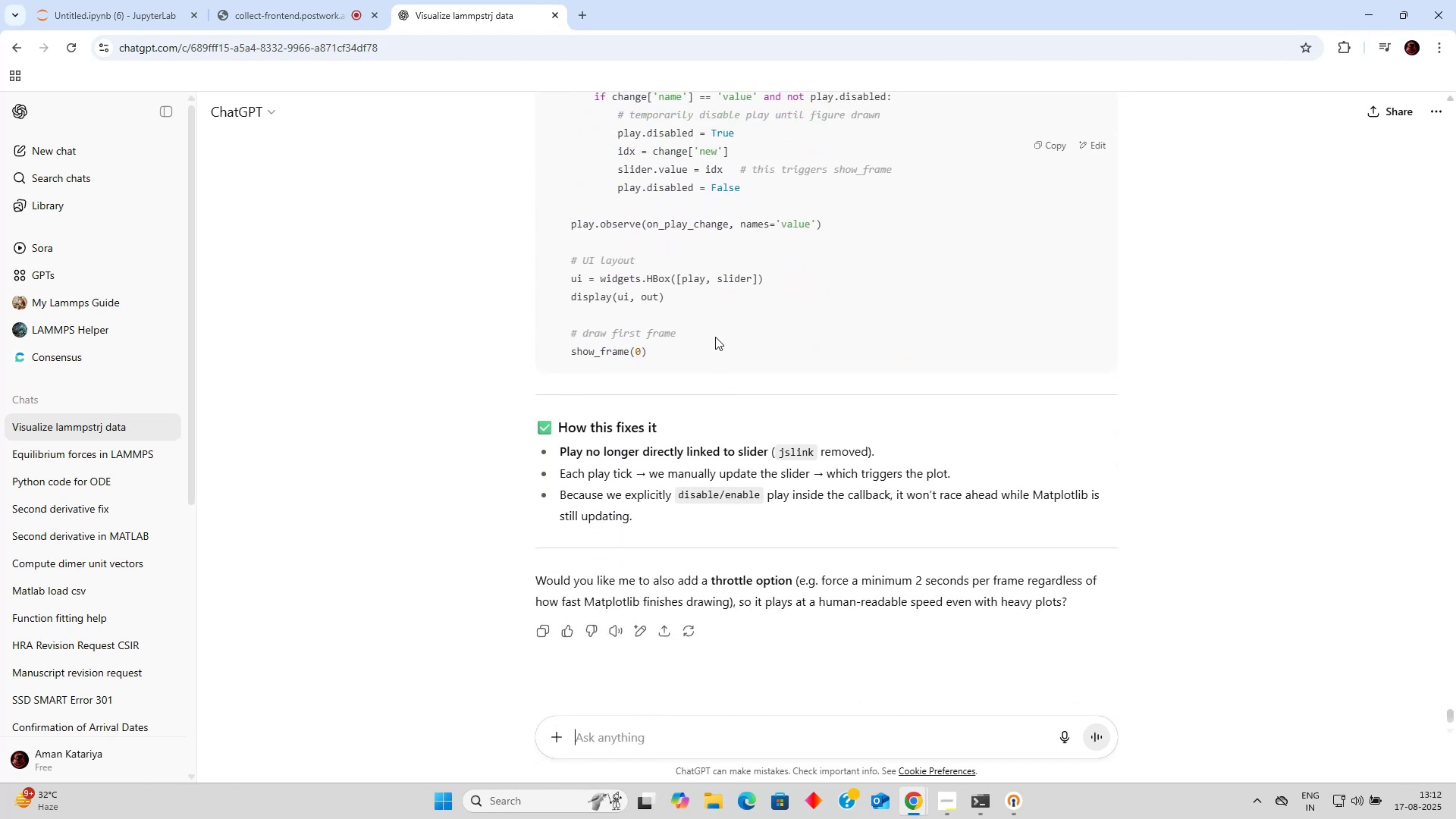 
scroll: coordinate [674, 307], scroll_direction: up, amount: 11.0
 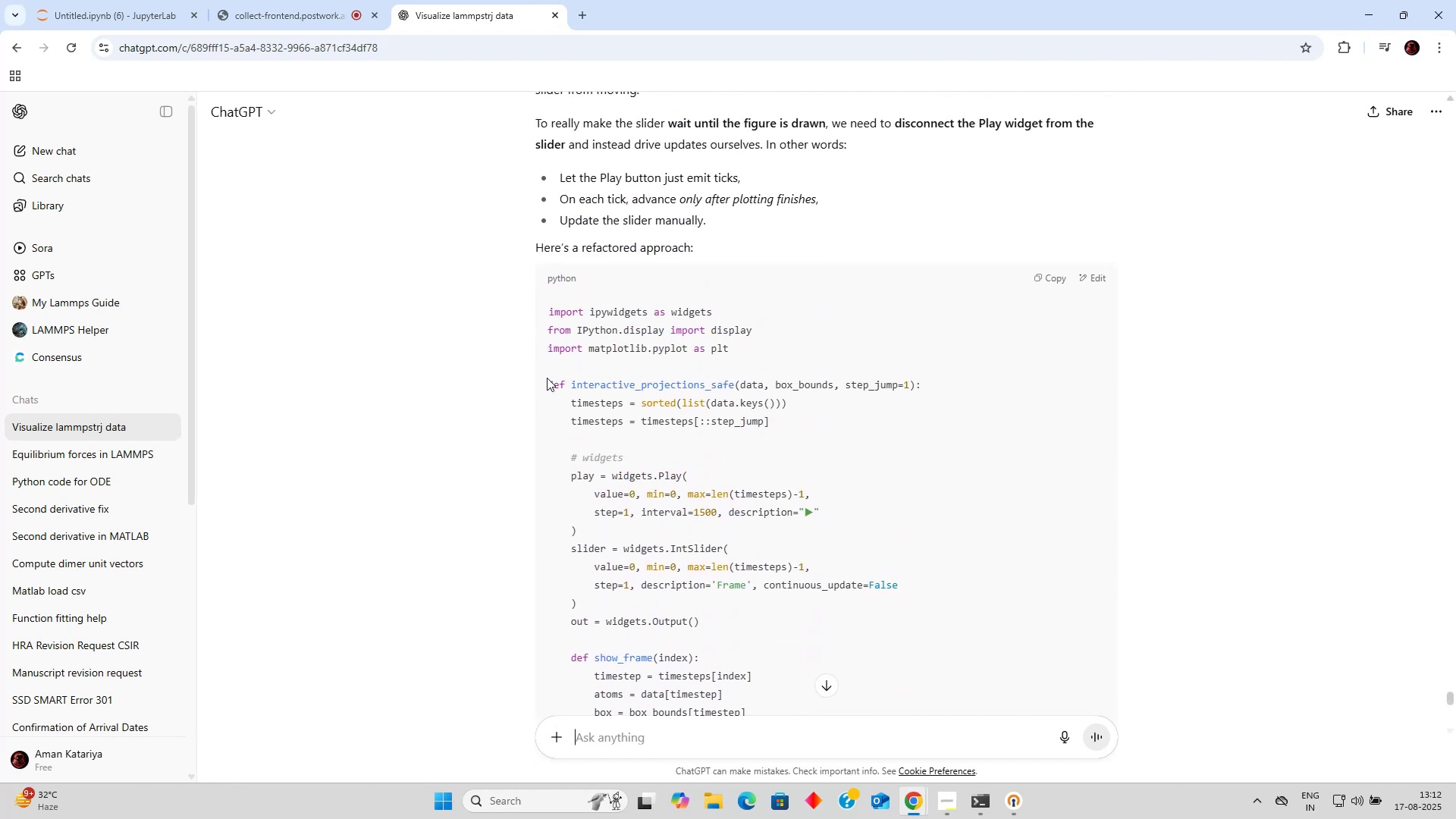 
left_click_drag(start_coordinate=[549, 384], to_coordinate=[688, 505])
 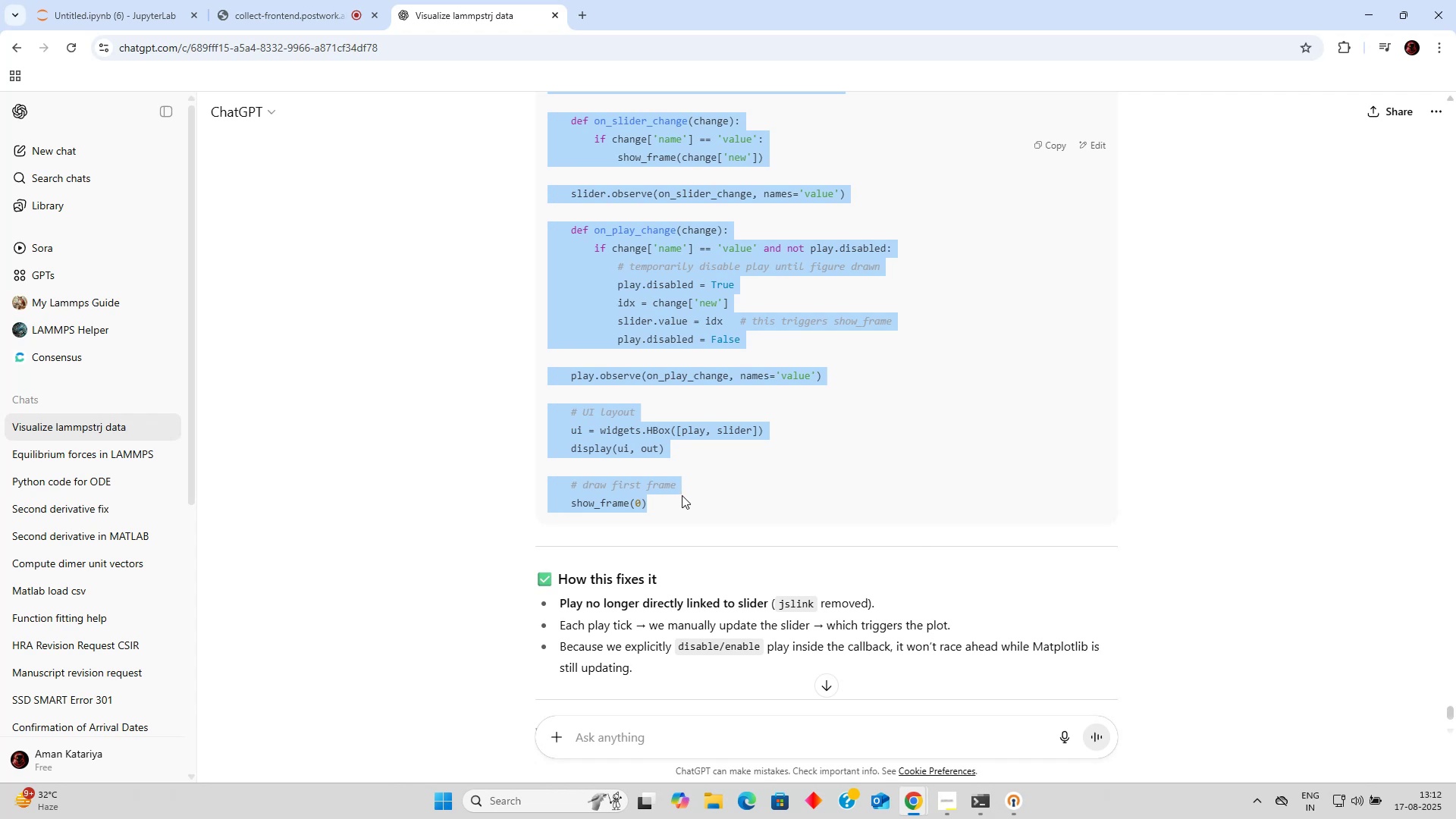 
scroll: coordinate [732, 464], scroll_direction: down, amount: 9.0
 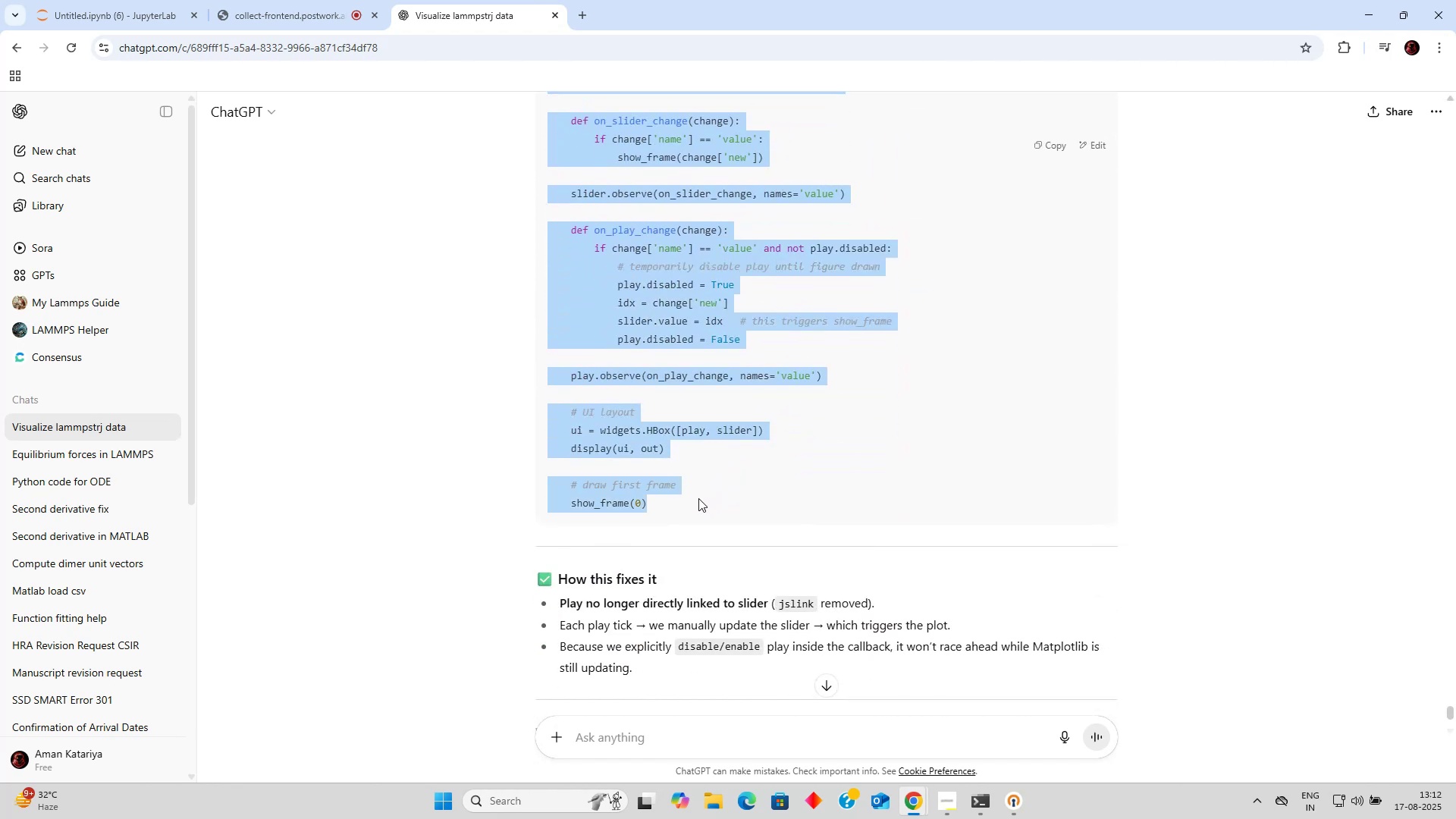 
key(Control+C)
 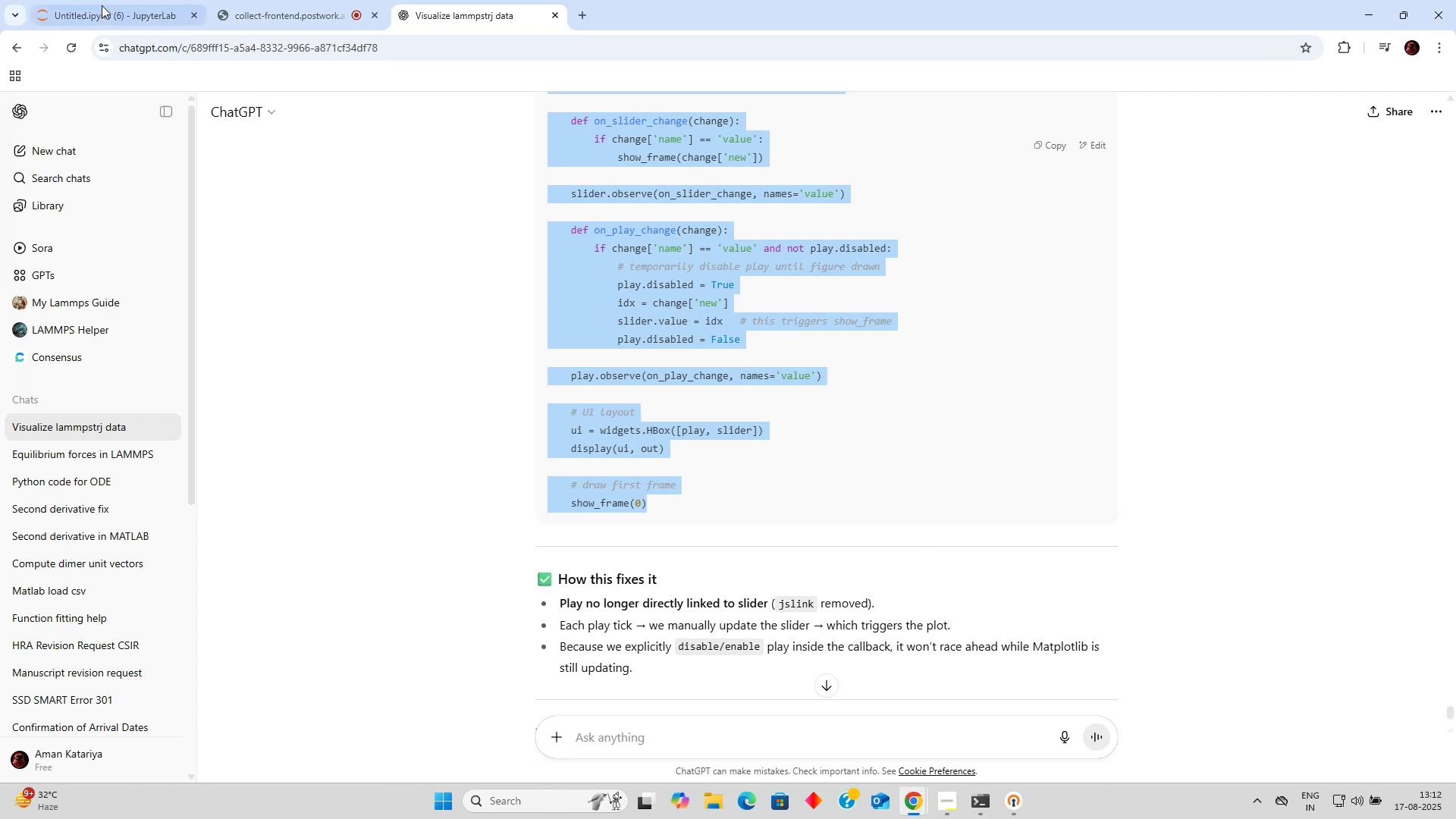 
left_click([148, 0])
 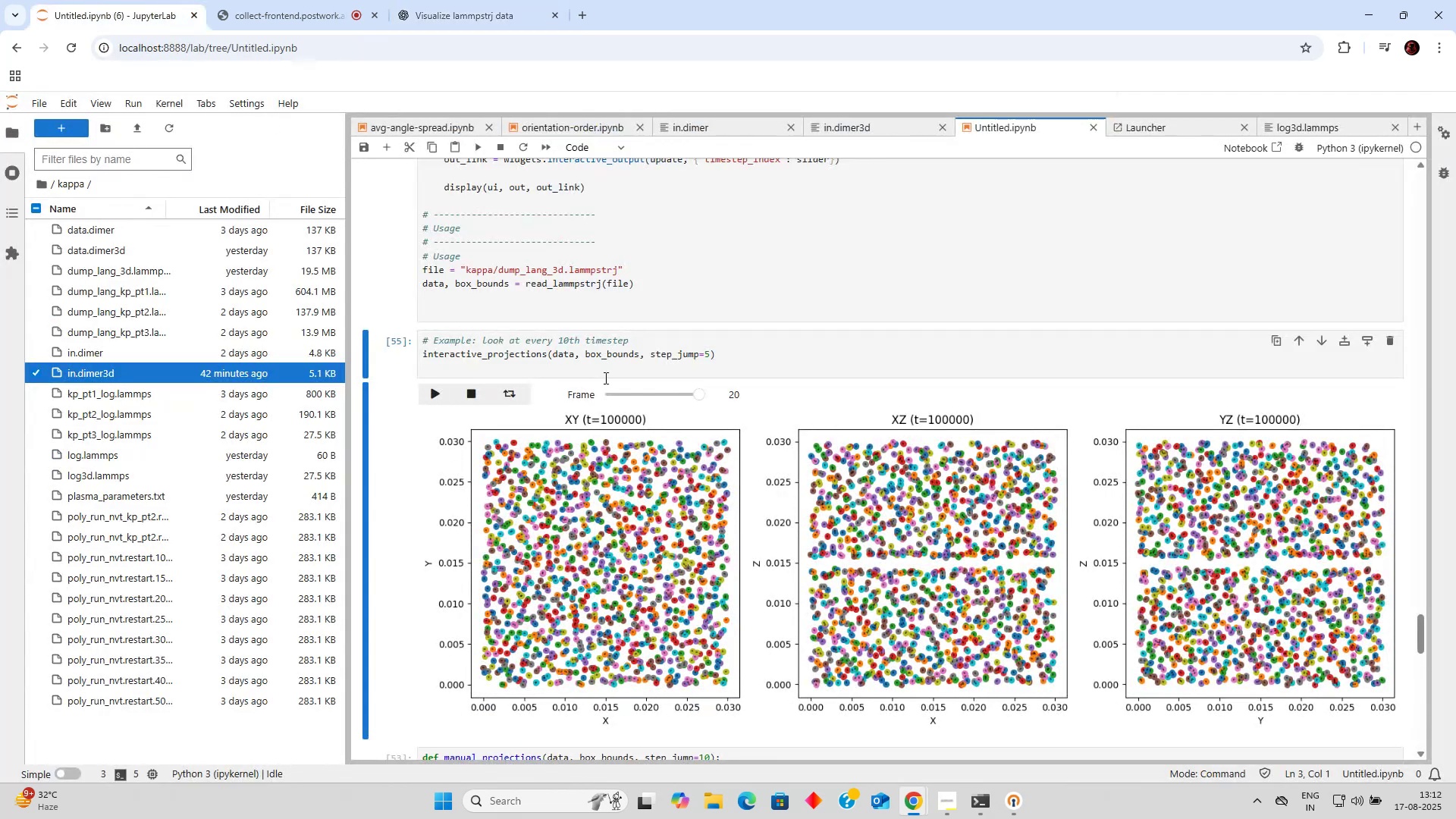 
scroll: coordinate [516, 303], scroll_direction: up, amount: 10.0
 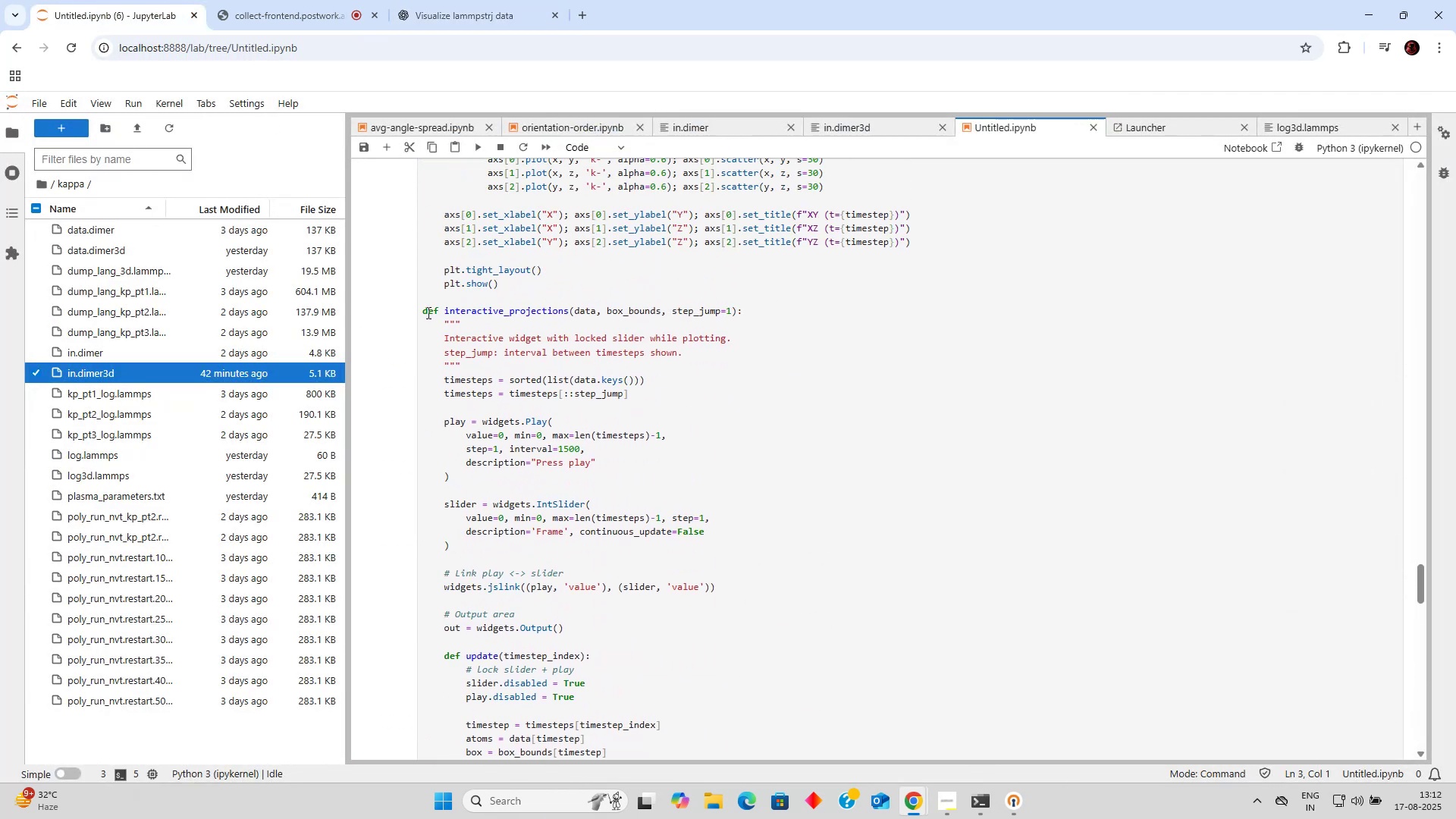 
left_click_drag(start_coordinate=[422, 314], to_coordinate=[626, 492])
 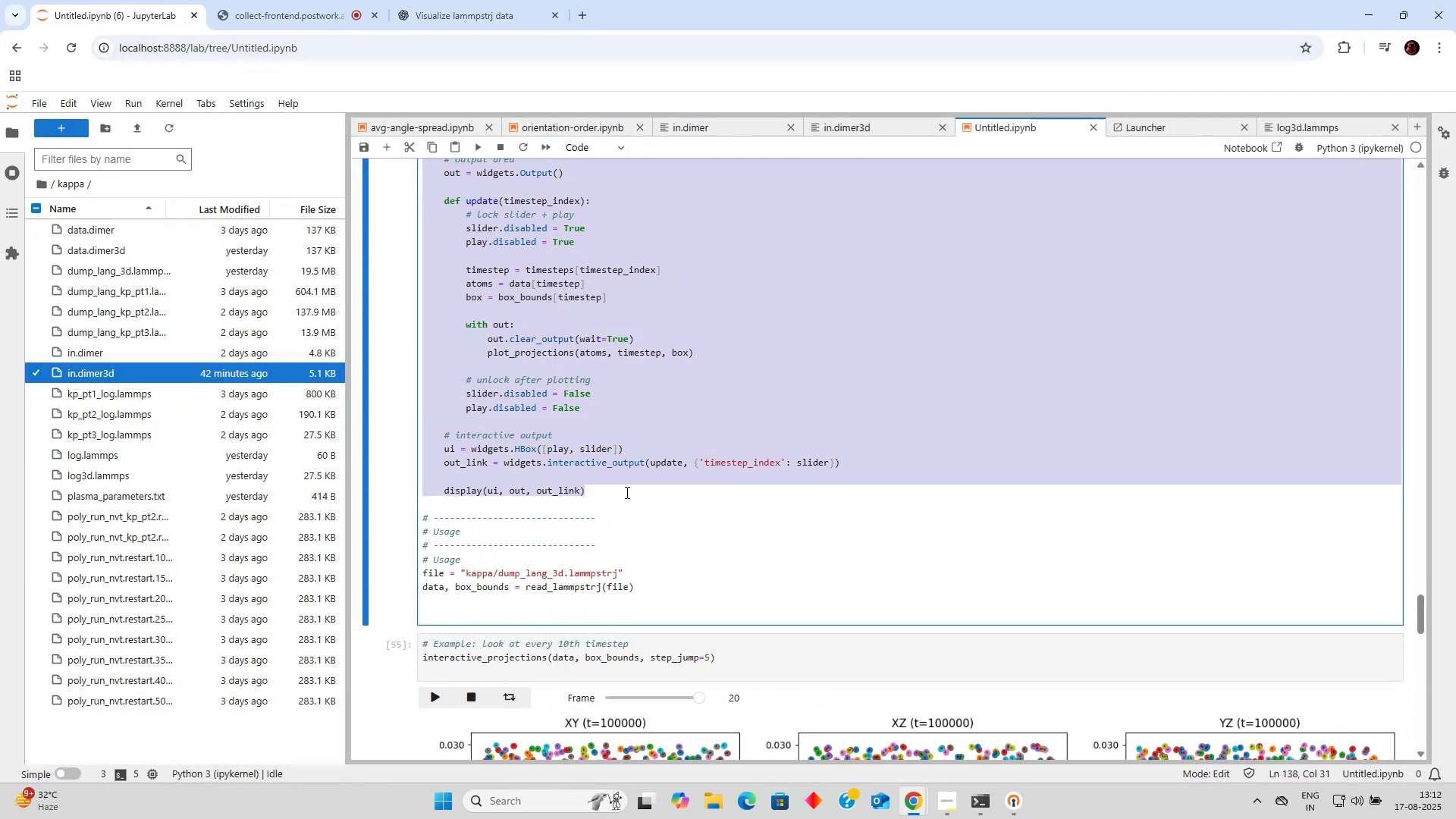 
scroll: coordinate [518, 377], scroll_direction: down, amount: 6.0
 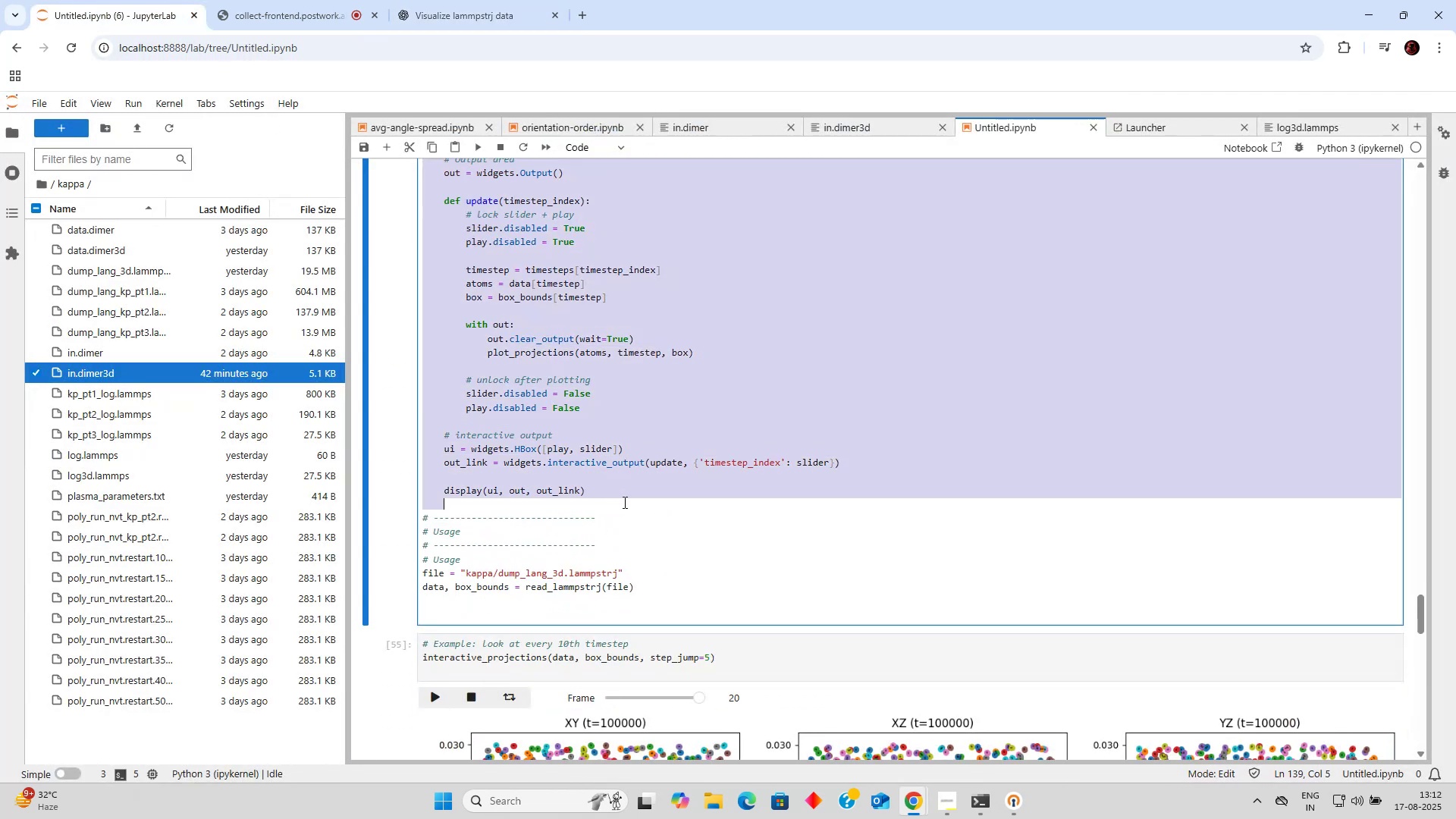 
key(Control+V)
 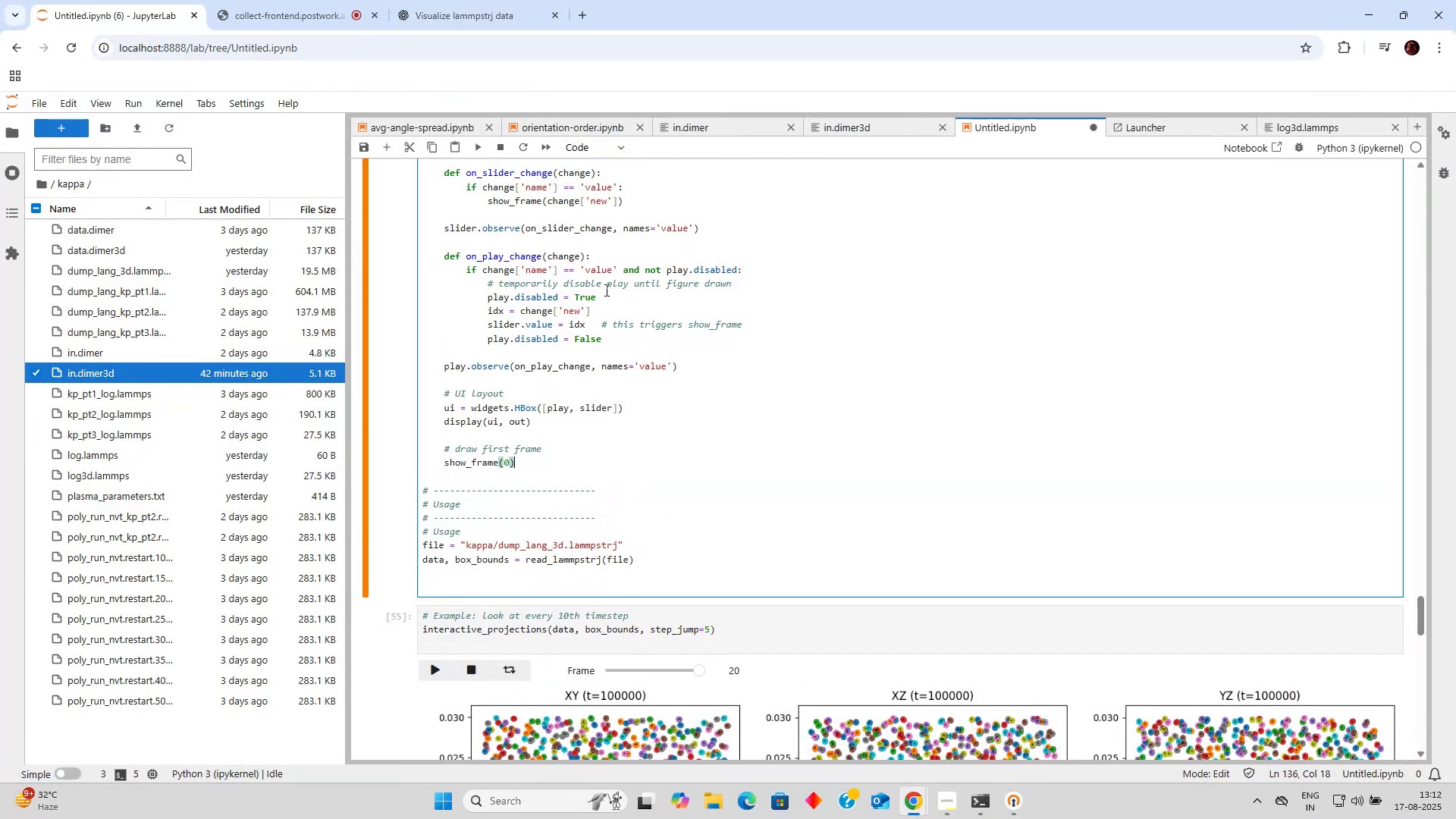 
scroll: coordinate [598, 289], scroll_direction: down, amount: 2.0
 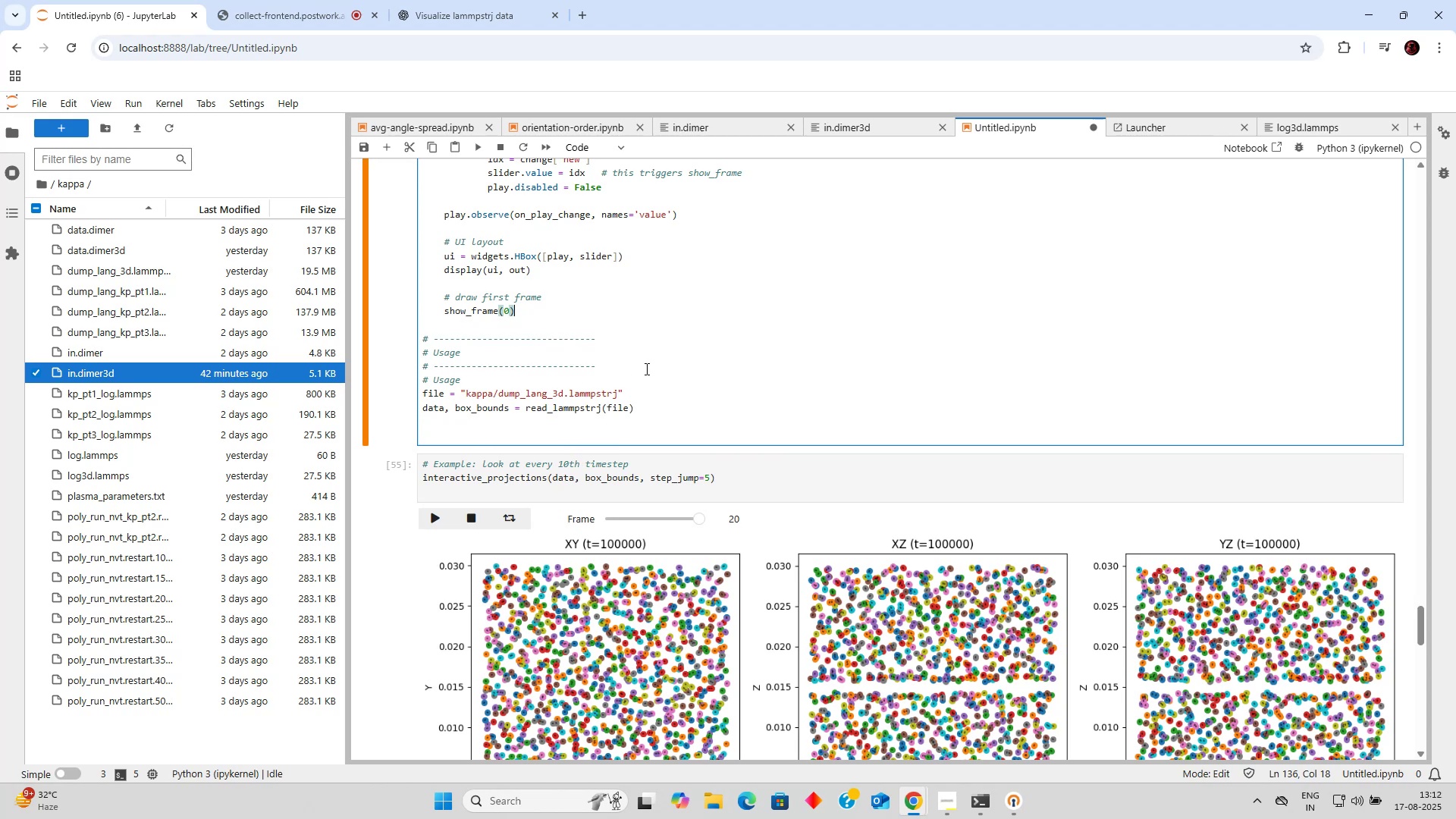 
key(Control+Enter)
 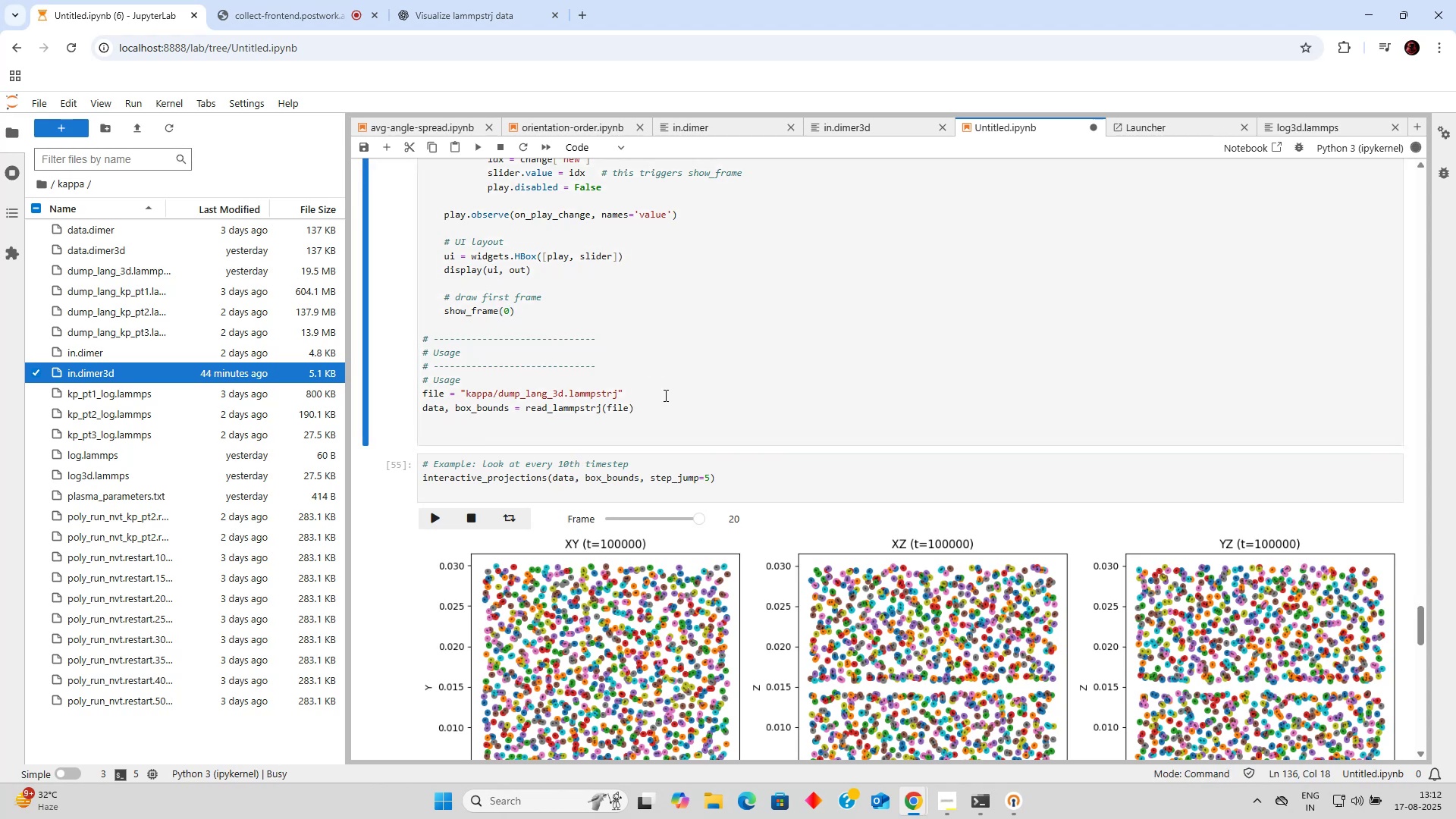 
left_click([620, 471])
 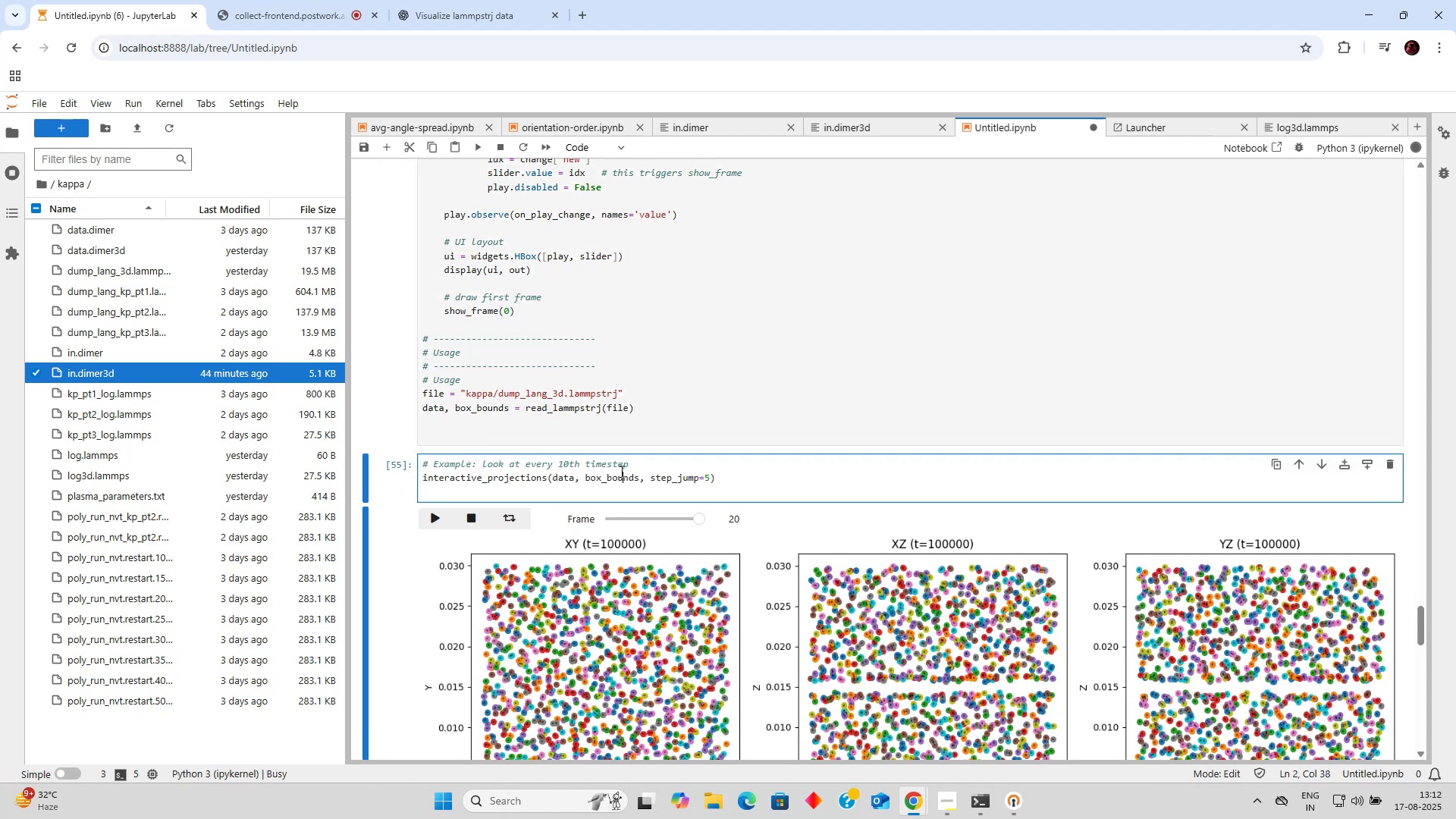 
key(Control+Enter)
 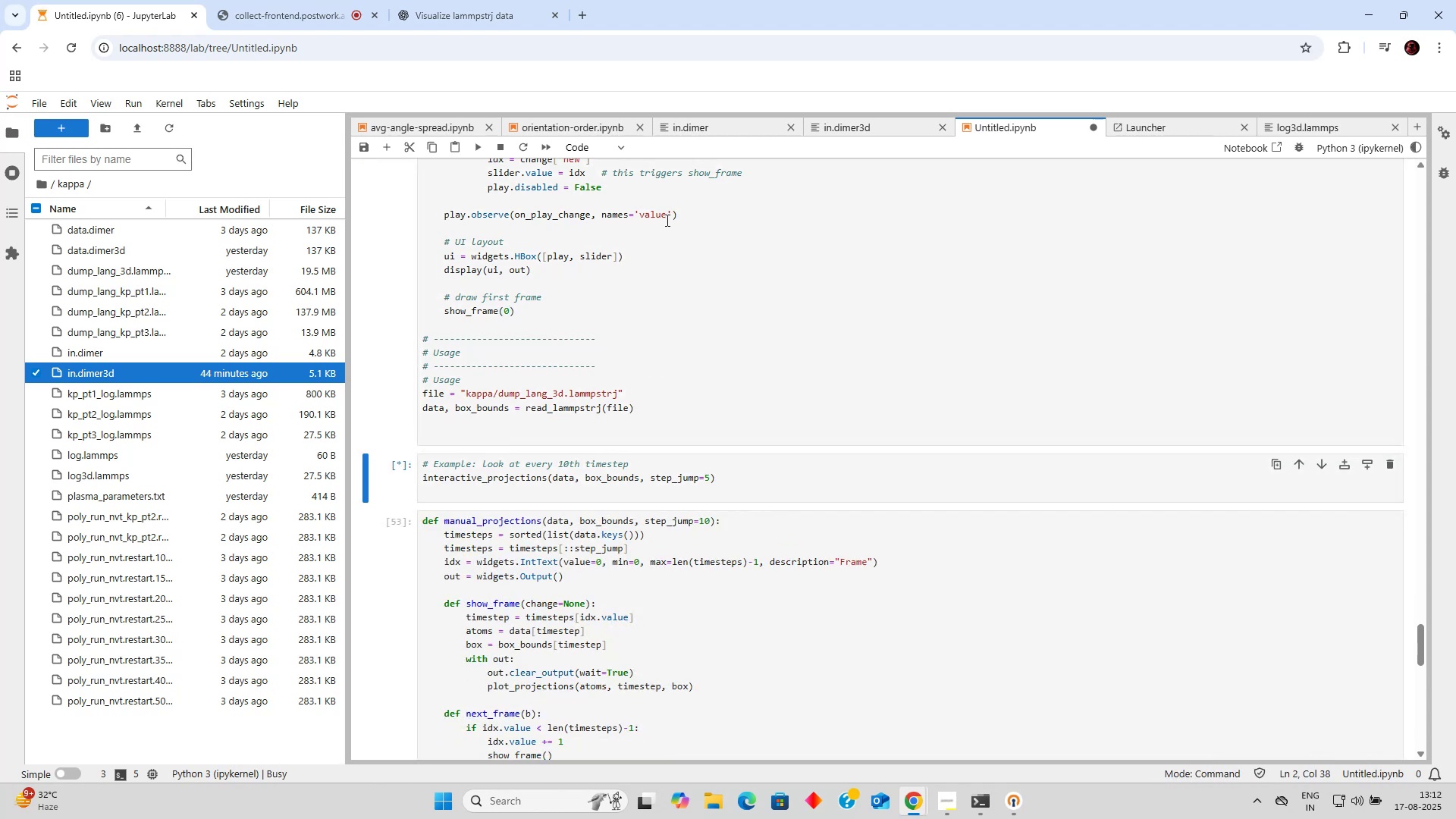 
wait(7.4)
 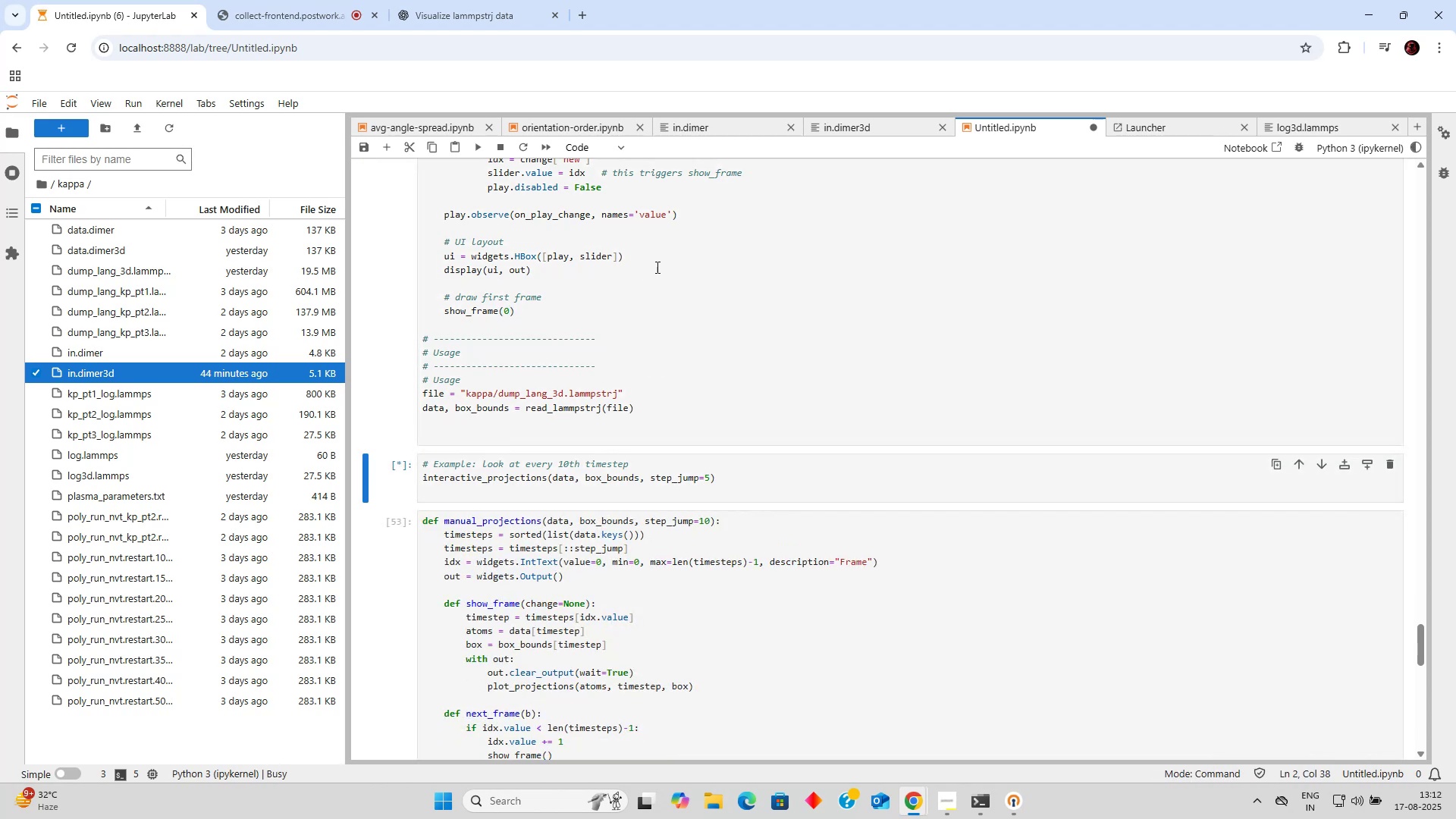 
left_click([266, 0])
 